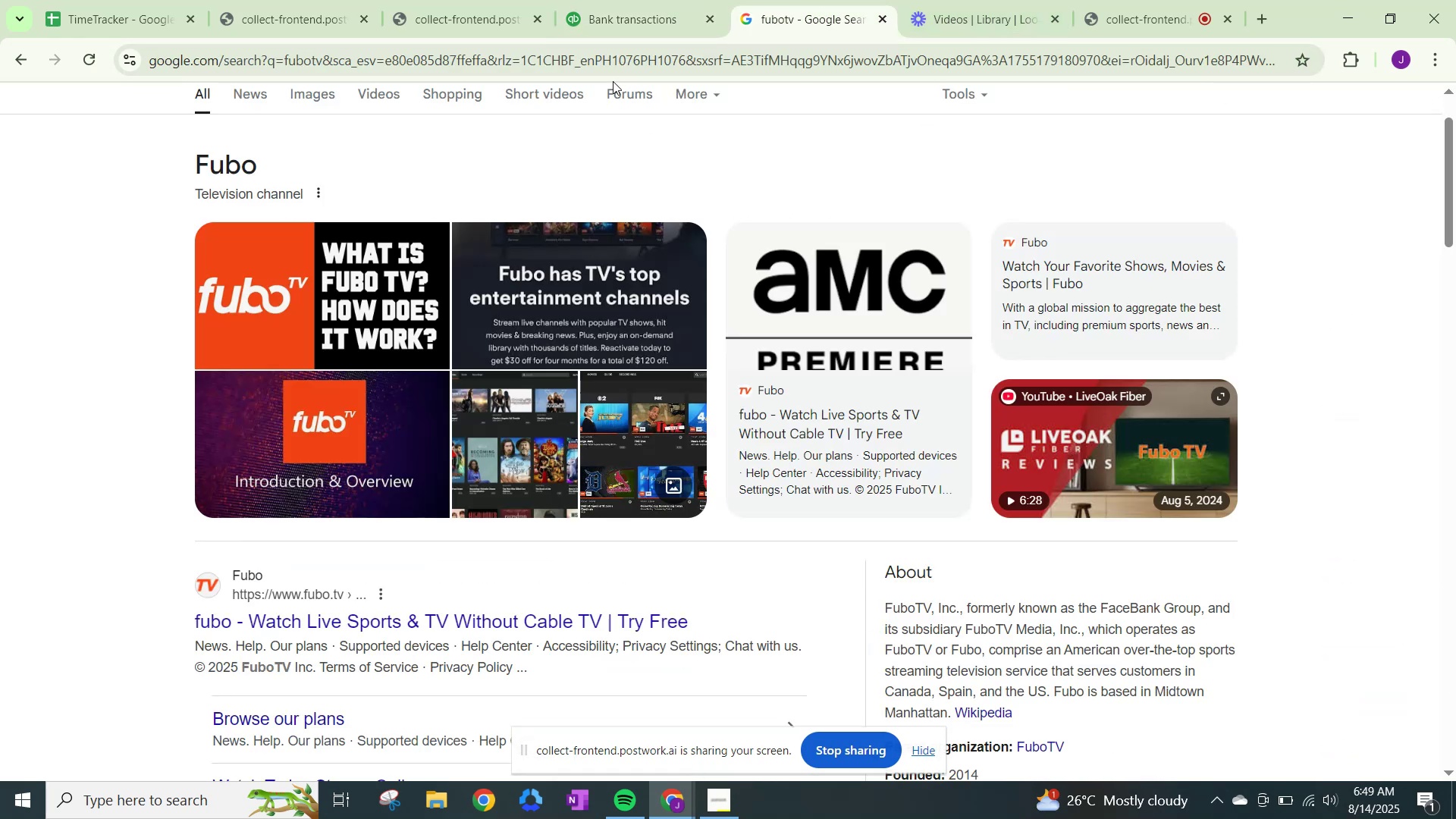 
left_click([621, 59])
 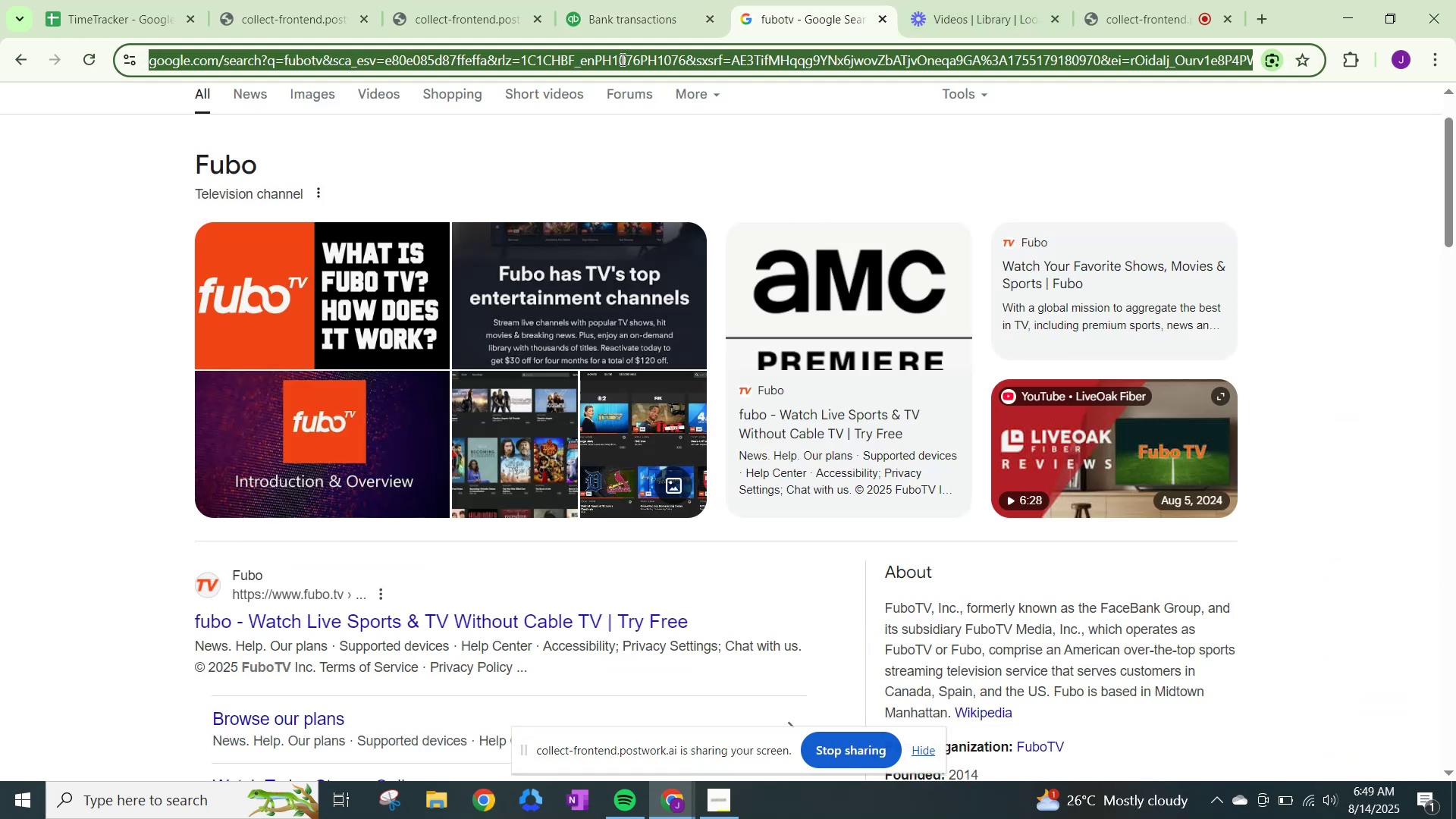 
type(fmv auto)
 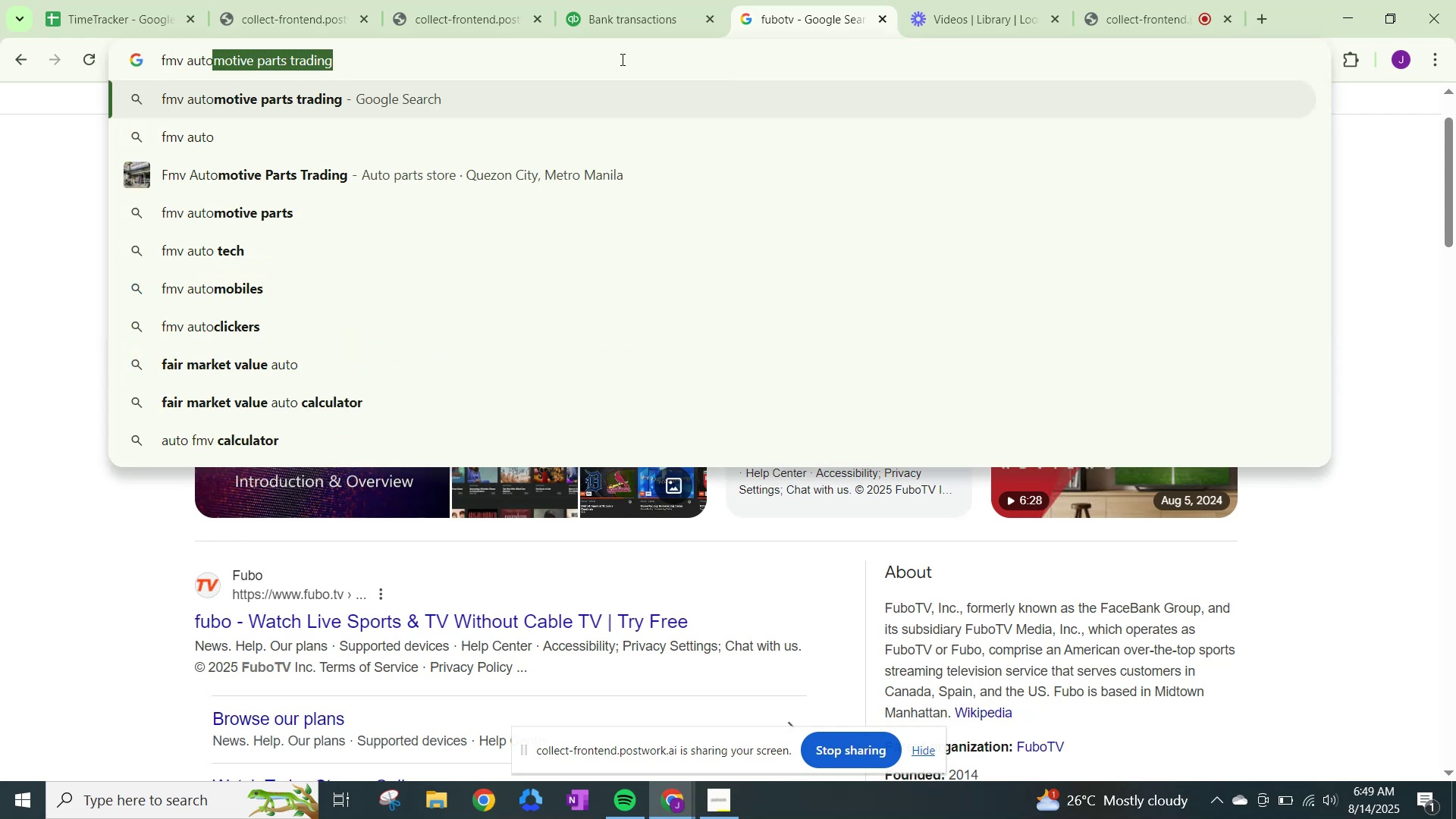 
key(Enter)
 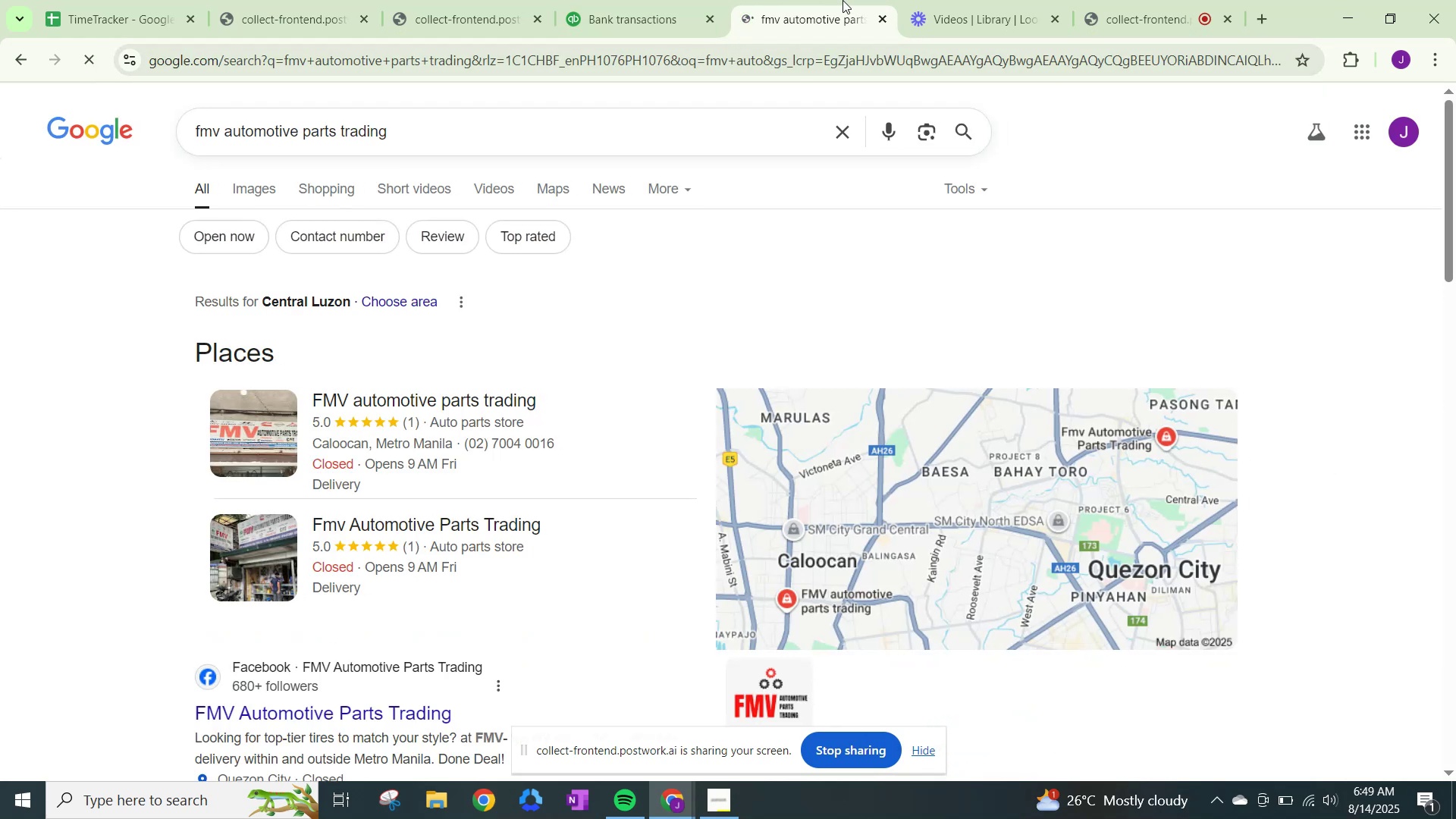 
left_click([683, 0])
 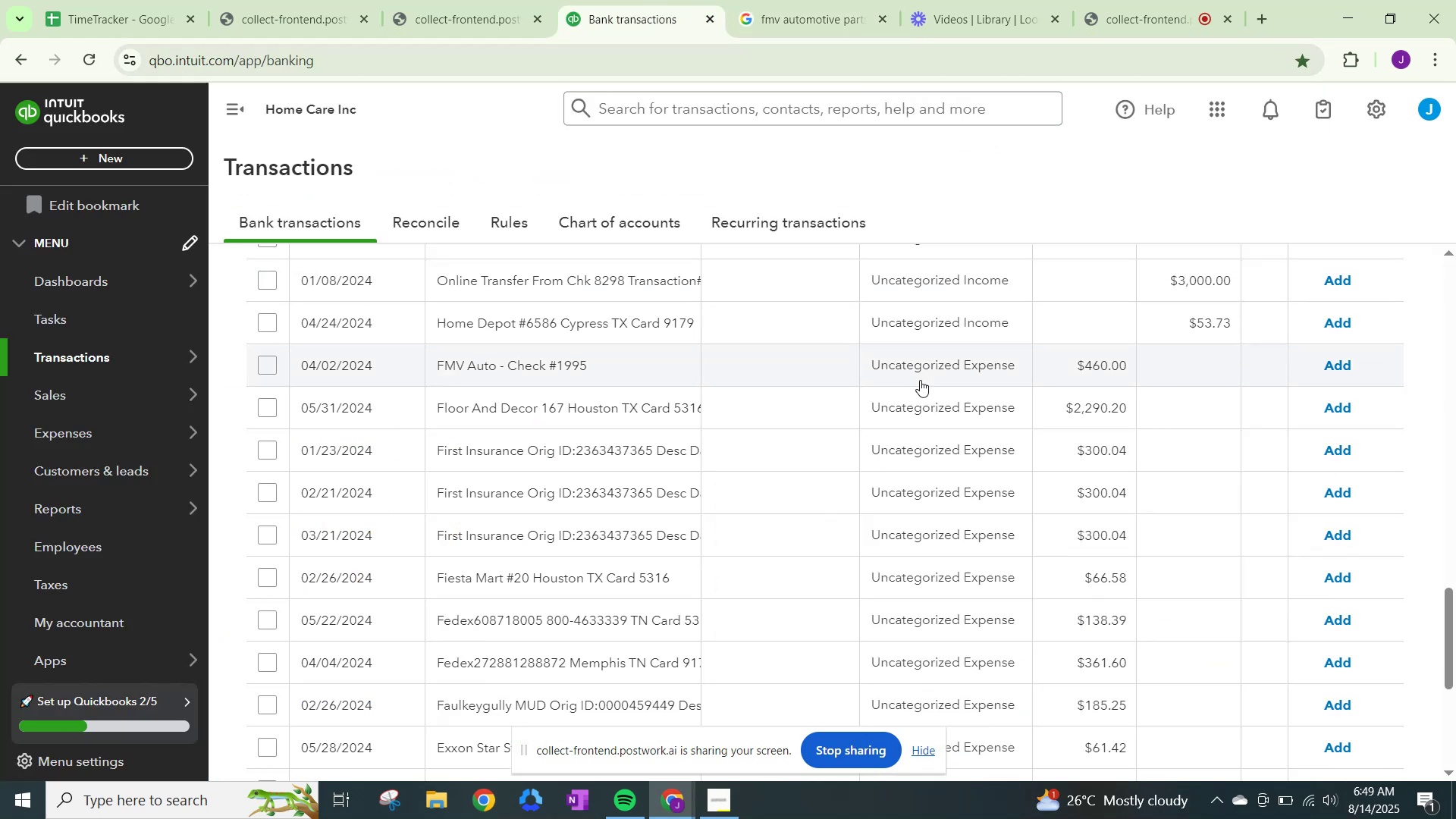 
left_click([924, 369])
 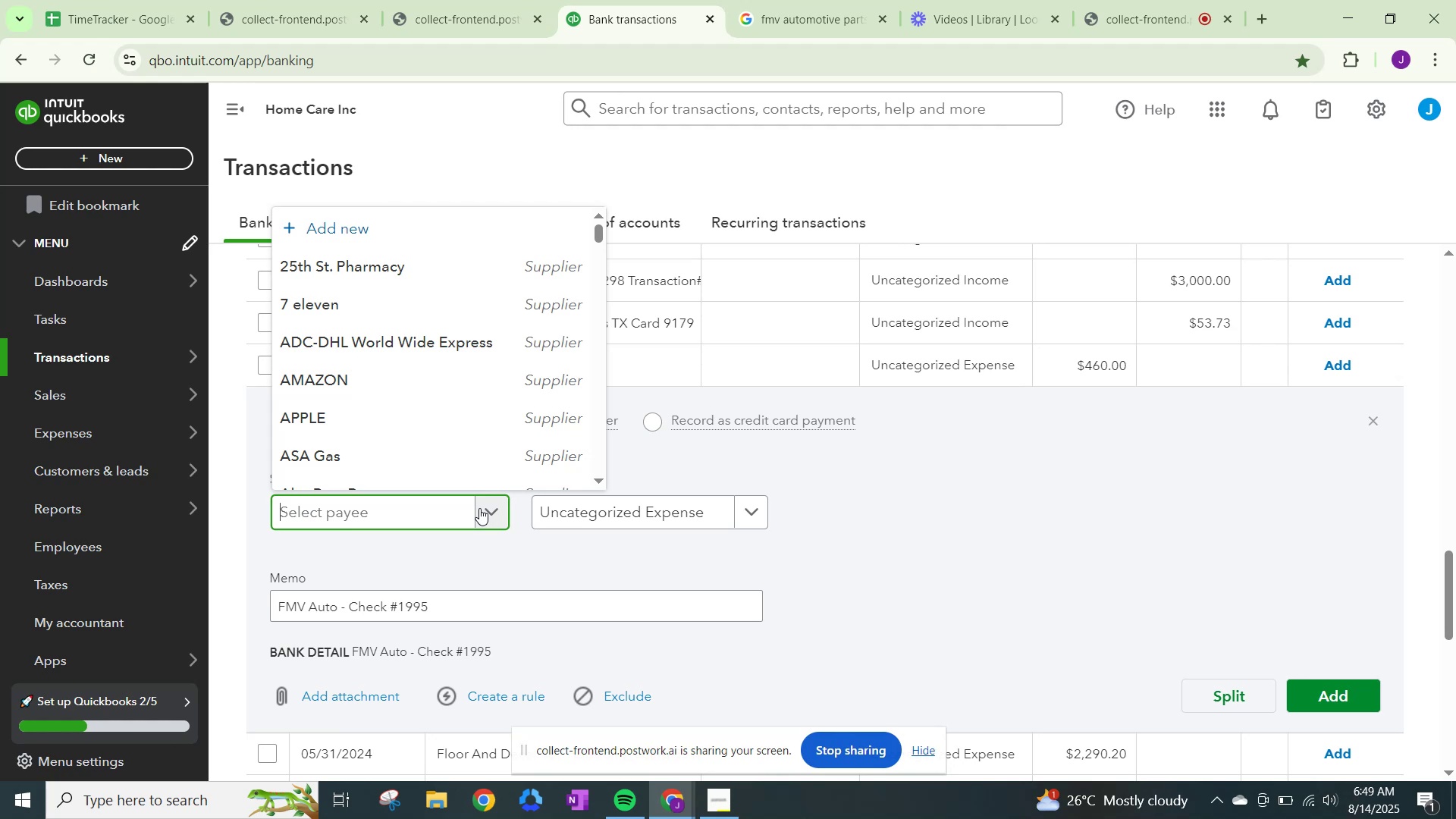 
type(FMV Auo)
key(Backspace)
type(to)
 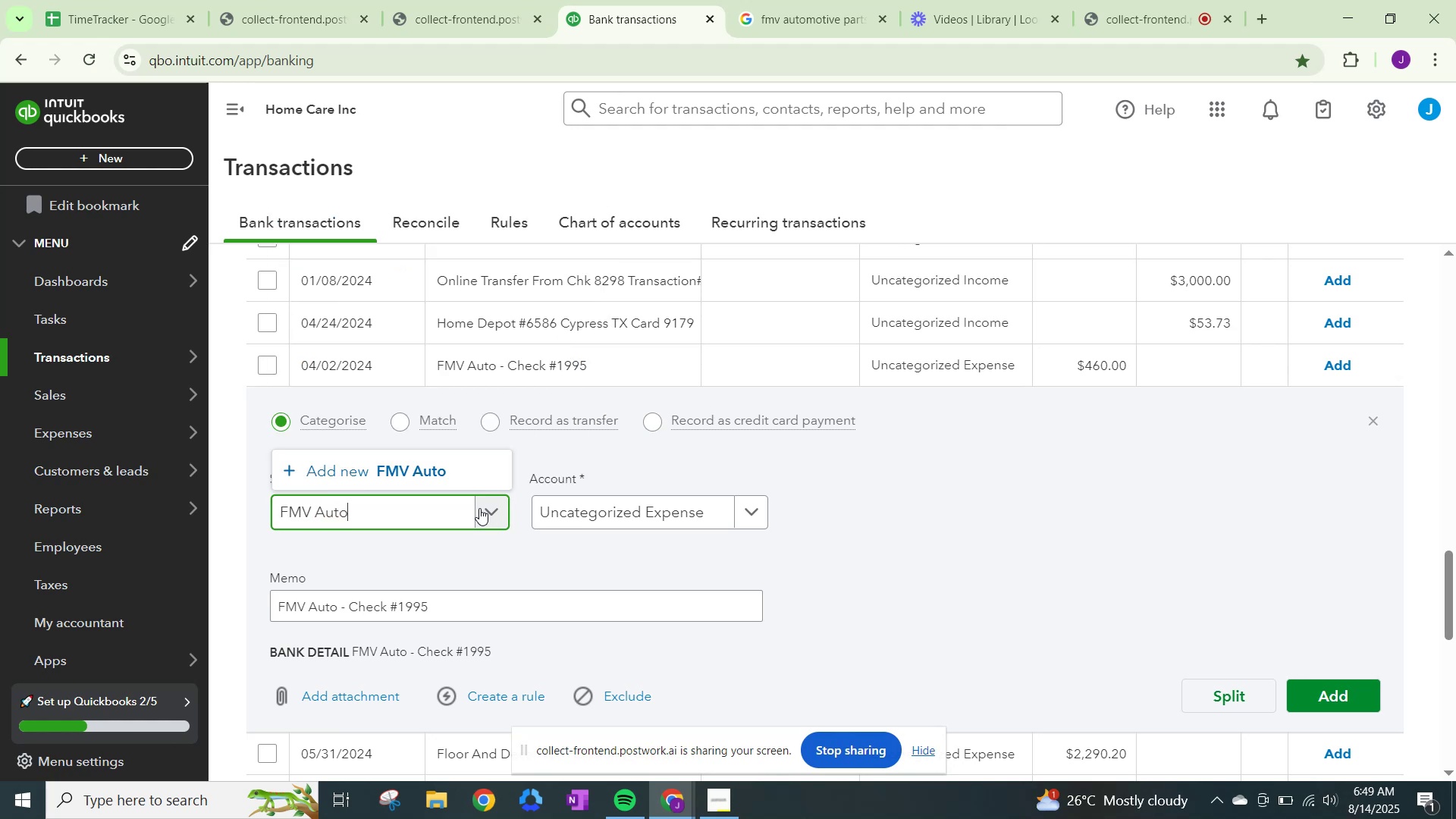 
left_click([438, 470])
 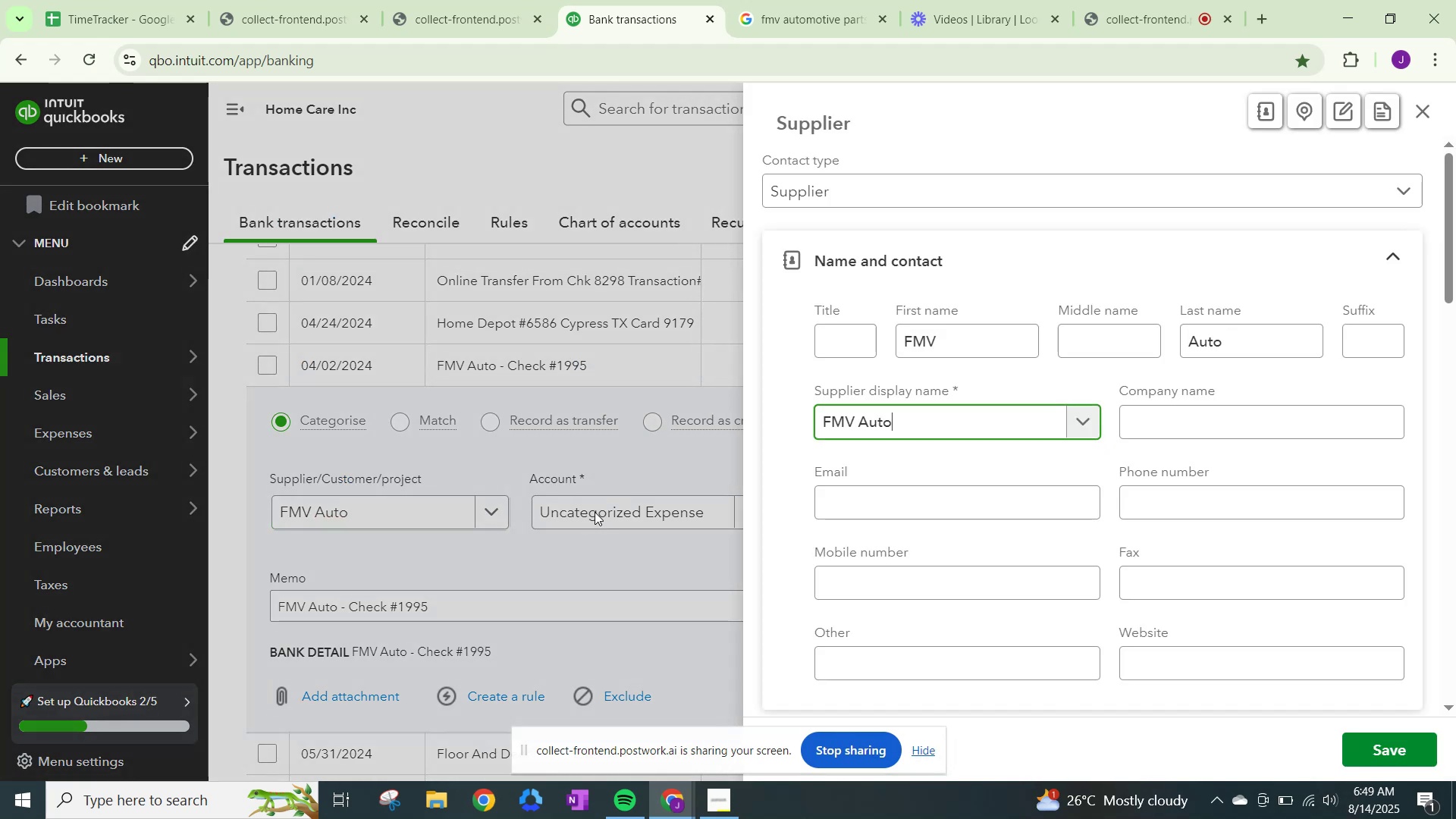 
scroll: coordinate [995, 546], scroll_direction: down, amount: 27.0
 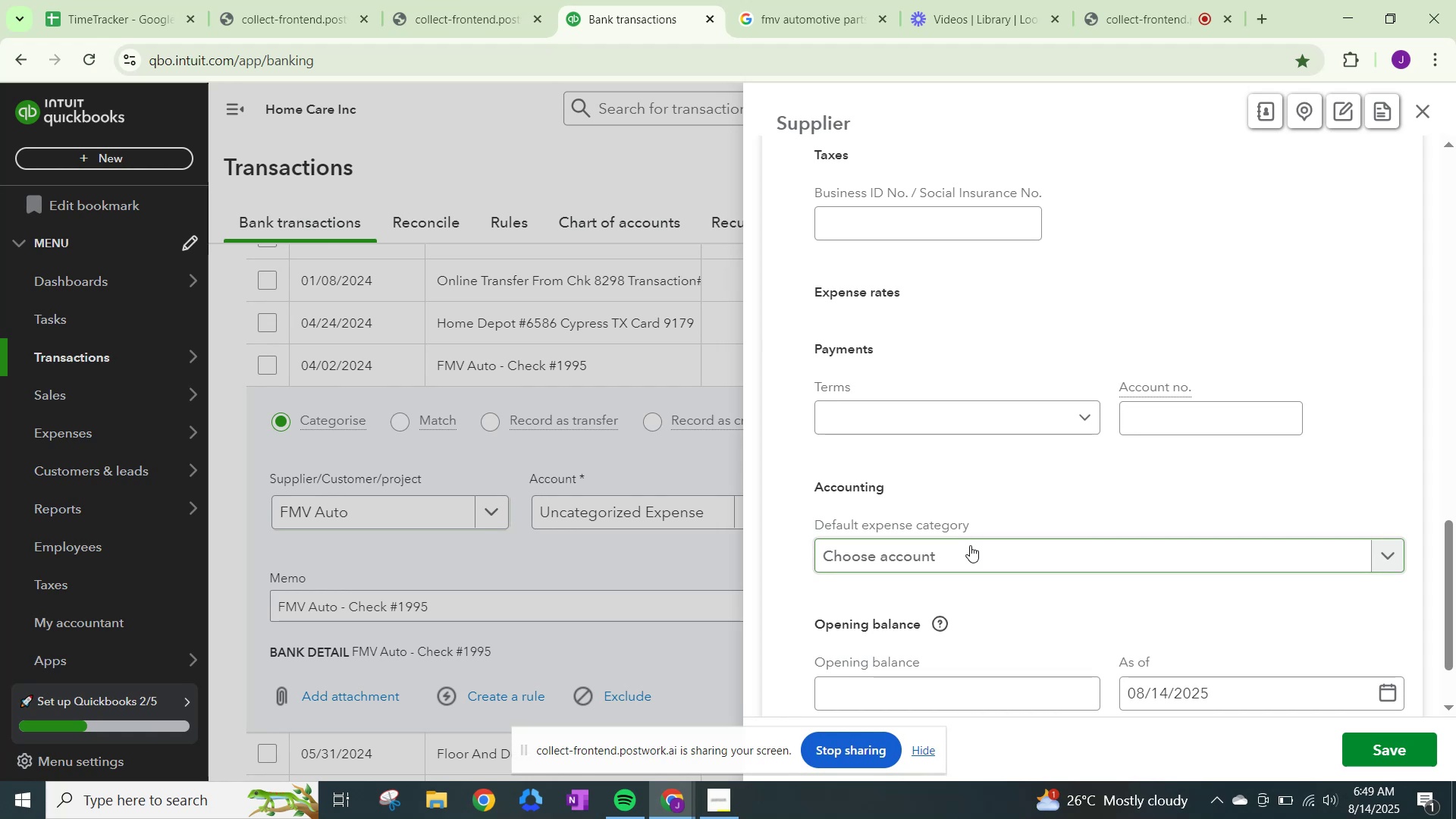 
left_click([970, 545])
 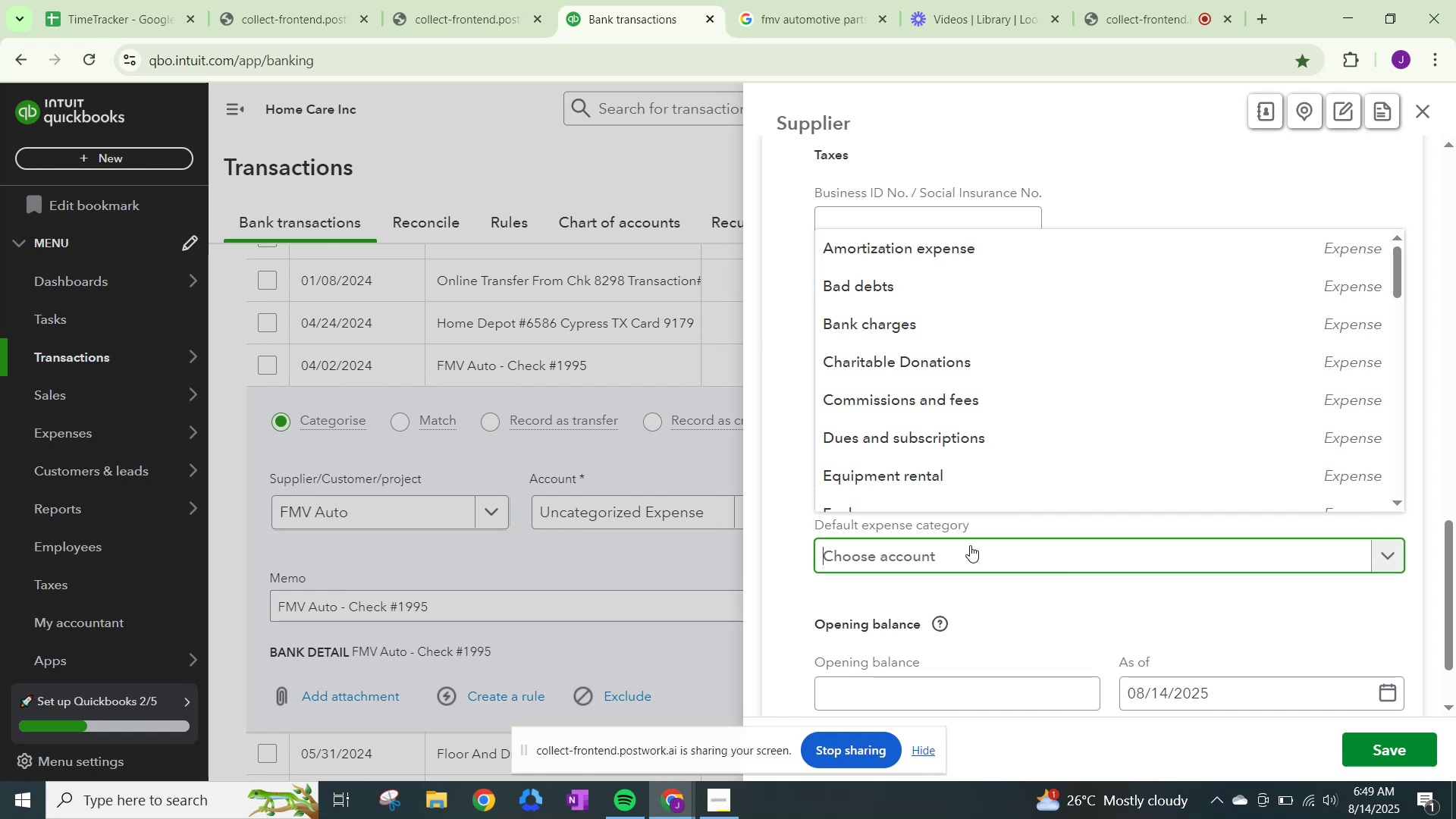 
type(repair)
 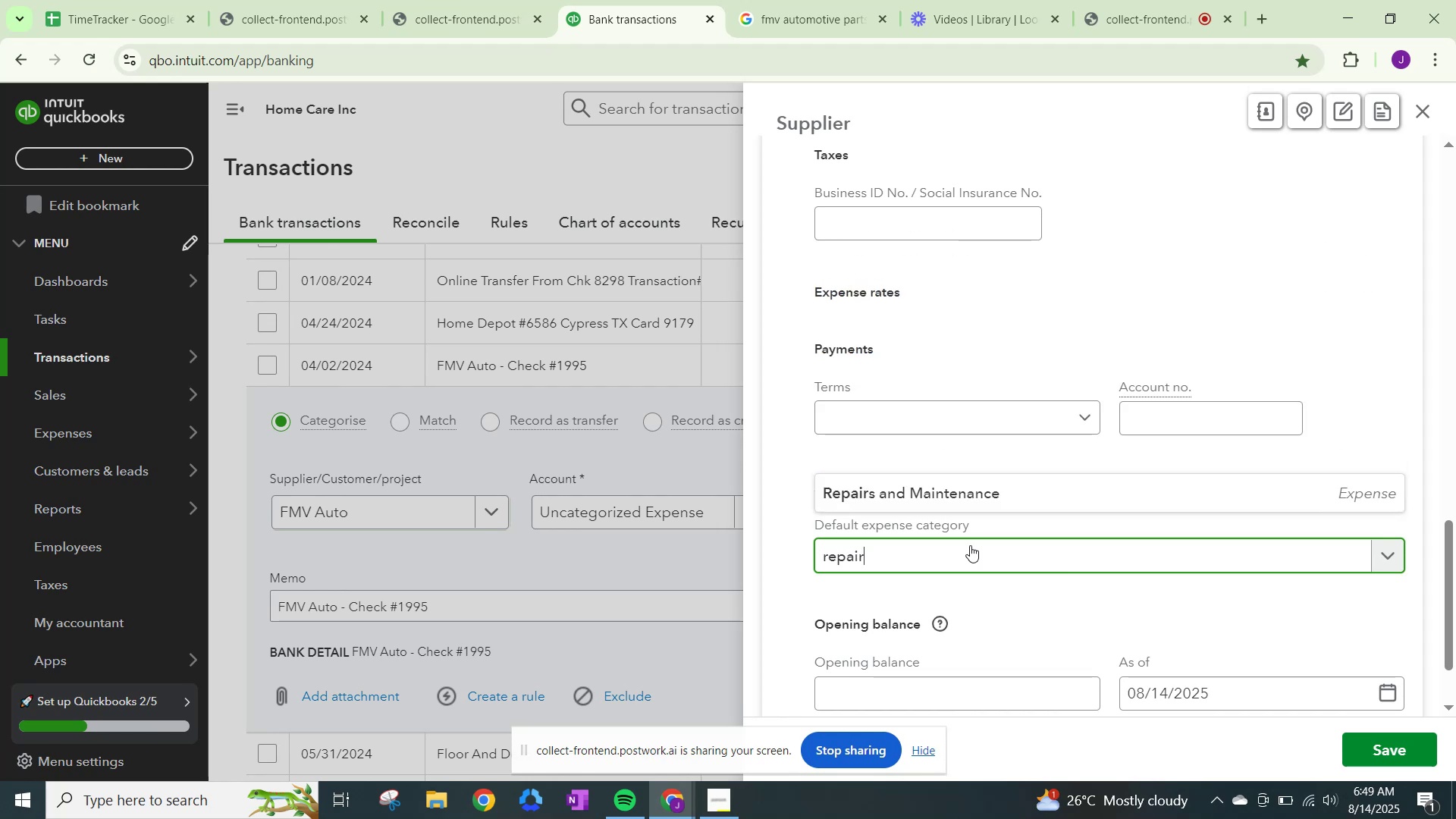 
left_click([971, 494])
 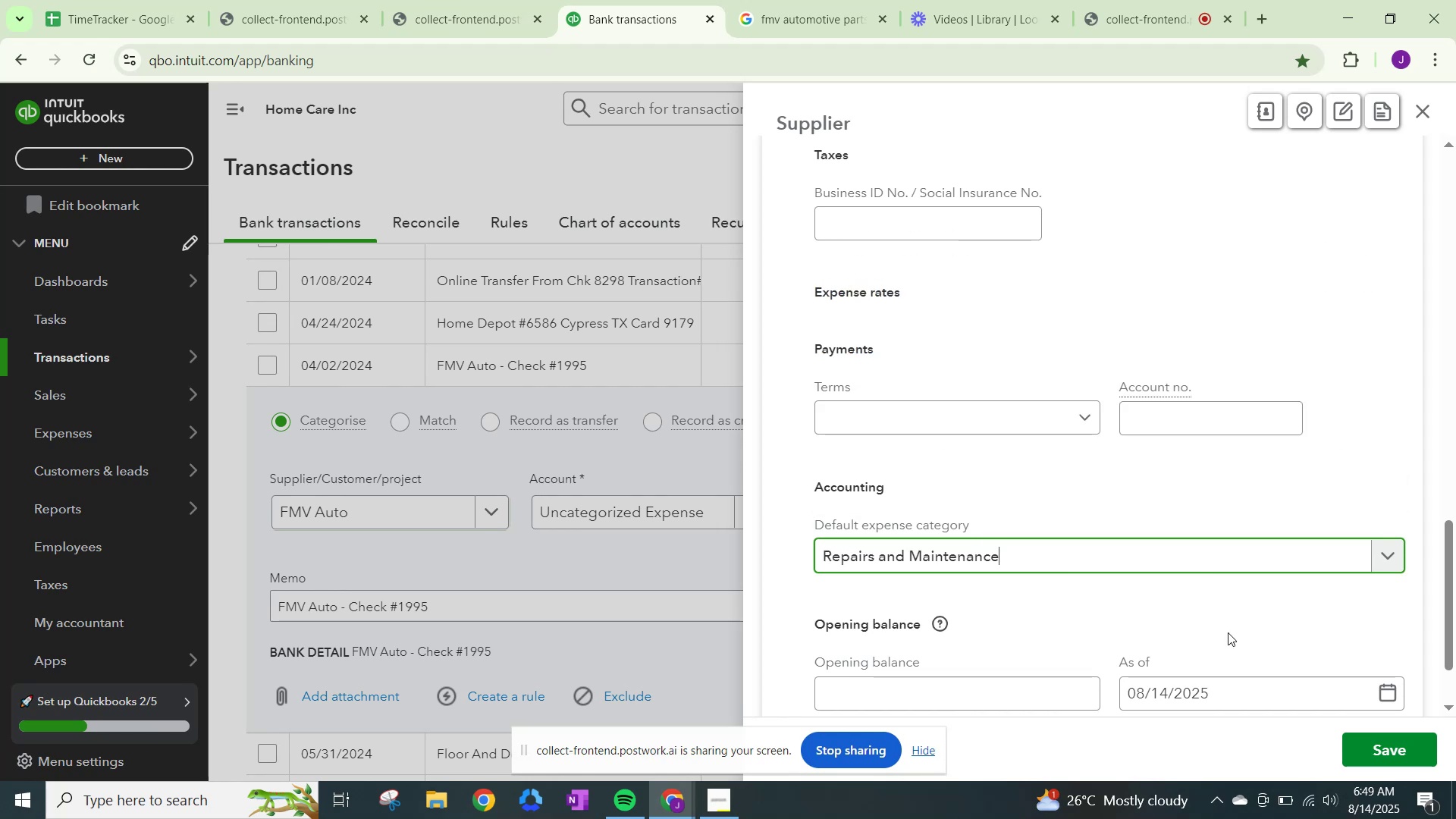 
scroll: coordinate [1311, 667], scroll_direction: down, amount: 11.0
 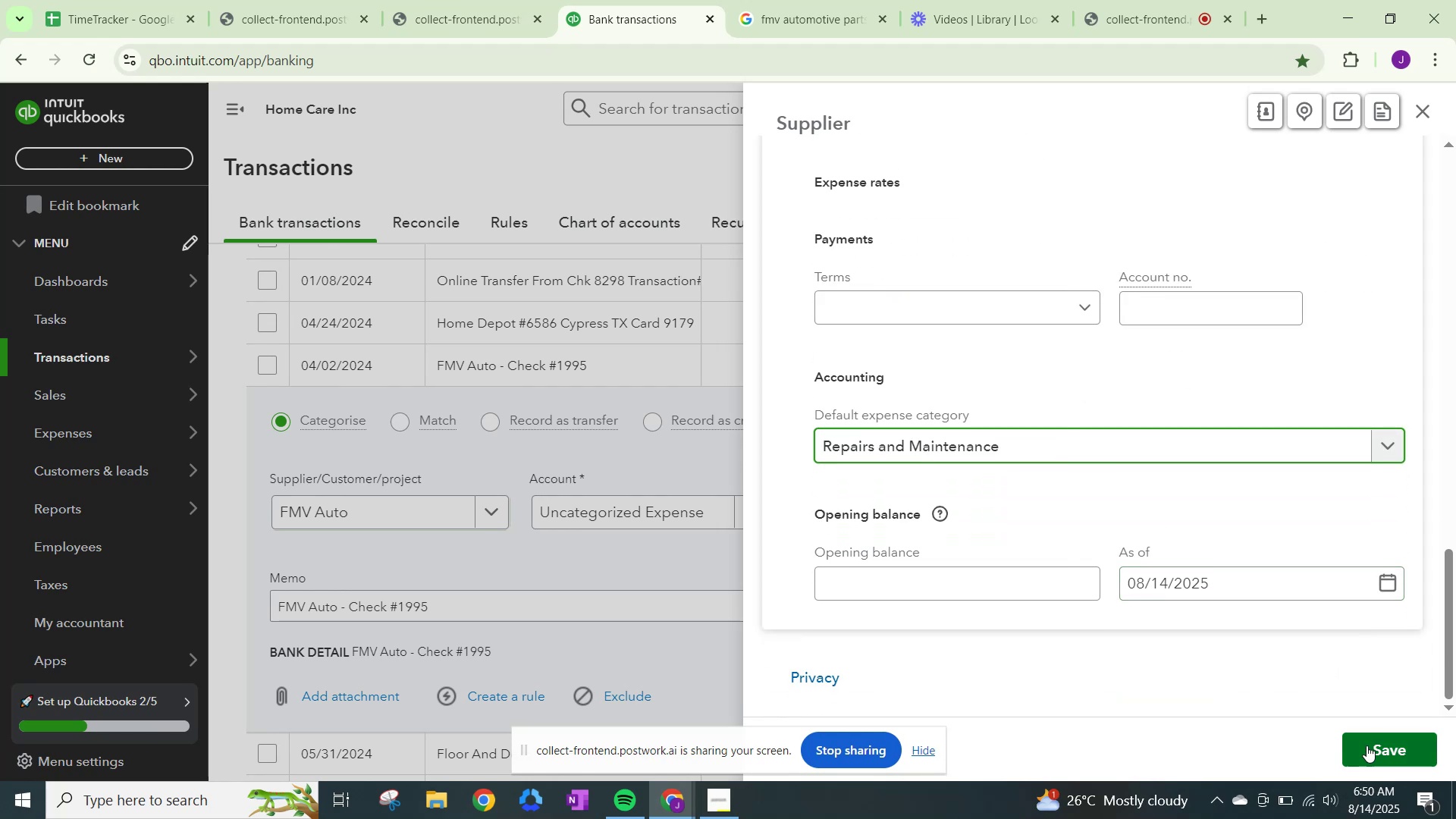 
left_click([1374, 745])
 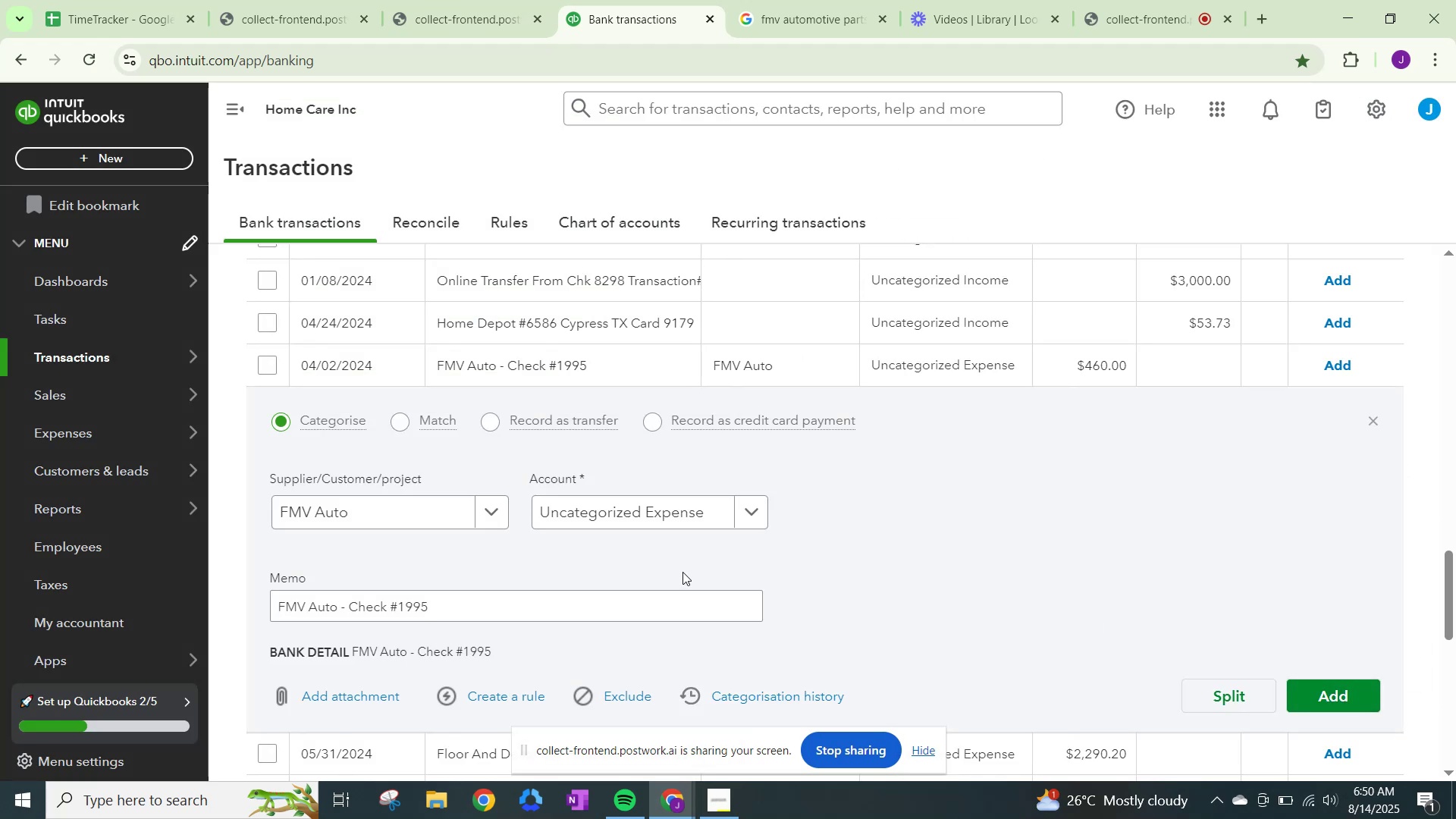 
left_click([656, 509])
 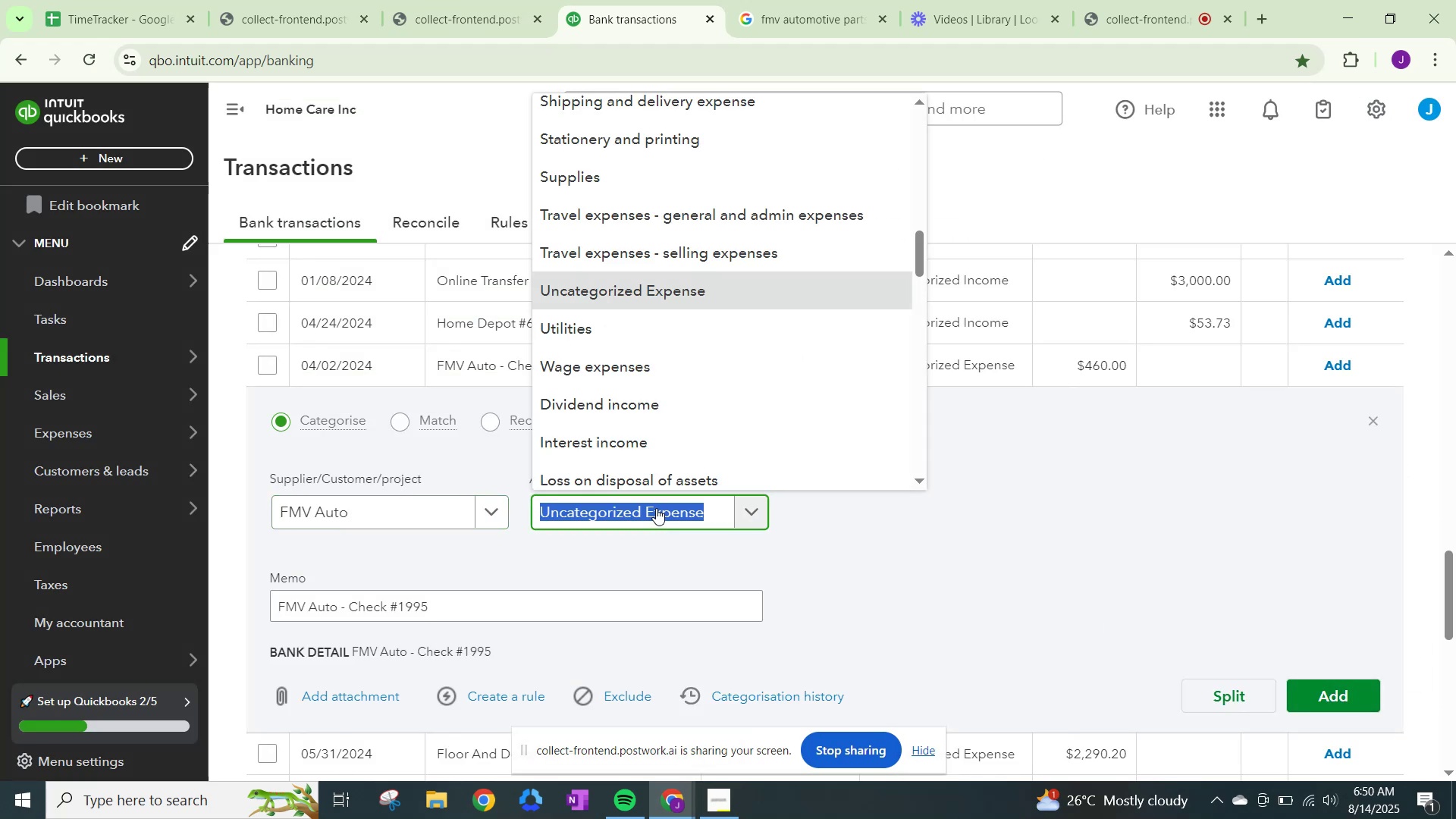 
type(repairss)
key(Backspace)
 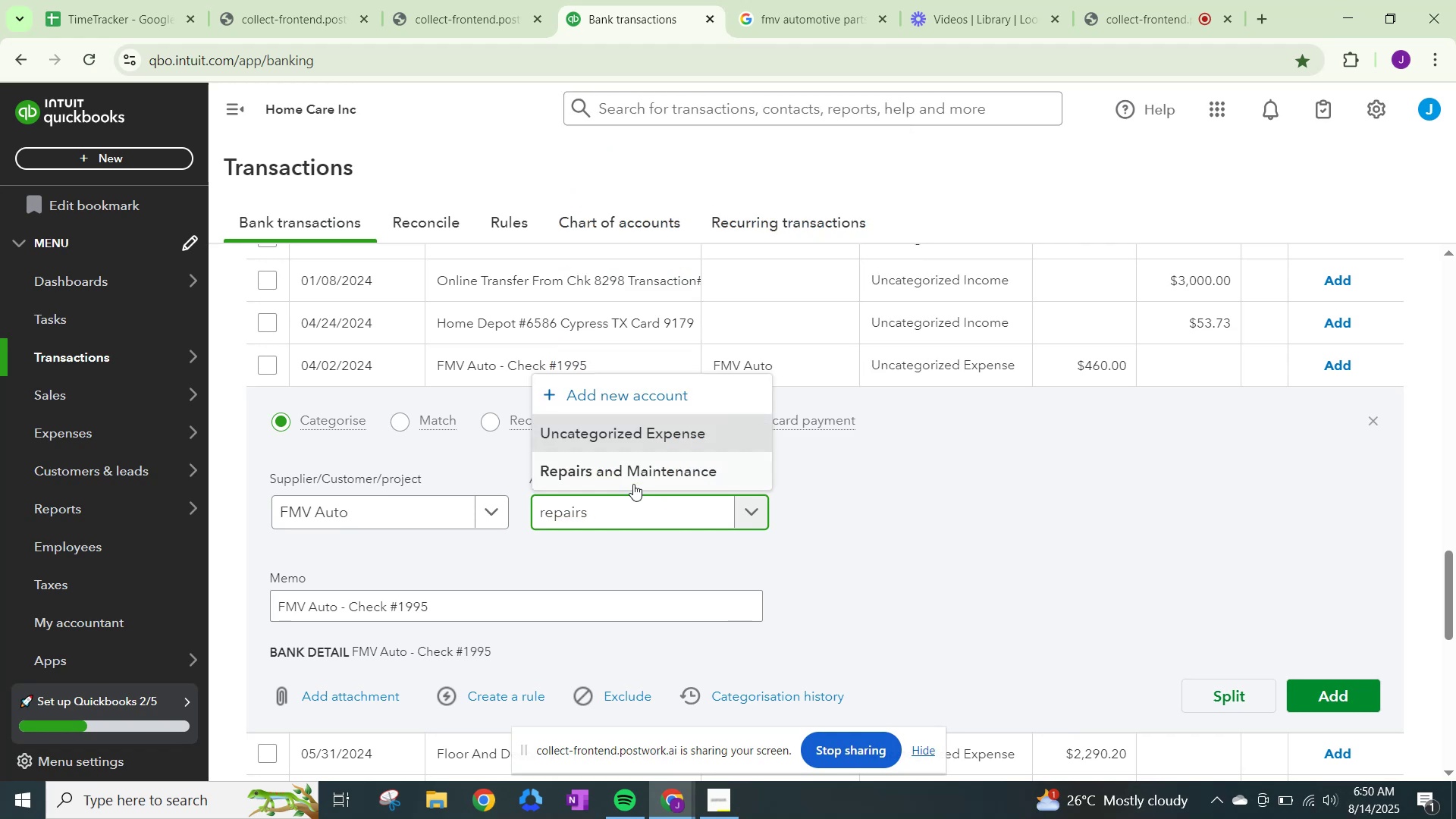 
left_click([637, 470])
 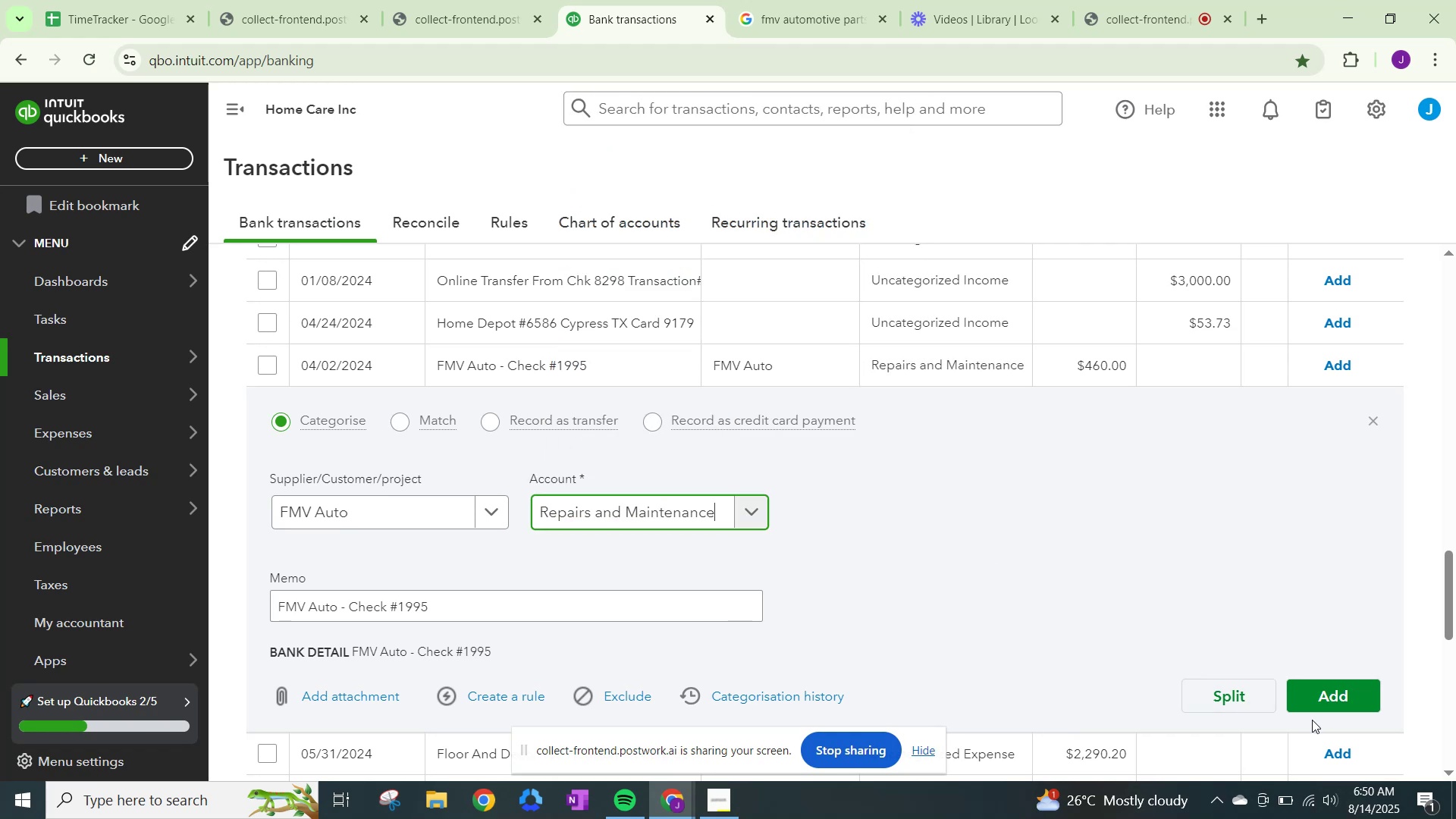 
left_click([1345, 700])
 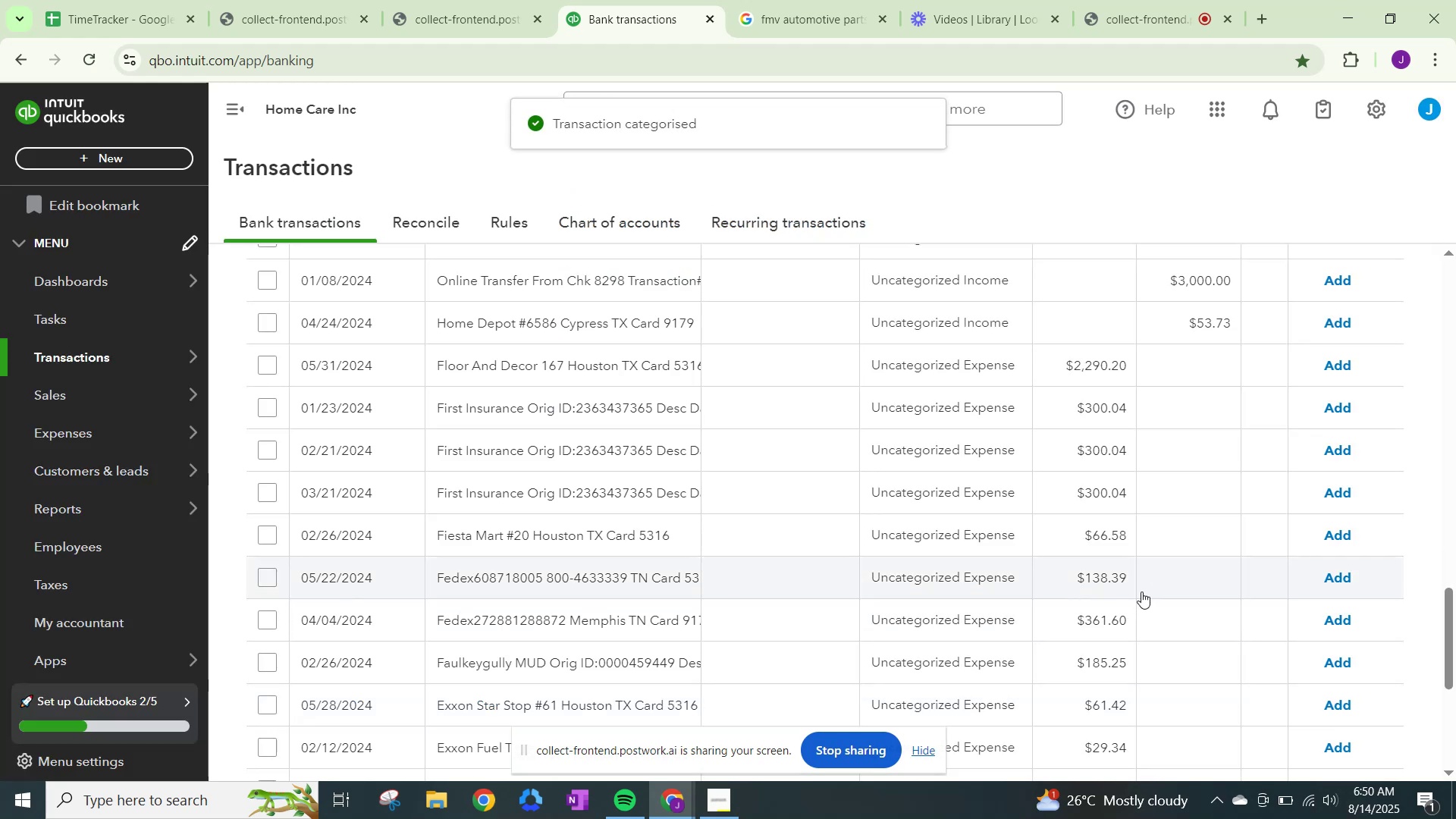 
scroll: coordinate [889, 548], scroll_direction: down, amount: 11.0
 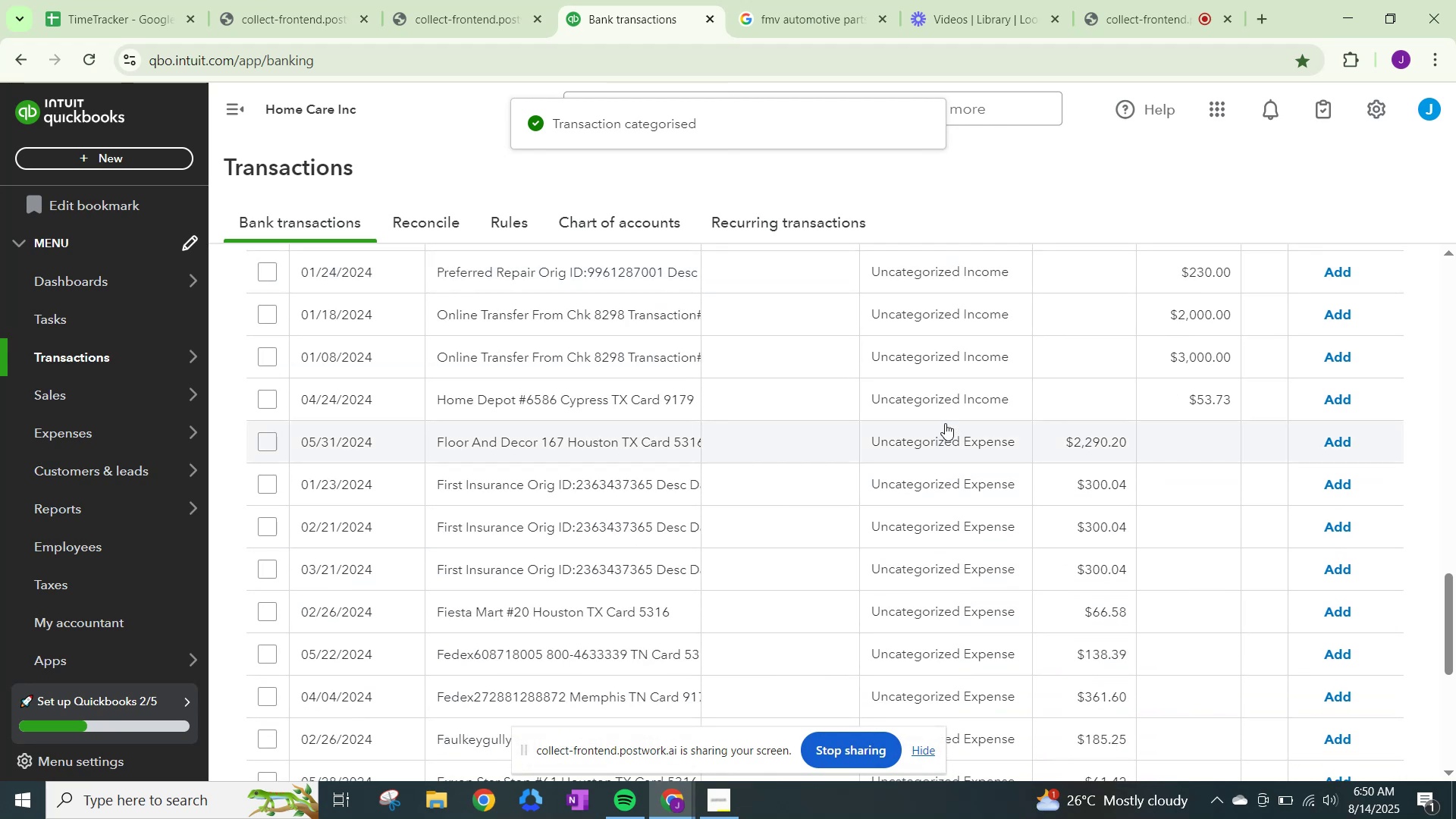 
scroll: coordinate [872, 504], scroll_direction: up, amount: 1.0
 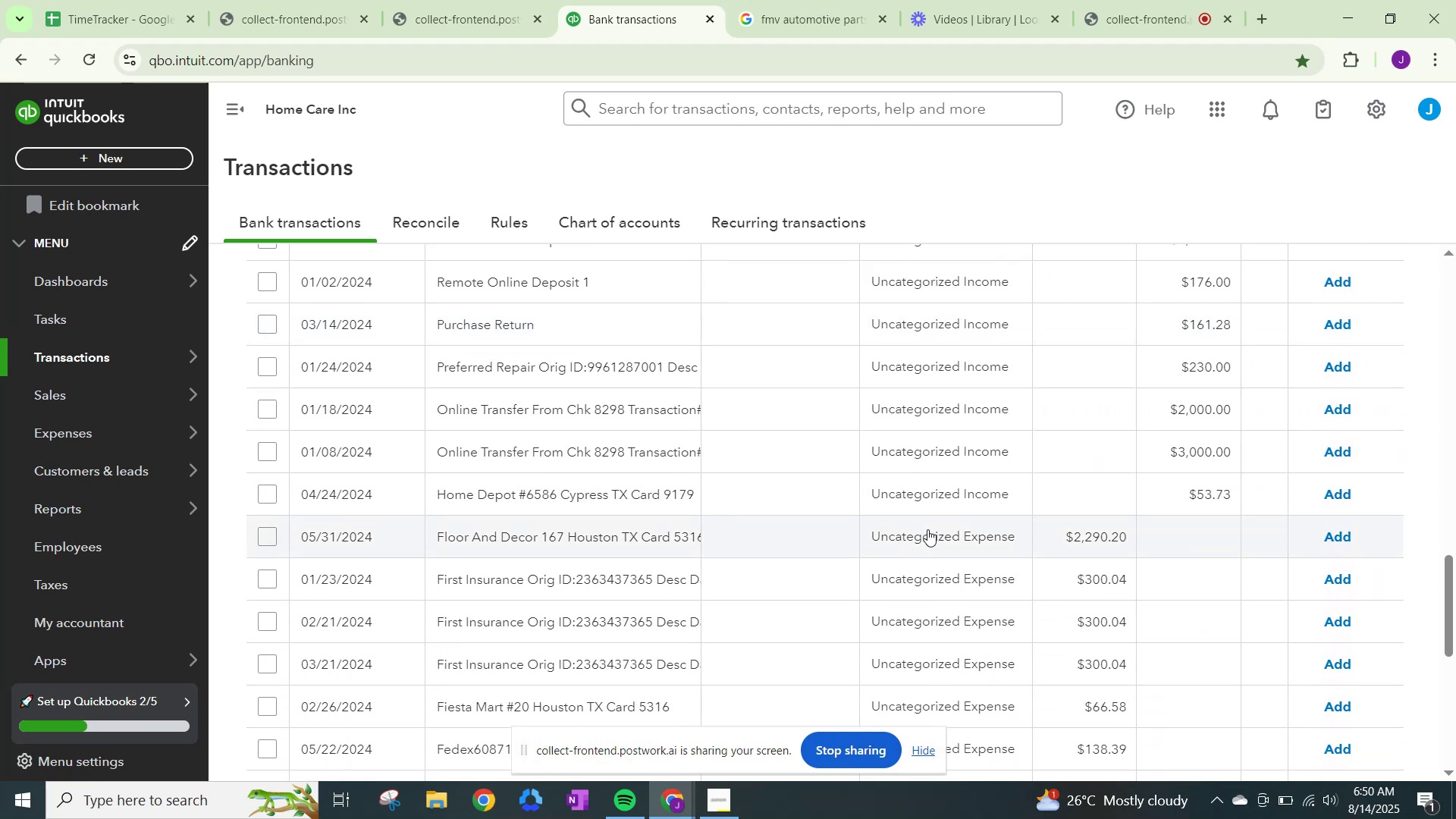 
left_click([931, 535])
 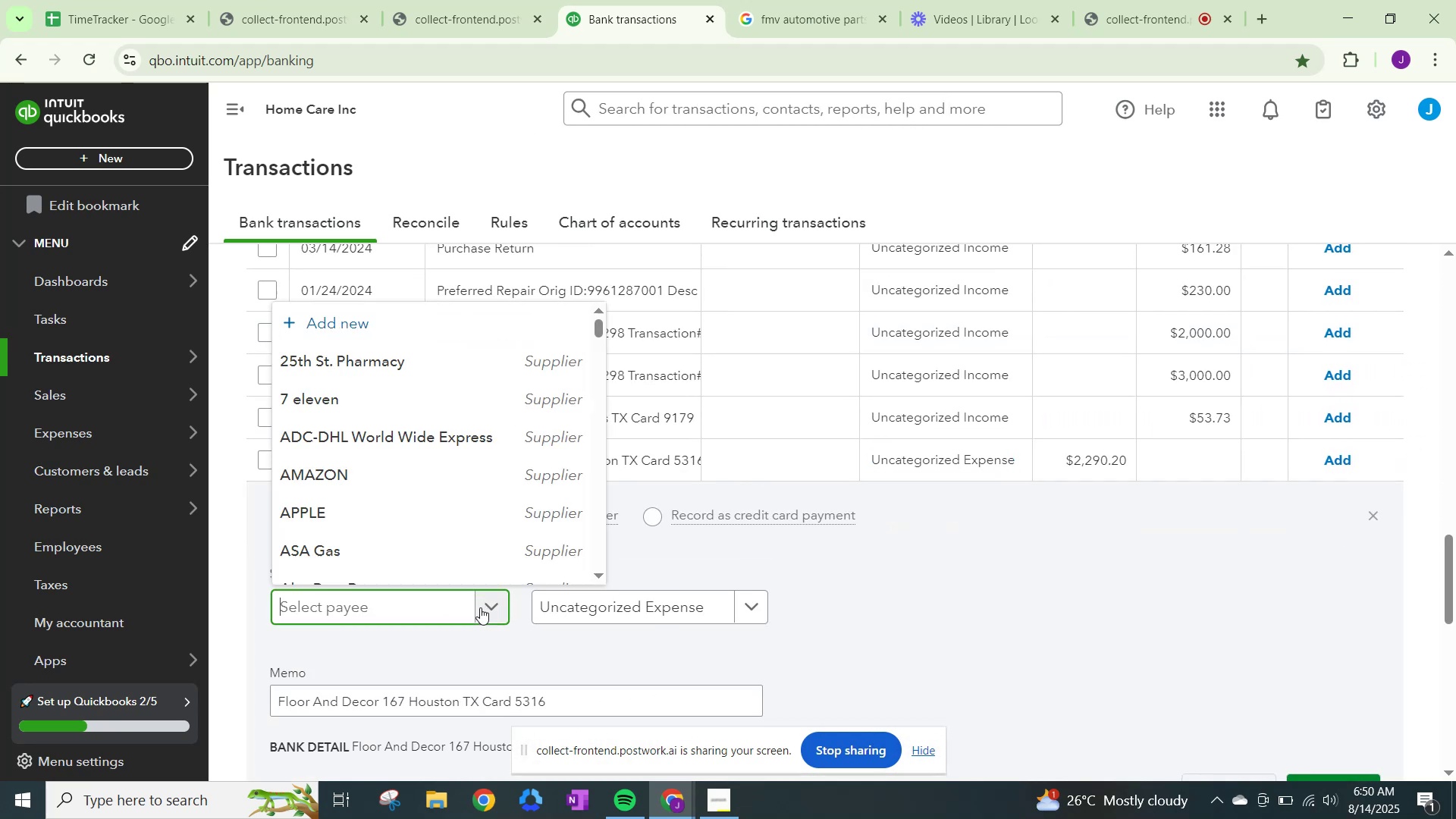 
type(Floor and Decor)
 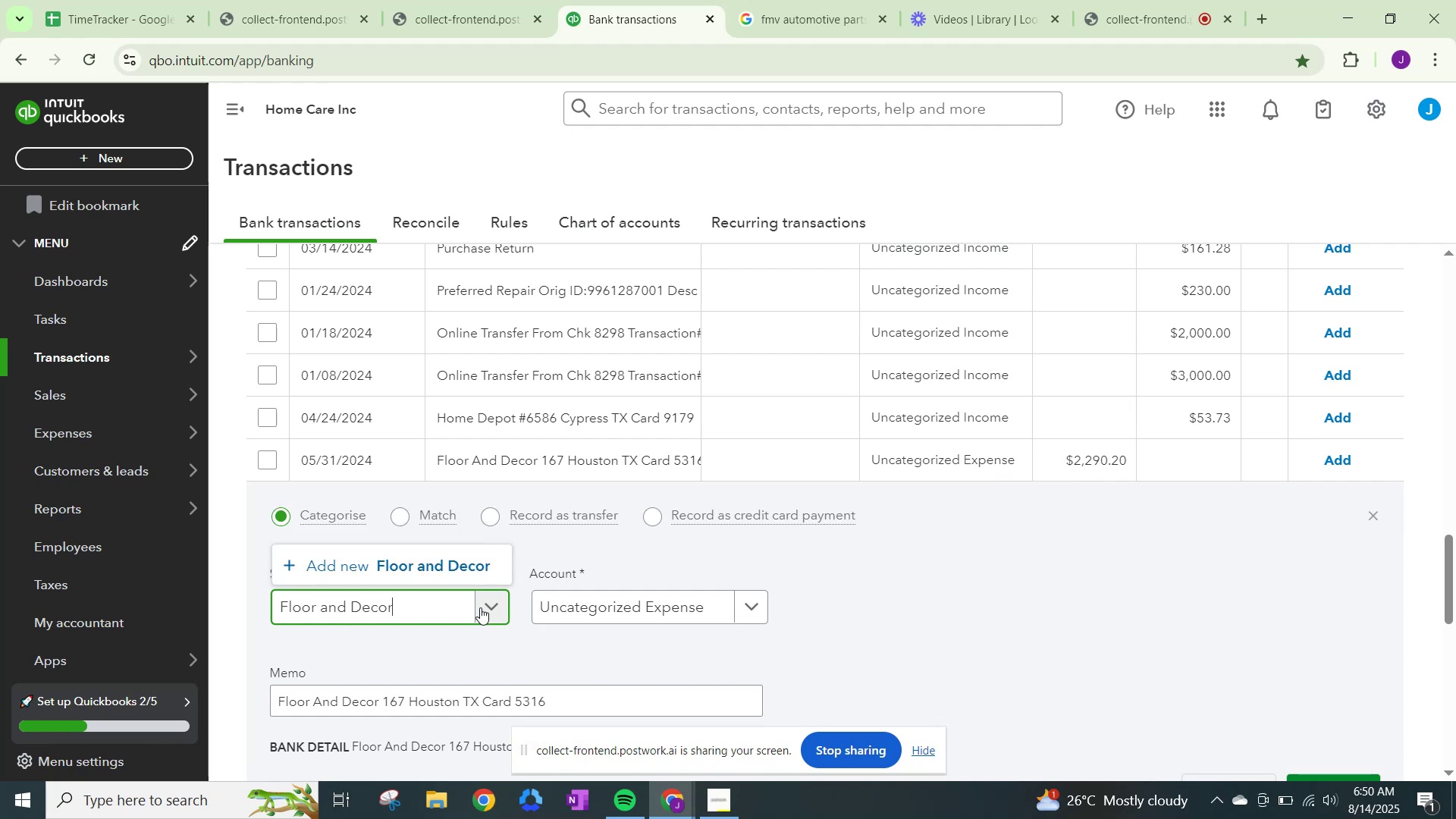 
left_click([451, 578])
 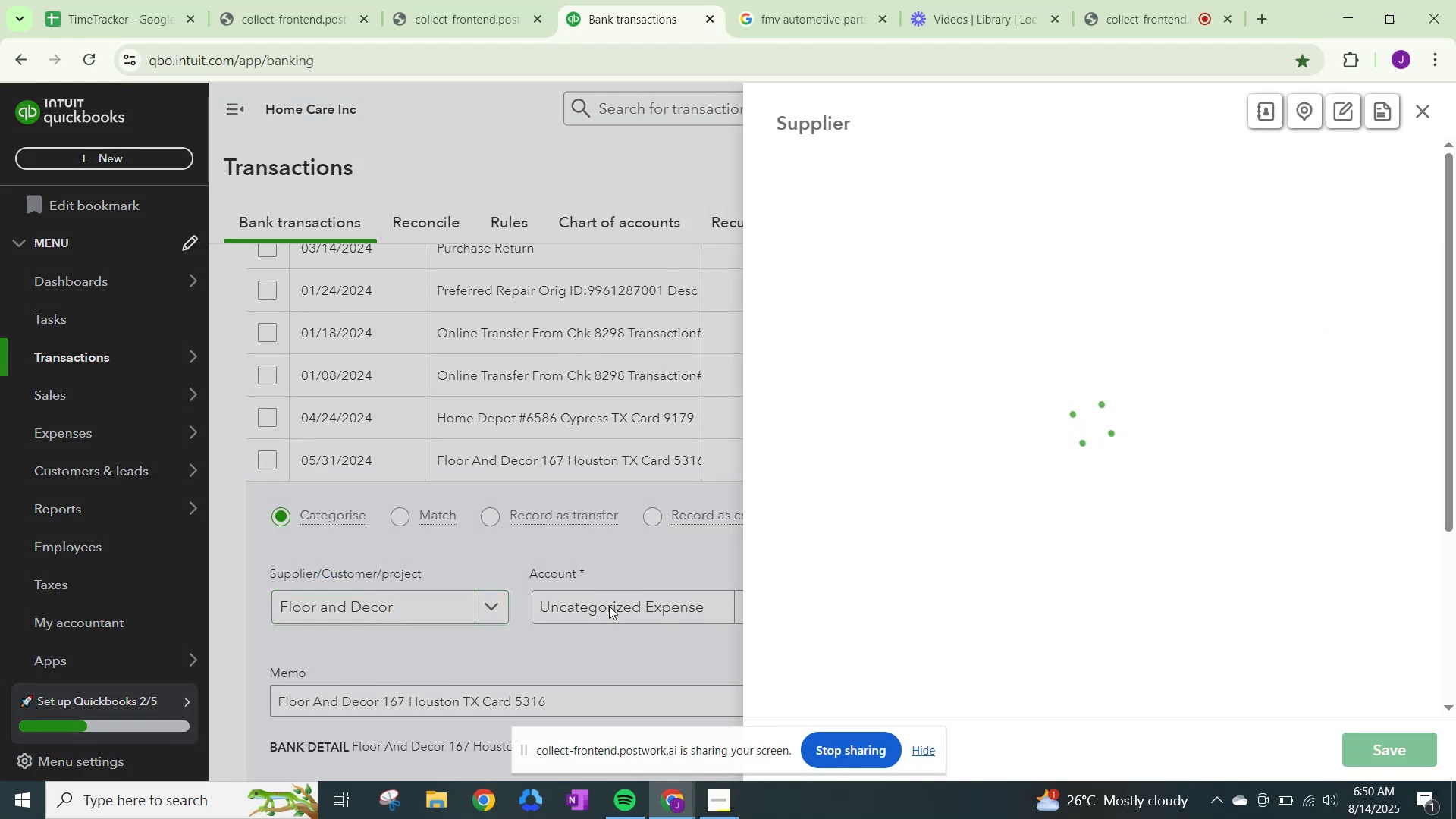 
scroll: coordinate [833, 558], scroll_direction: down, amount: 16.0
 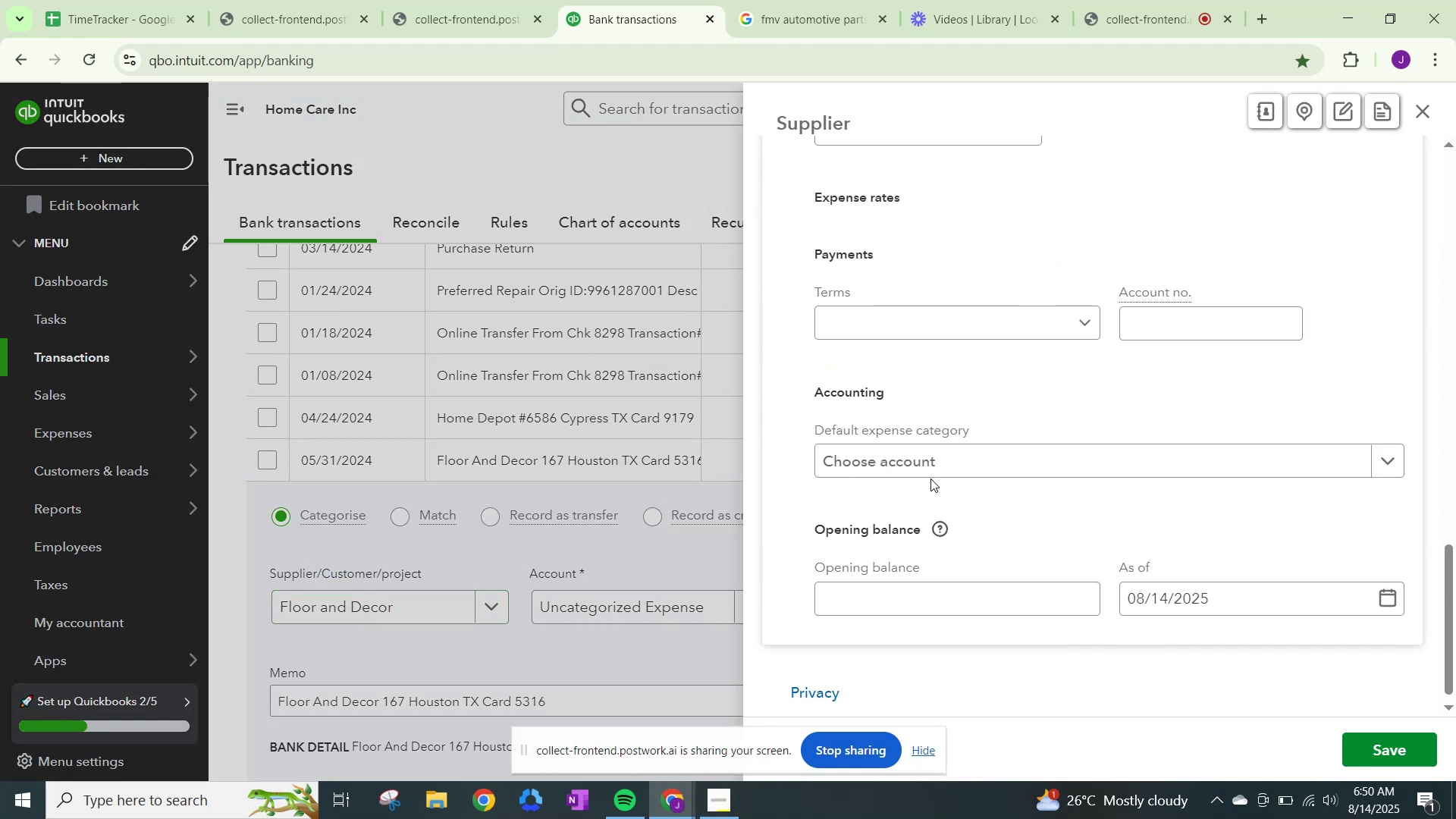 
left_click([940, 467])
 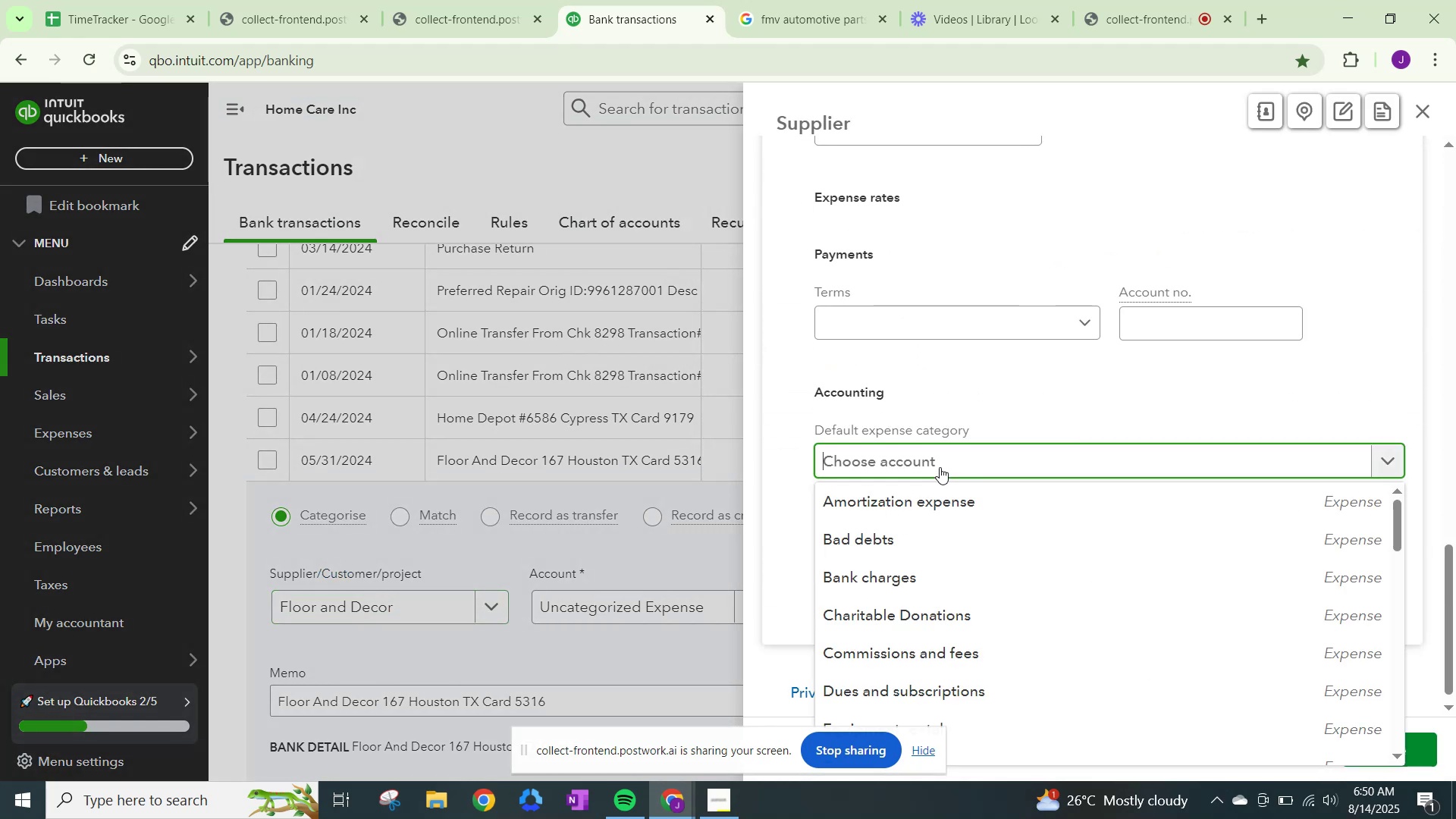 
type(sup)
 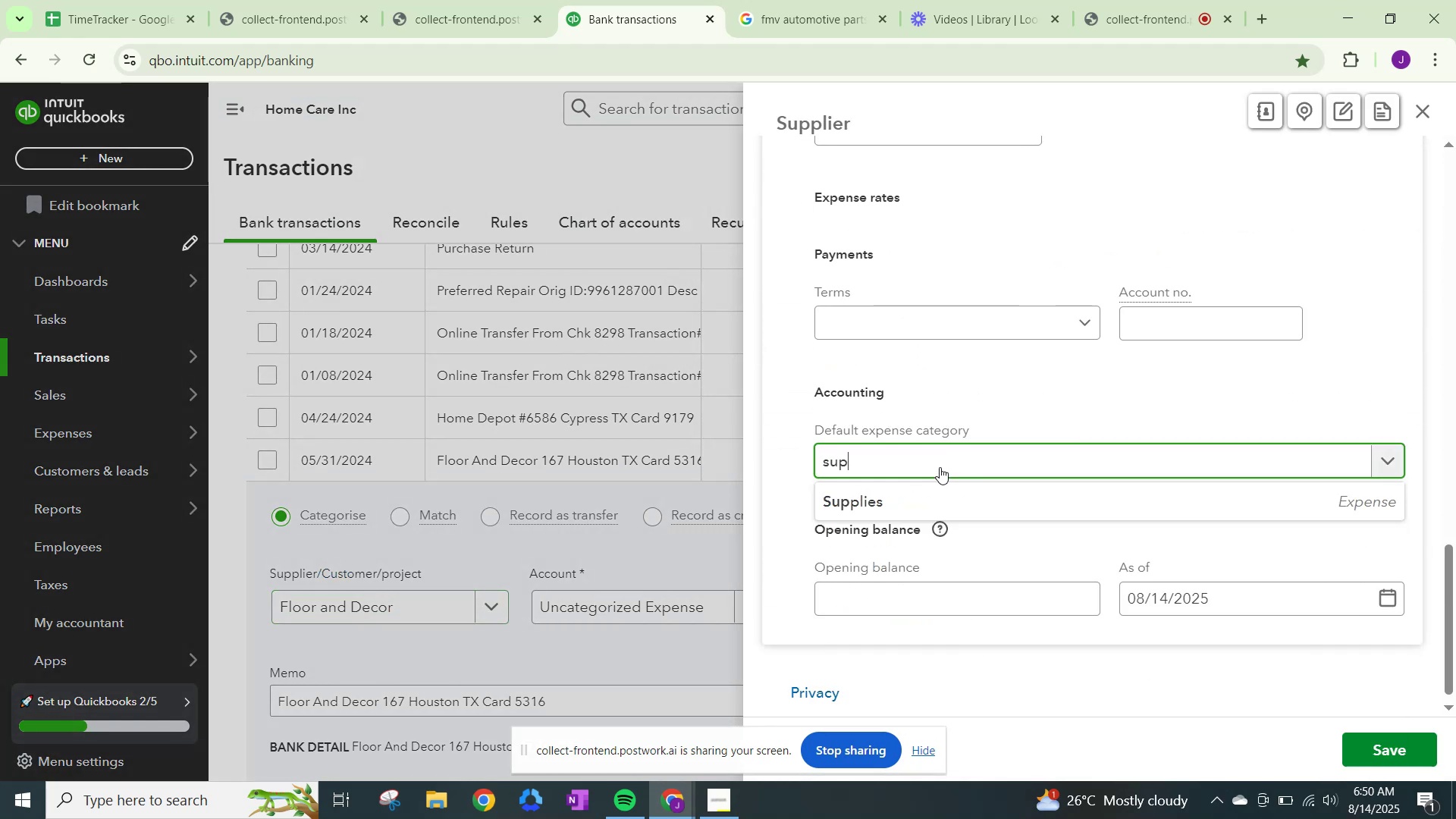 
left_click([977, 497])
 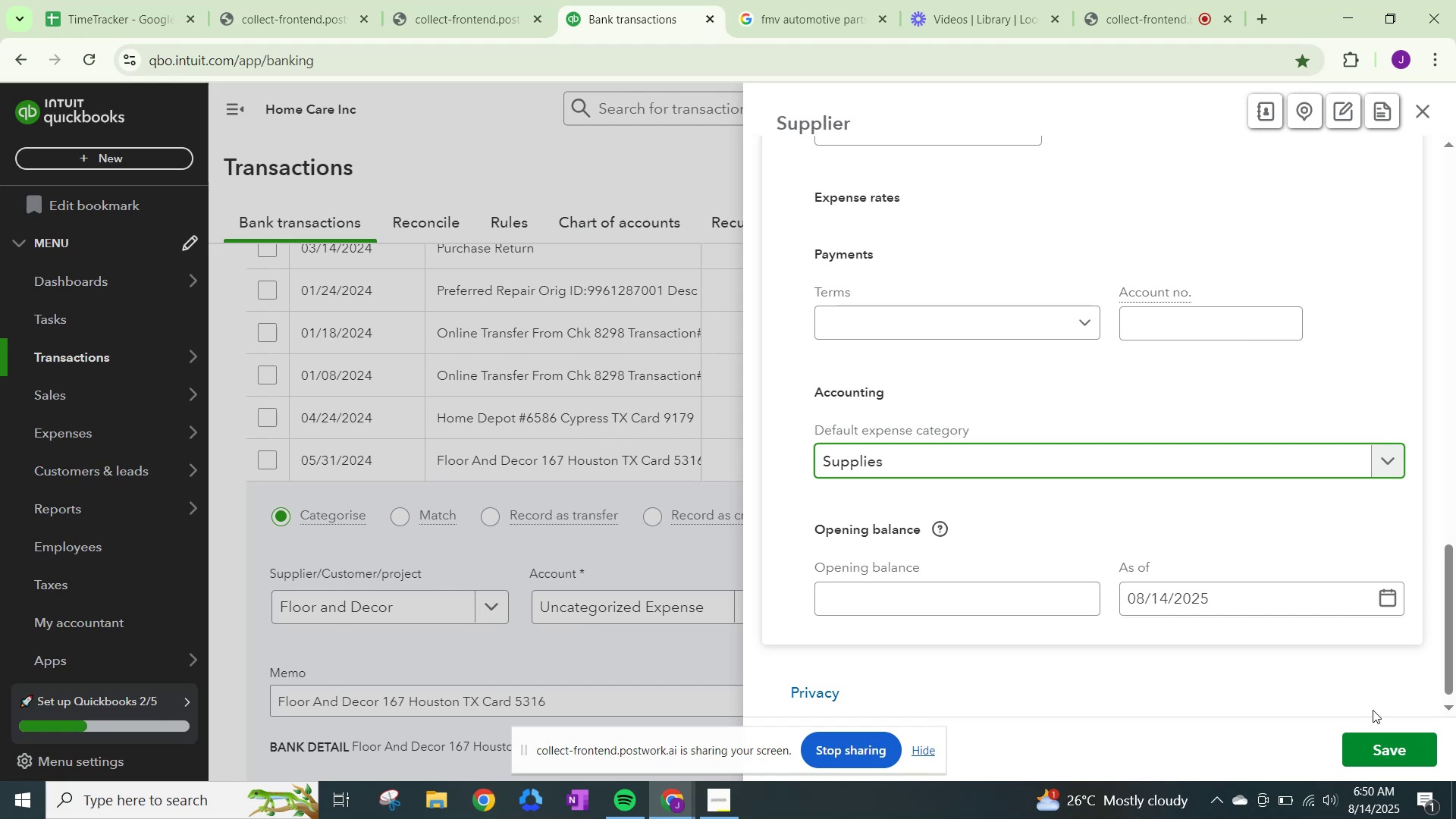 
left_click([1388, 737])
 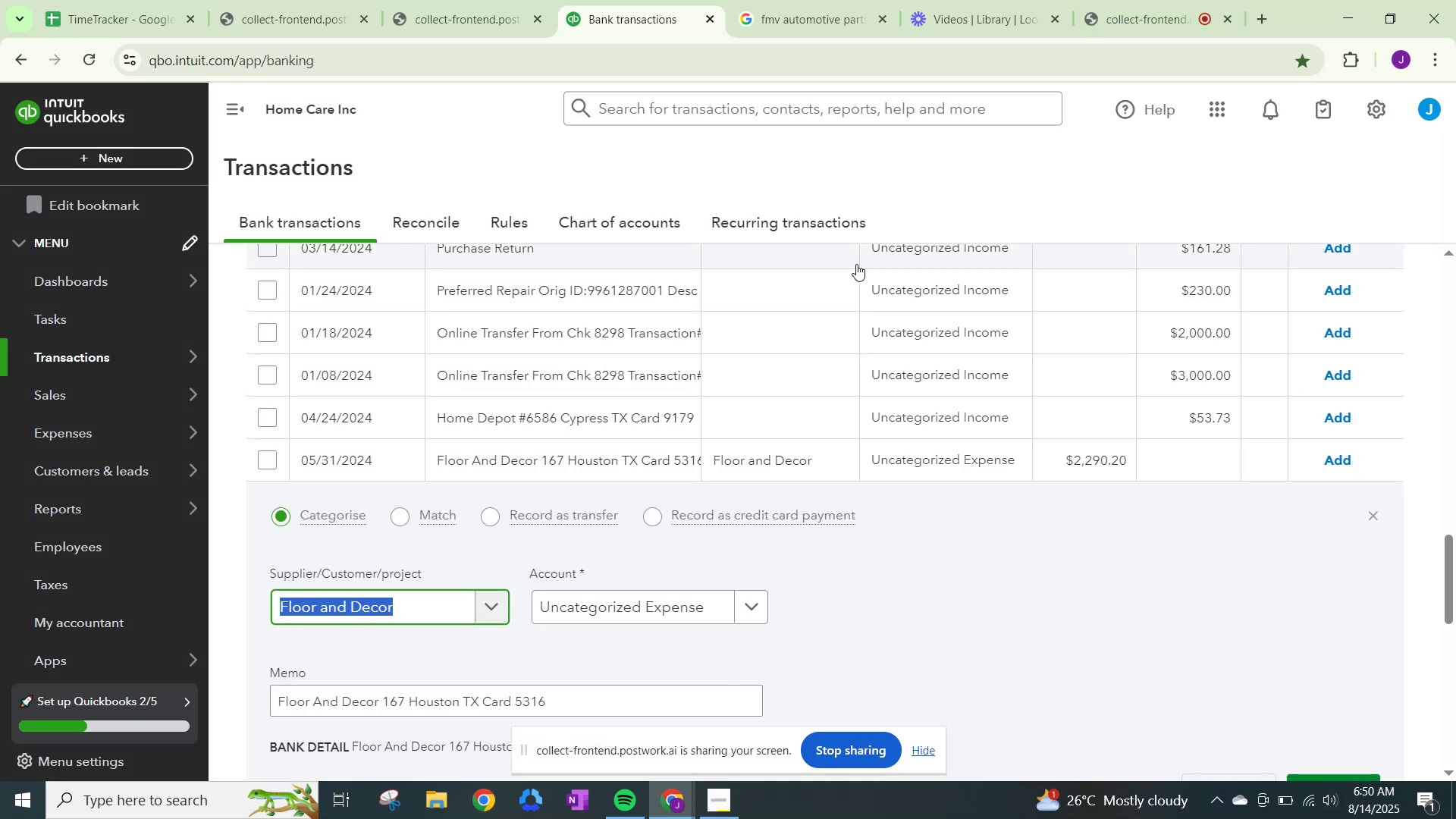 
left_click([719, 620])
 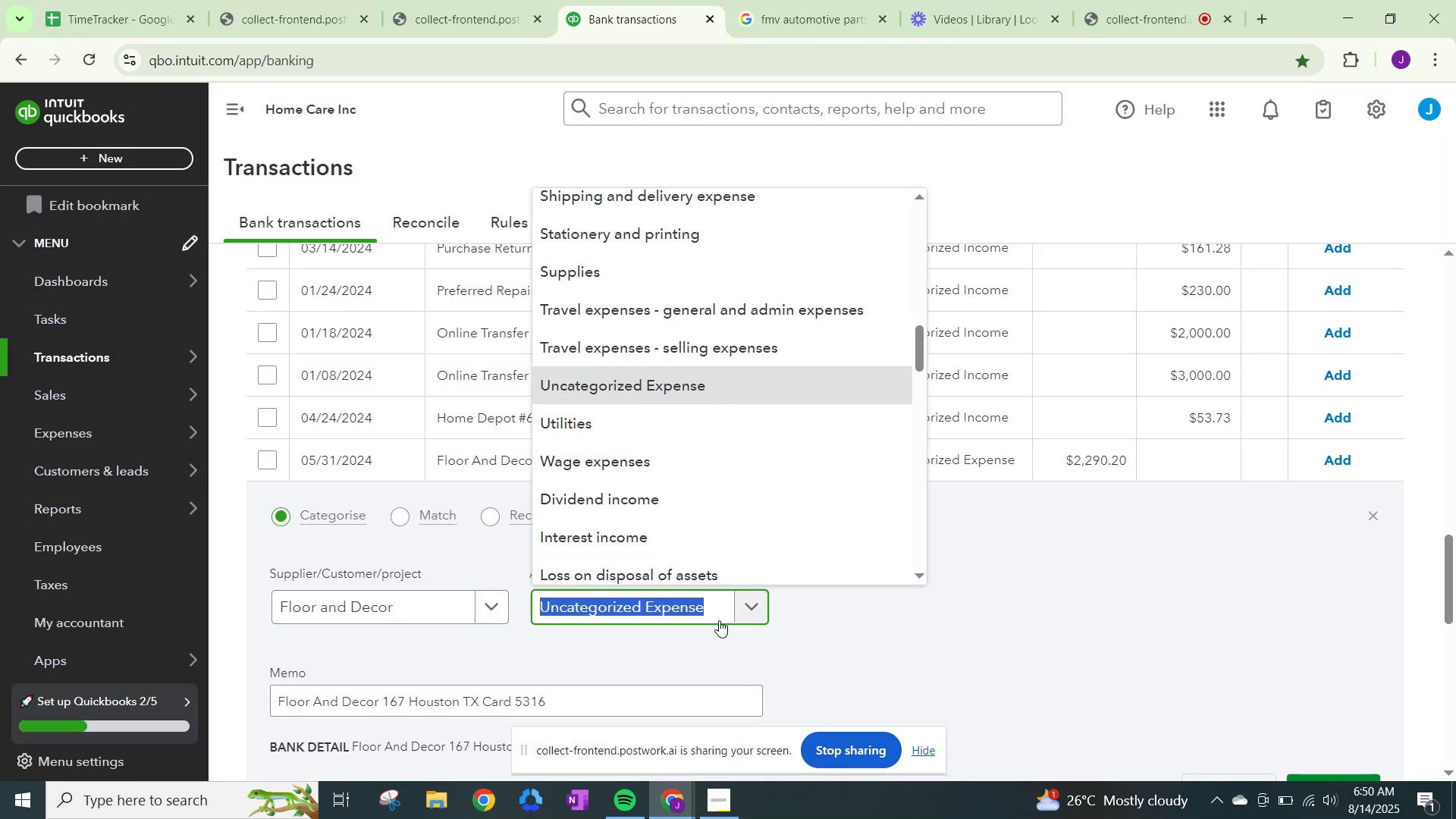 
type(supplies)
 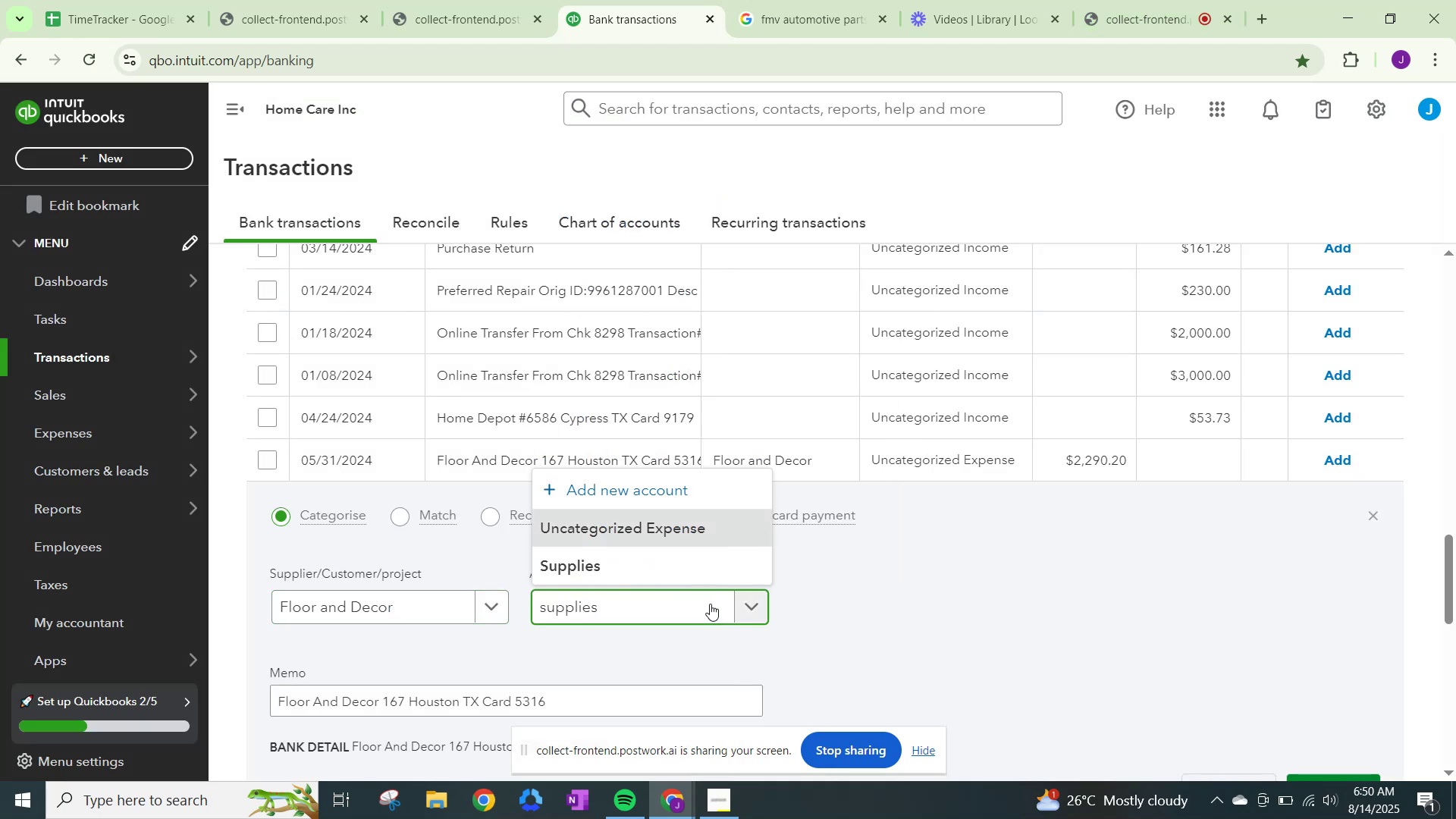 
left_click([675, 571])
 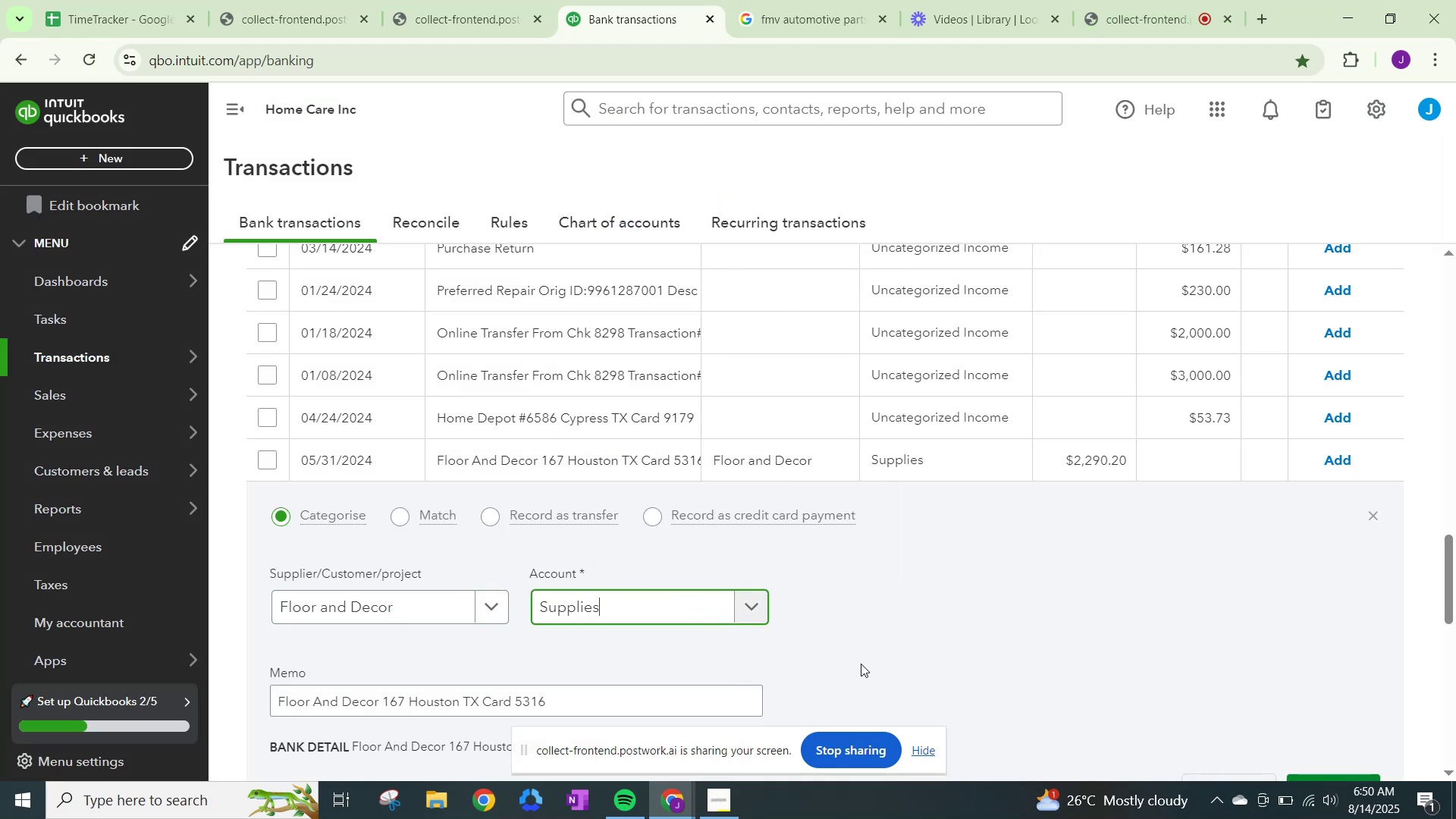 
scroll: coordinate [1044, 654], scroll_direction: down, amount: 3.0
 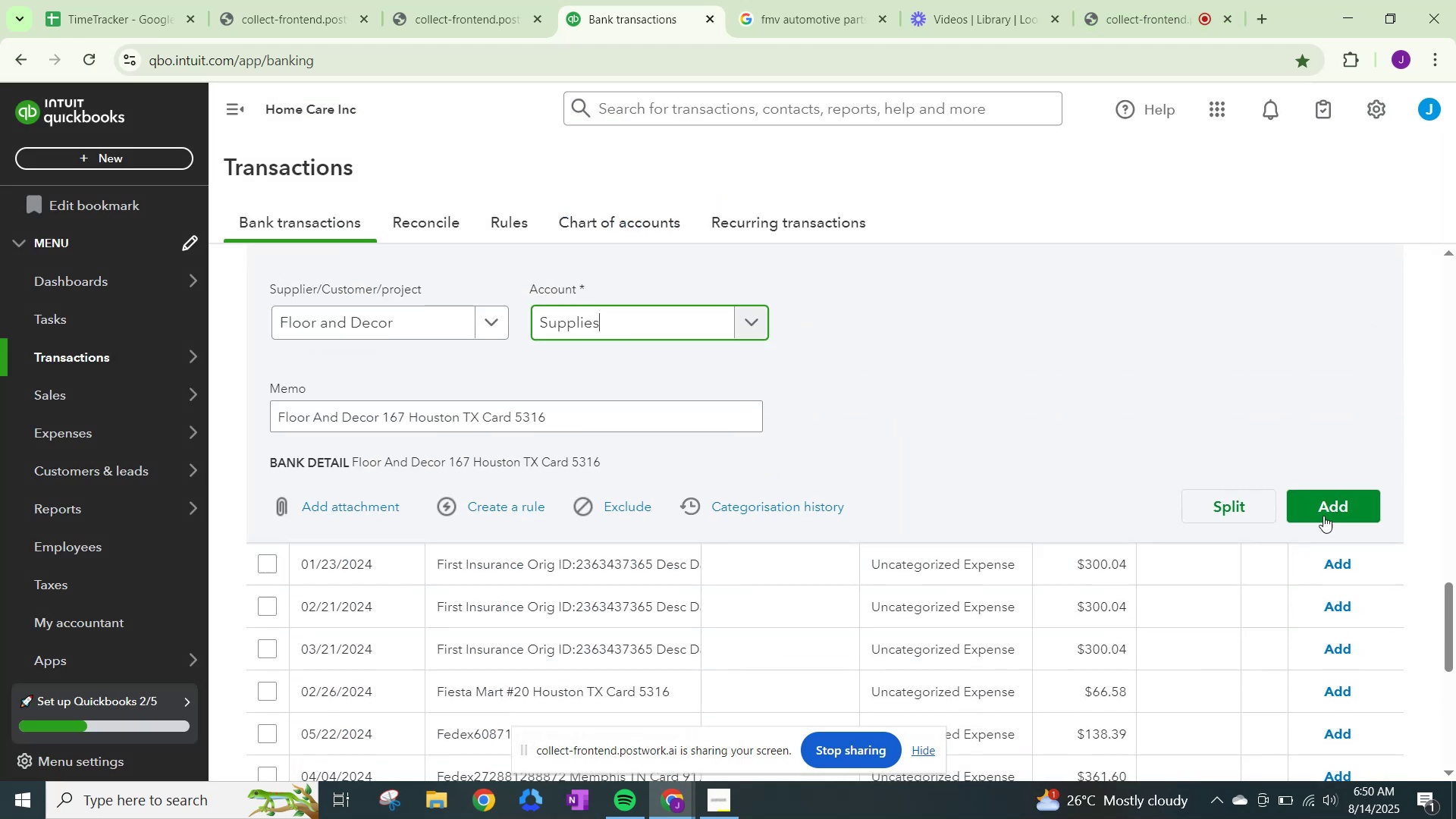 
left_click([1332, 506])
 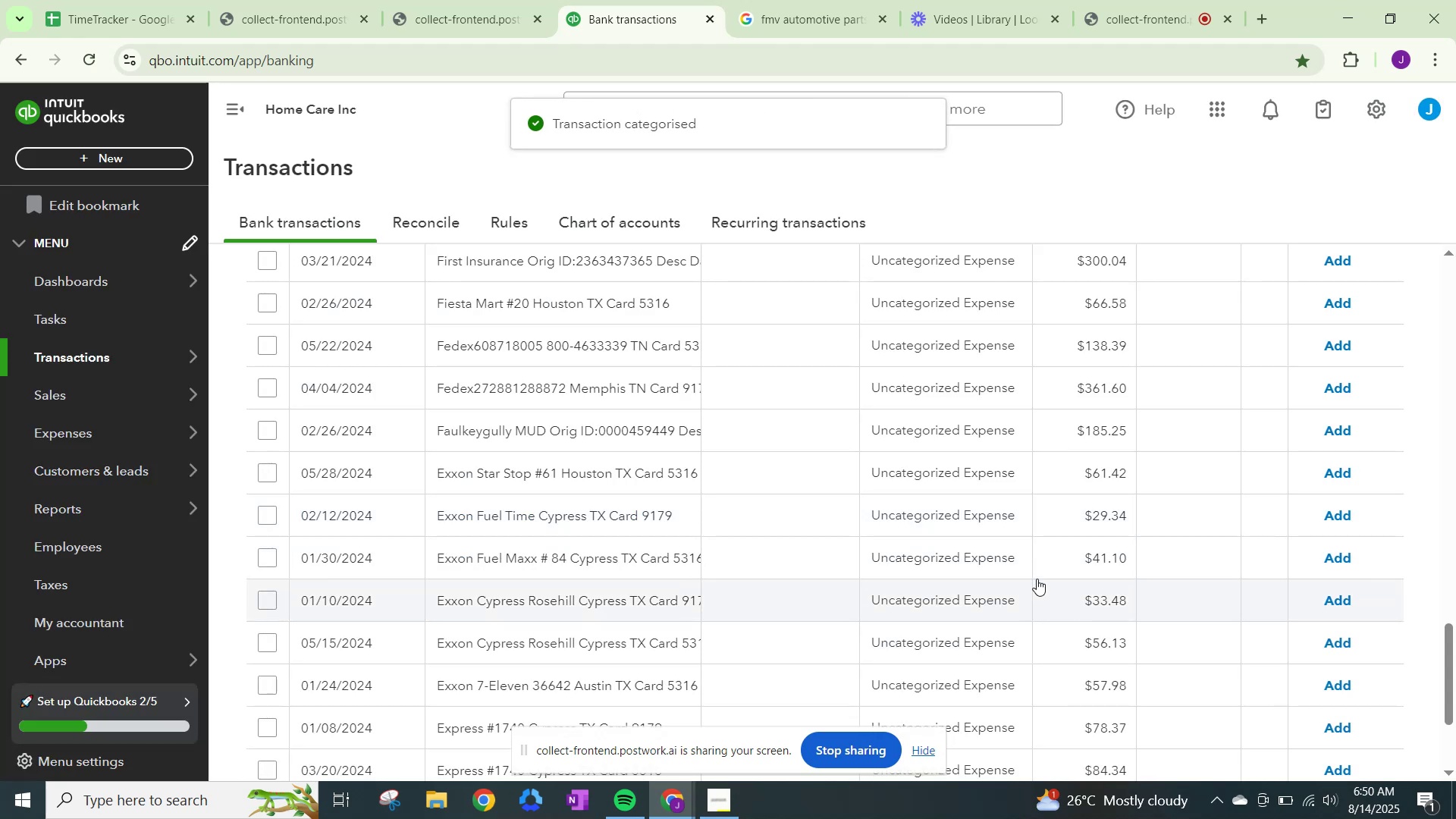 
scroll: coordinate [949, 570], scroll_direction: up, amount: 1.0
 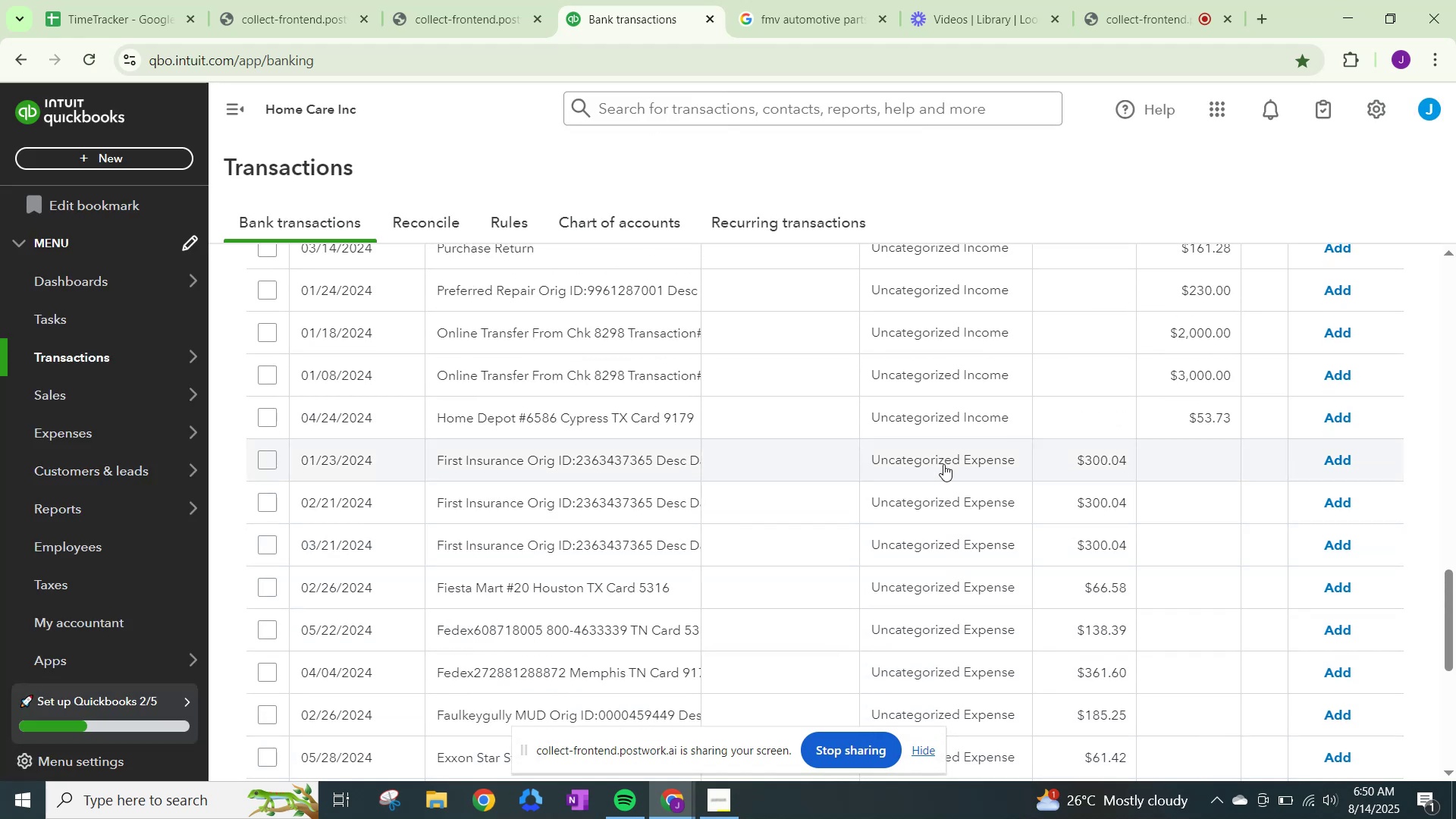 
left_click([943, 464])
 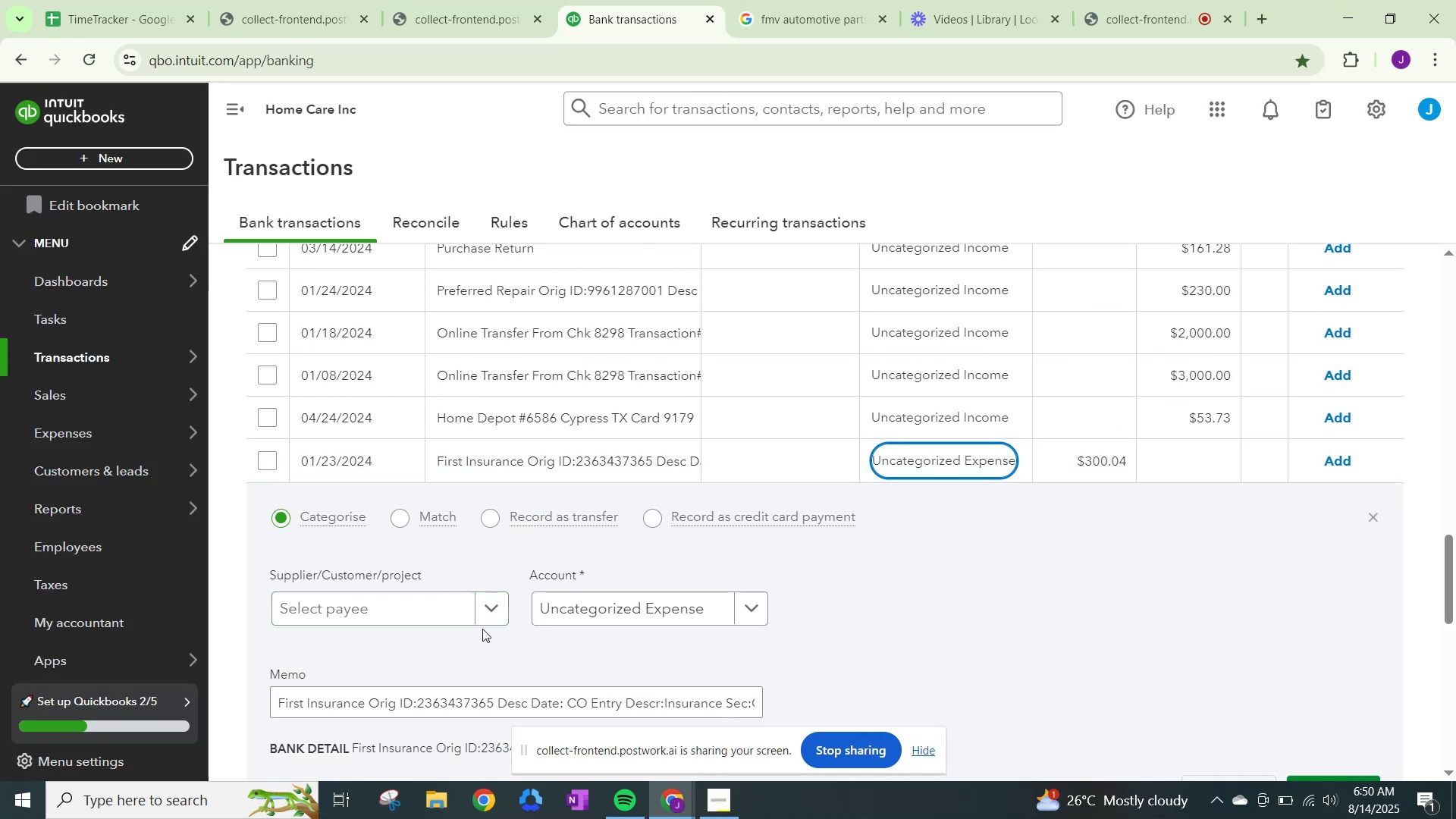 
left_click([497, 616])
 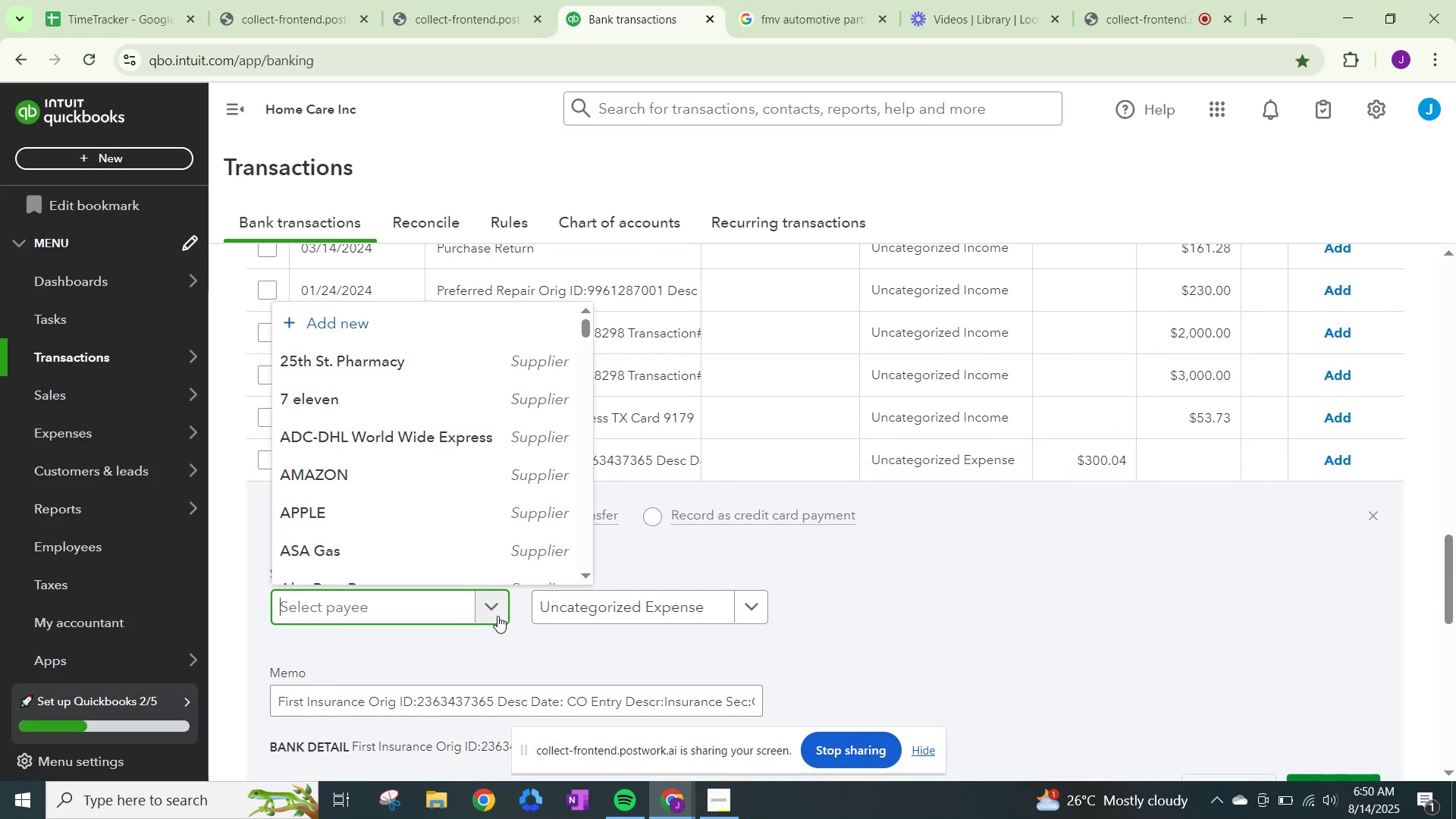 
type(First Insurance)
 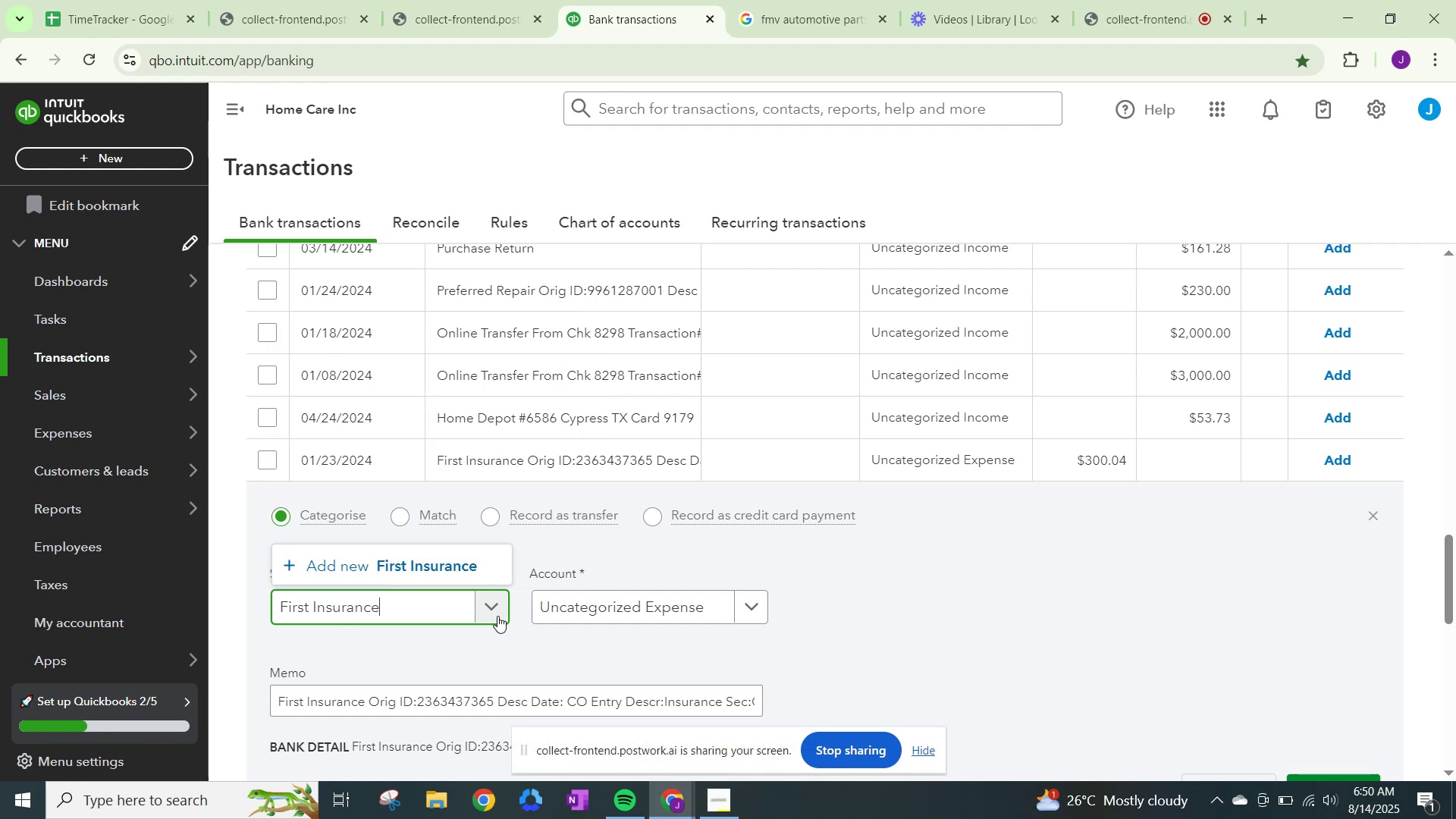 
scroll: coordinate [940, 466], scroll_direction: down, amount: 16.0
 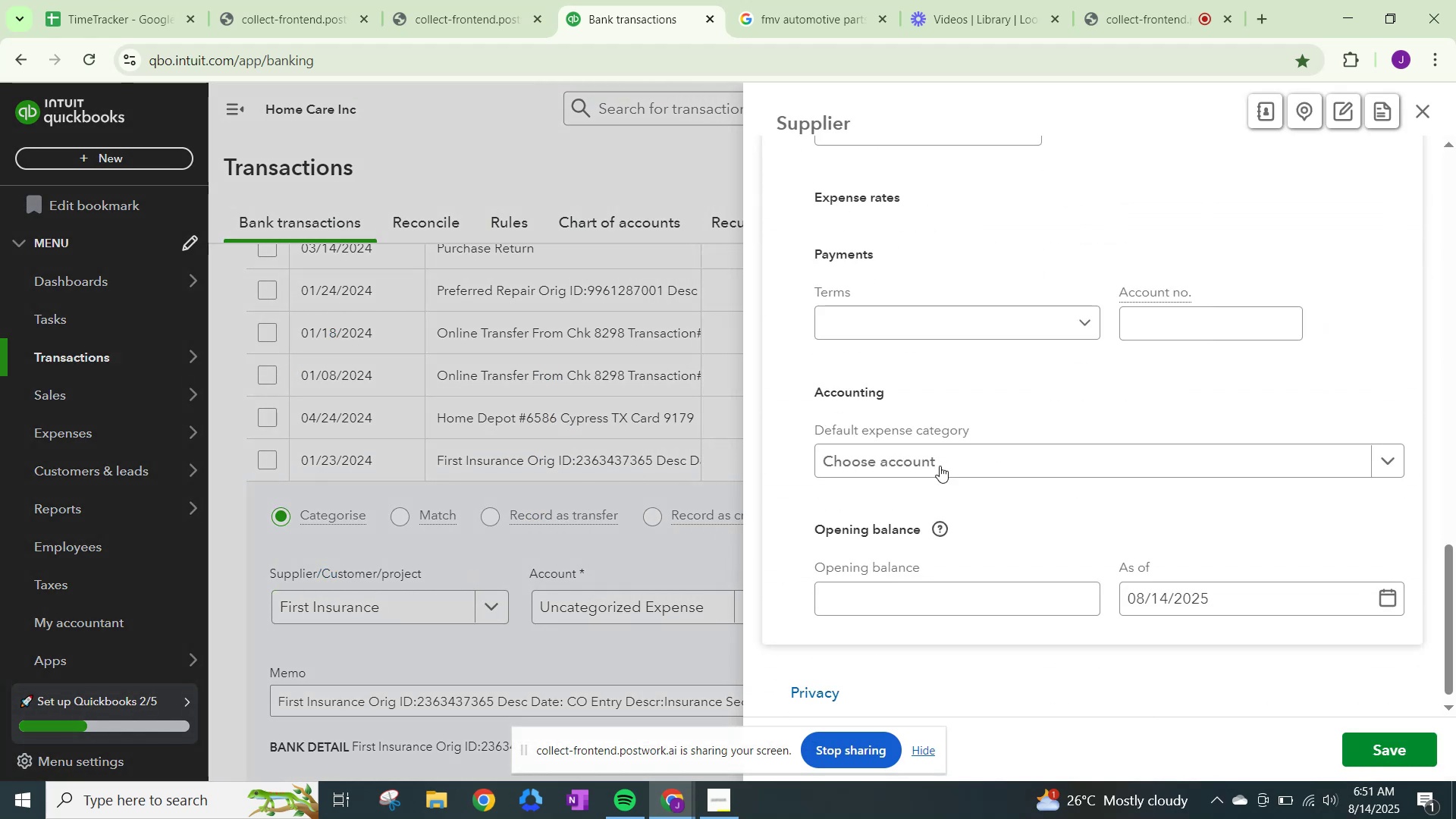 
left_click([940, 466])
 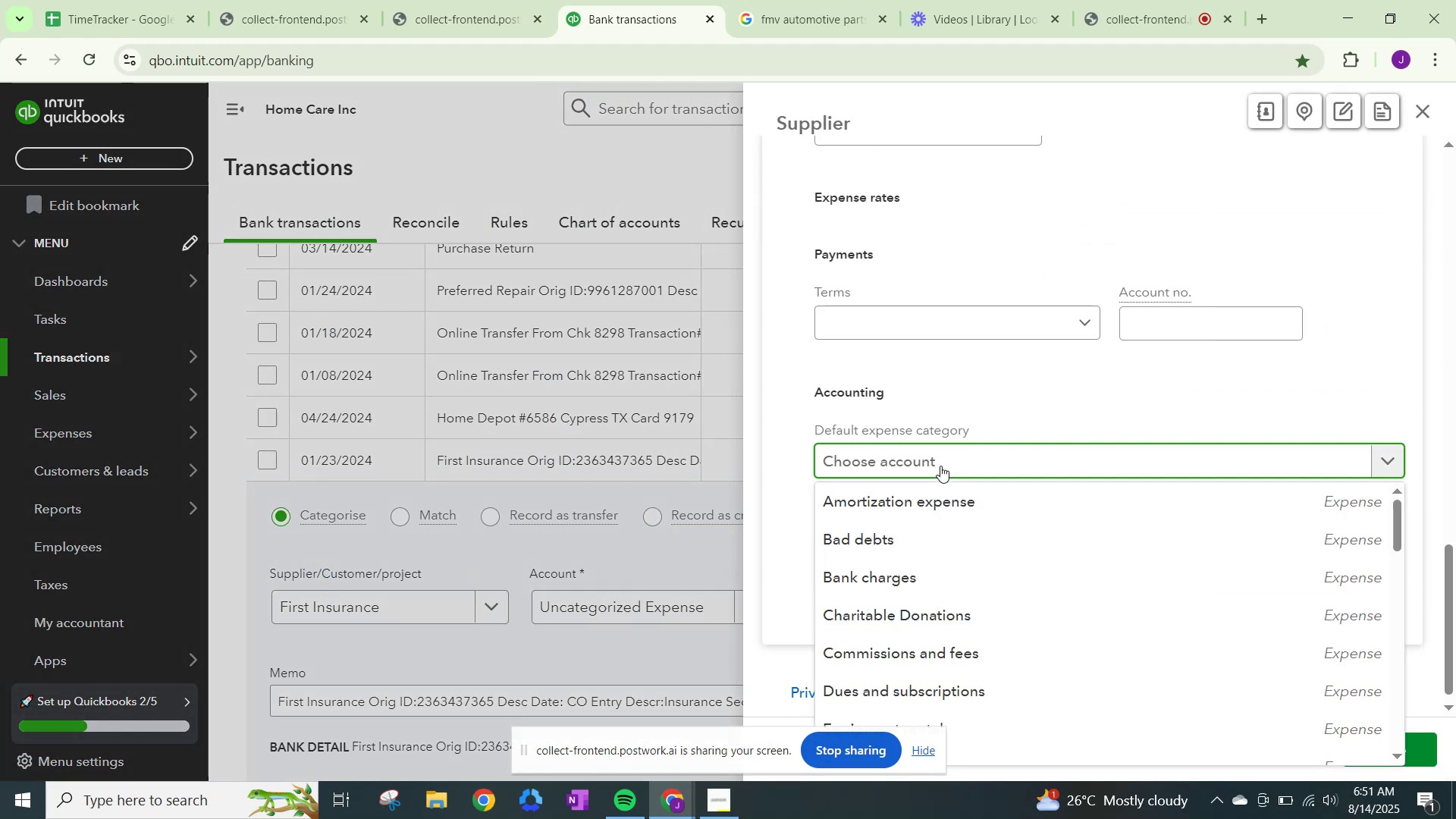 
type(insurance)
 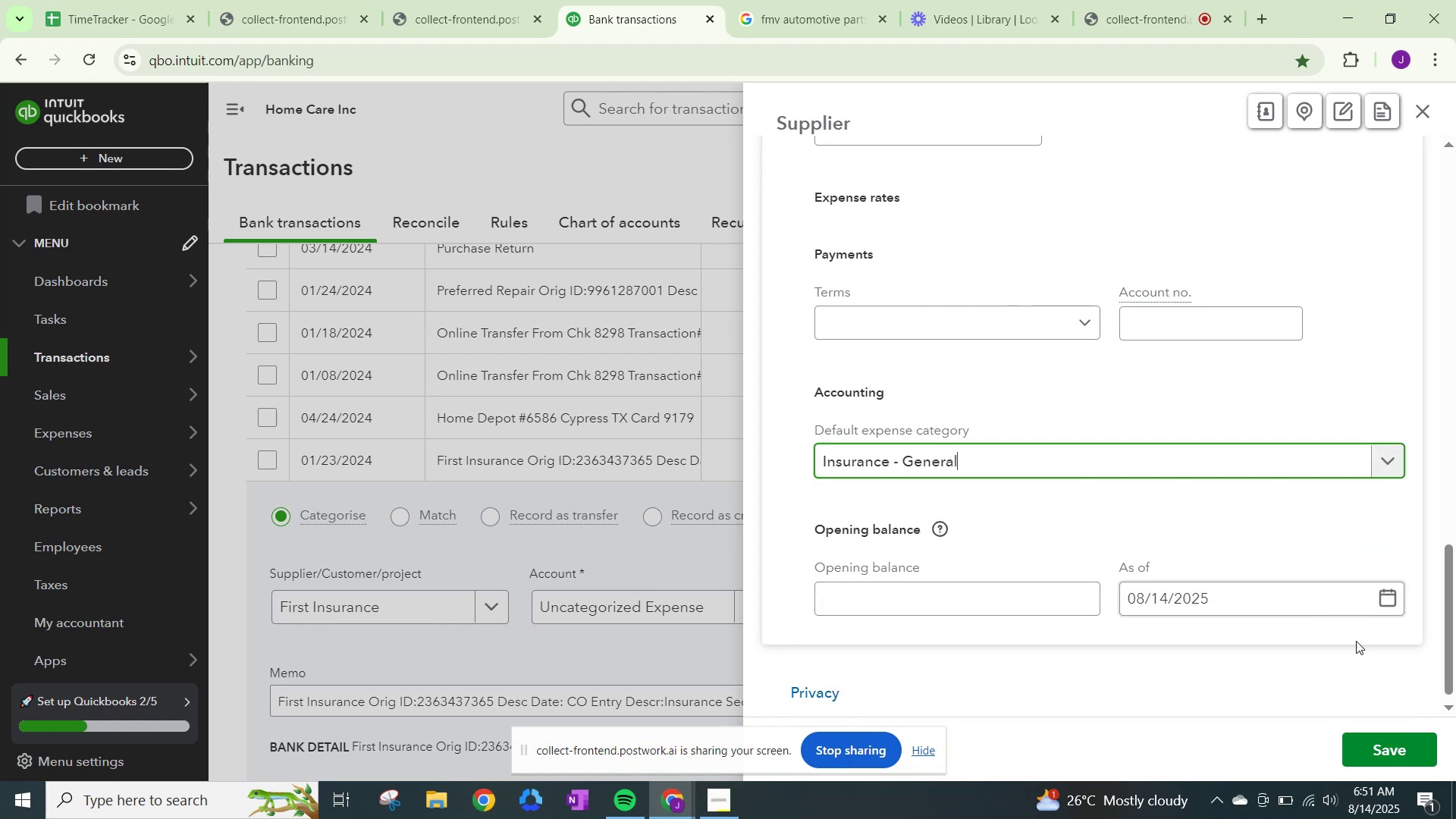 
left_click([1404, 744])
 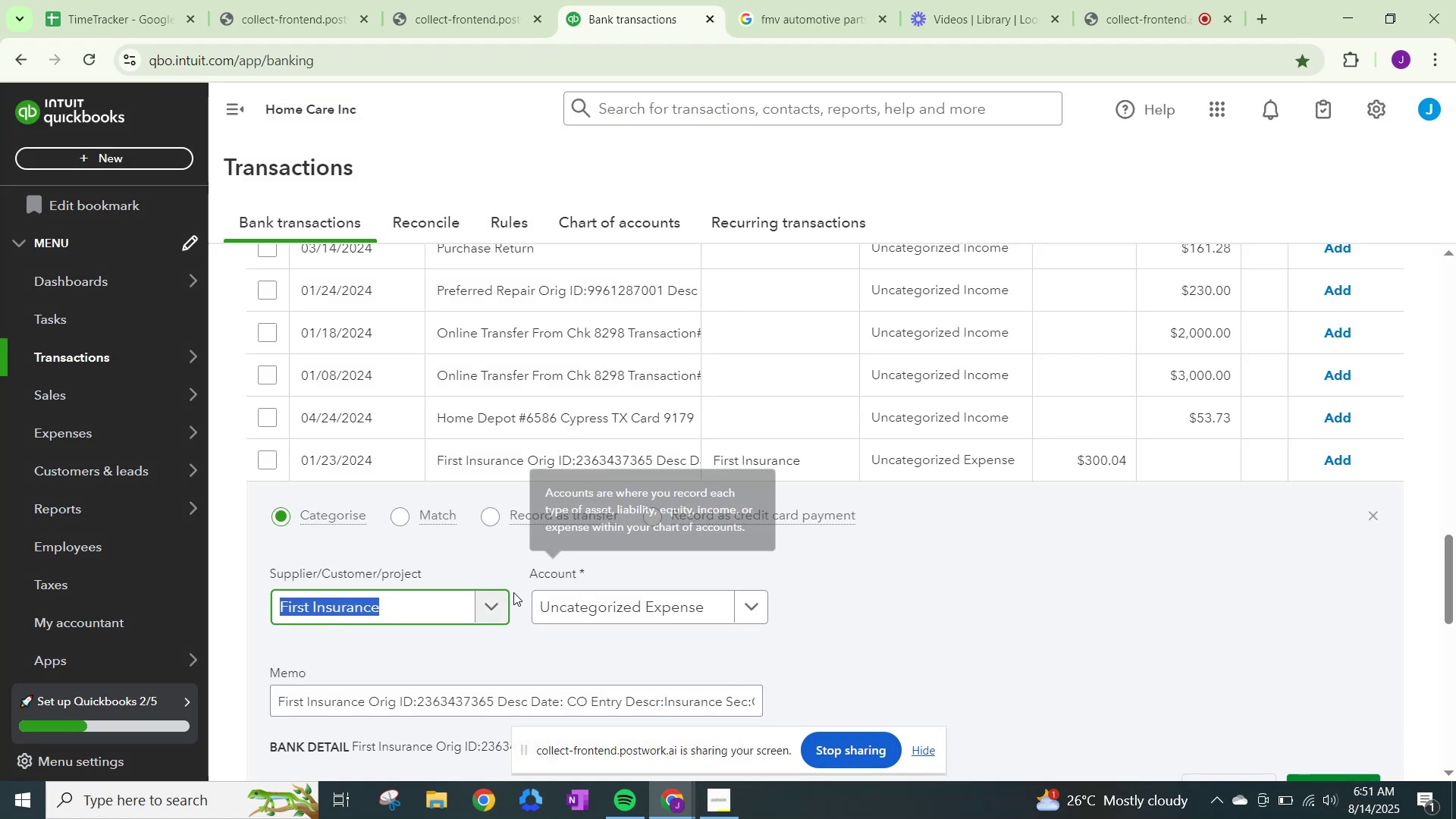 
left_click([606, 609])
 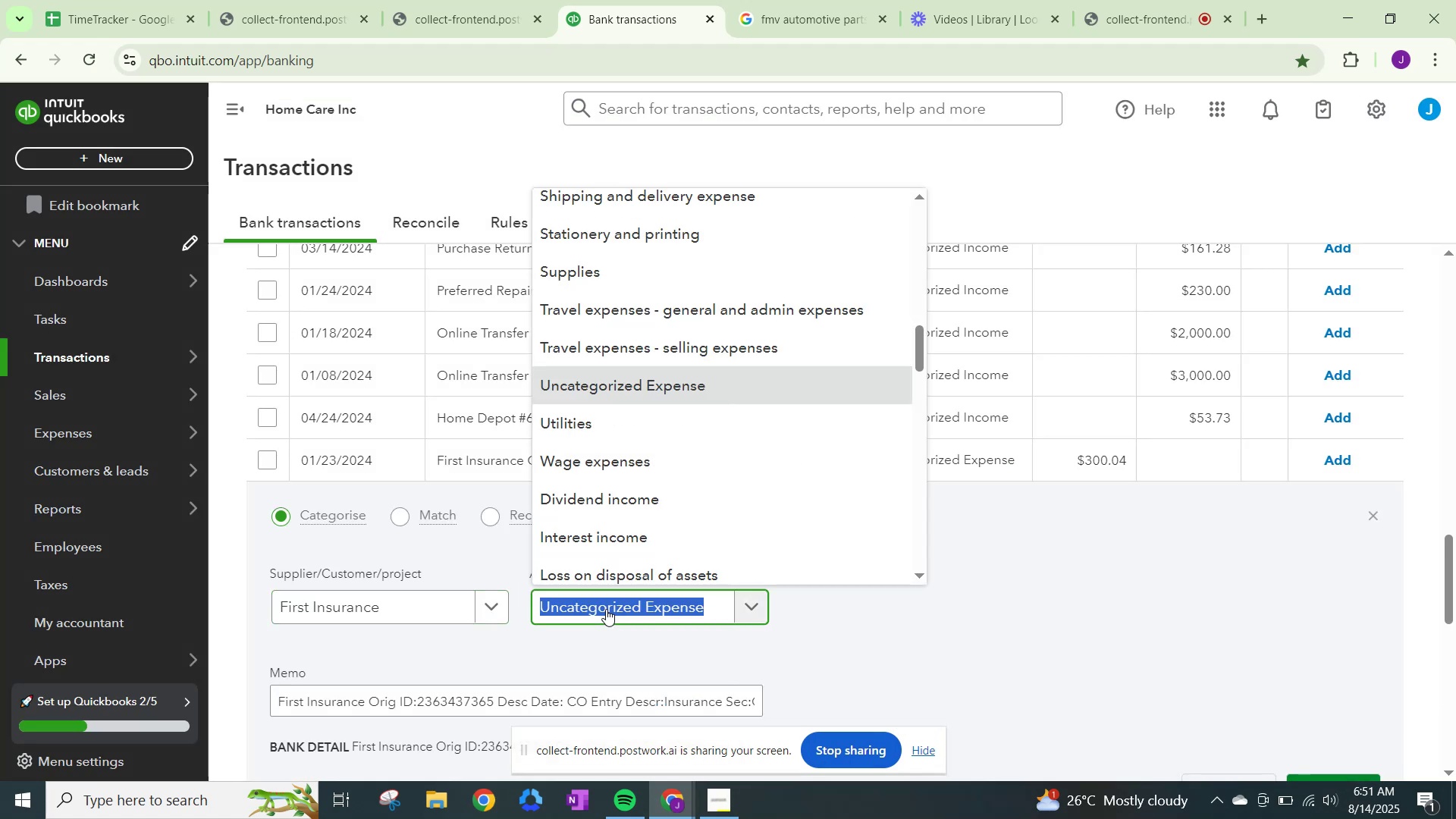 
type(isura)
key(Backspace)
key(Backspace)
key(Backspace)
key(Backspace)
type(nsurance)
 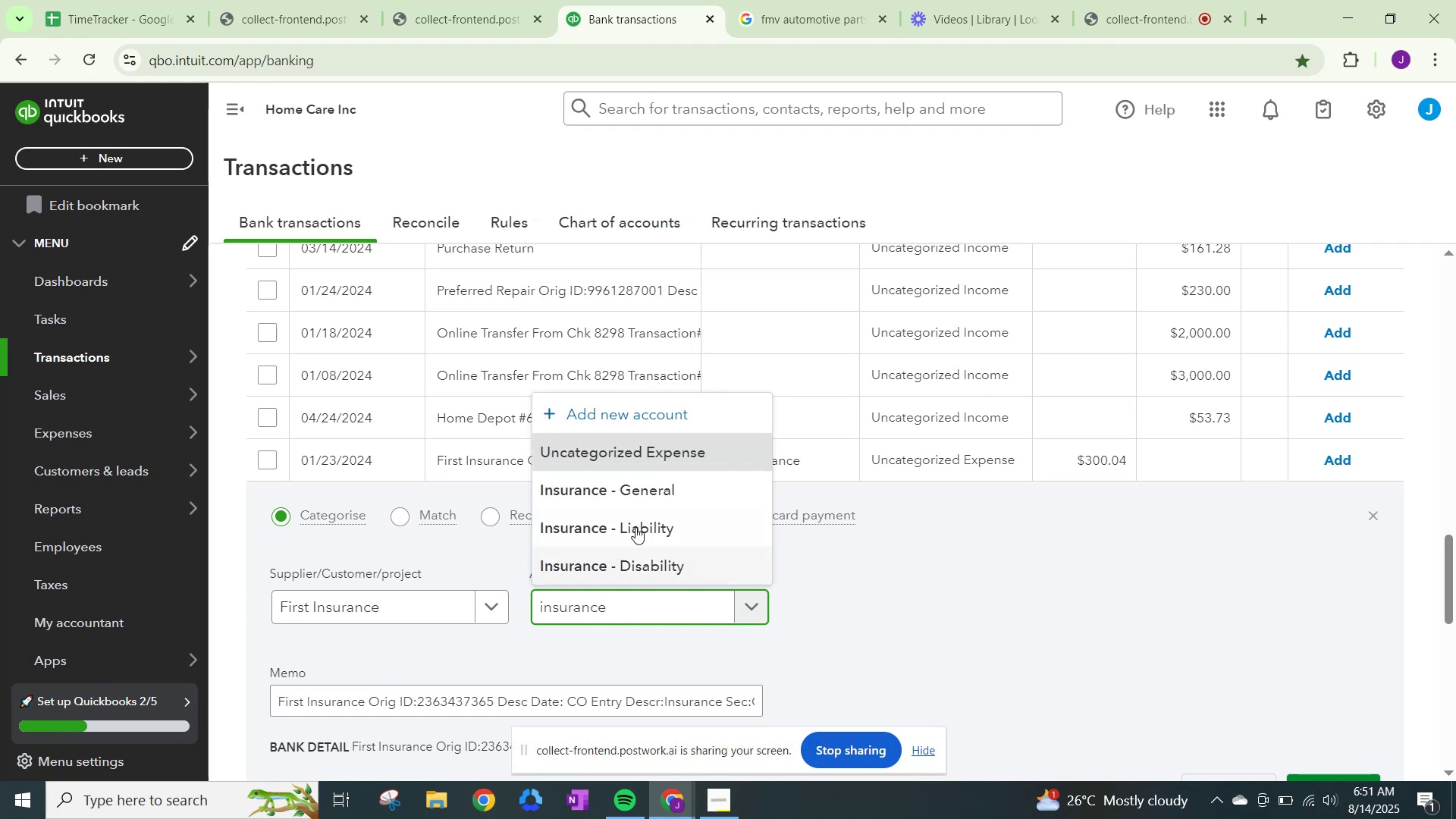 
left_click([651, 488])
 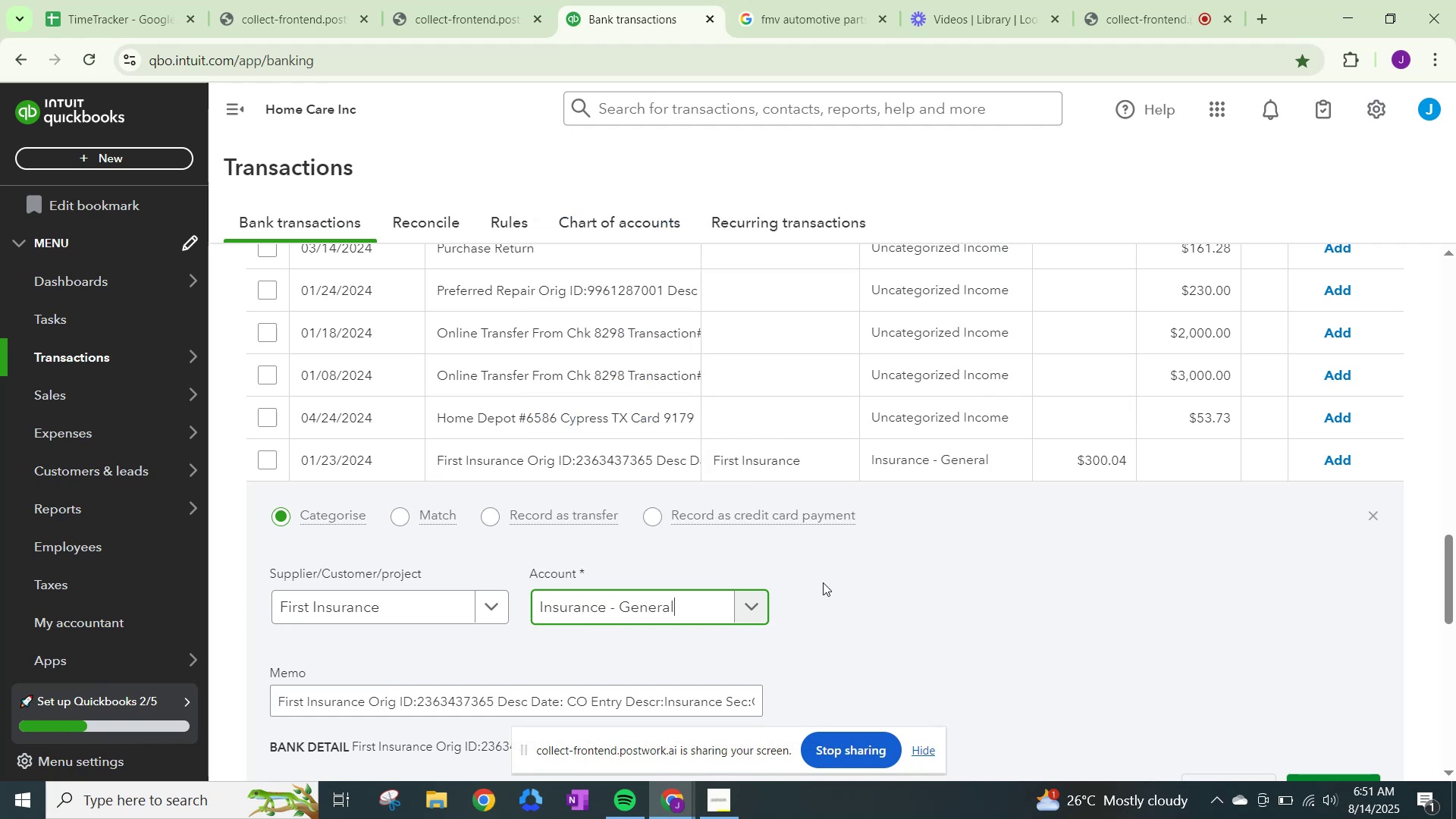 
scroll: coordinate [830, 582], scroll_direction: down, amount: 1.0
 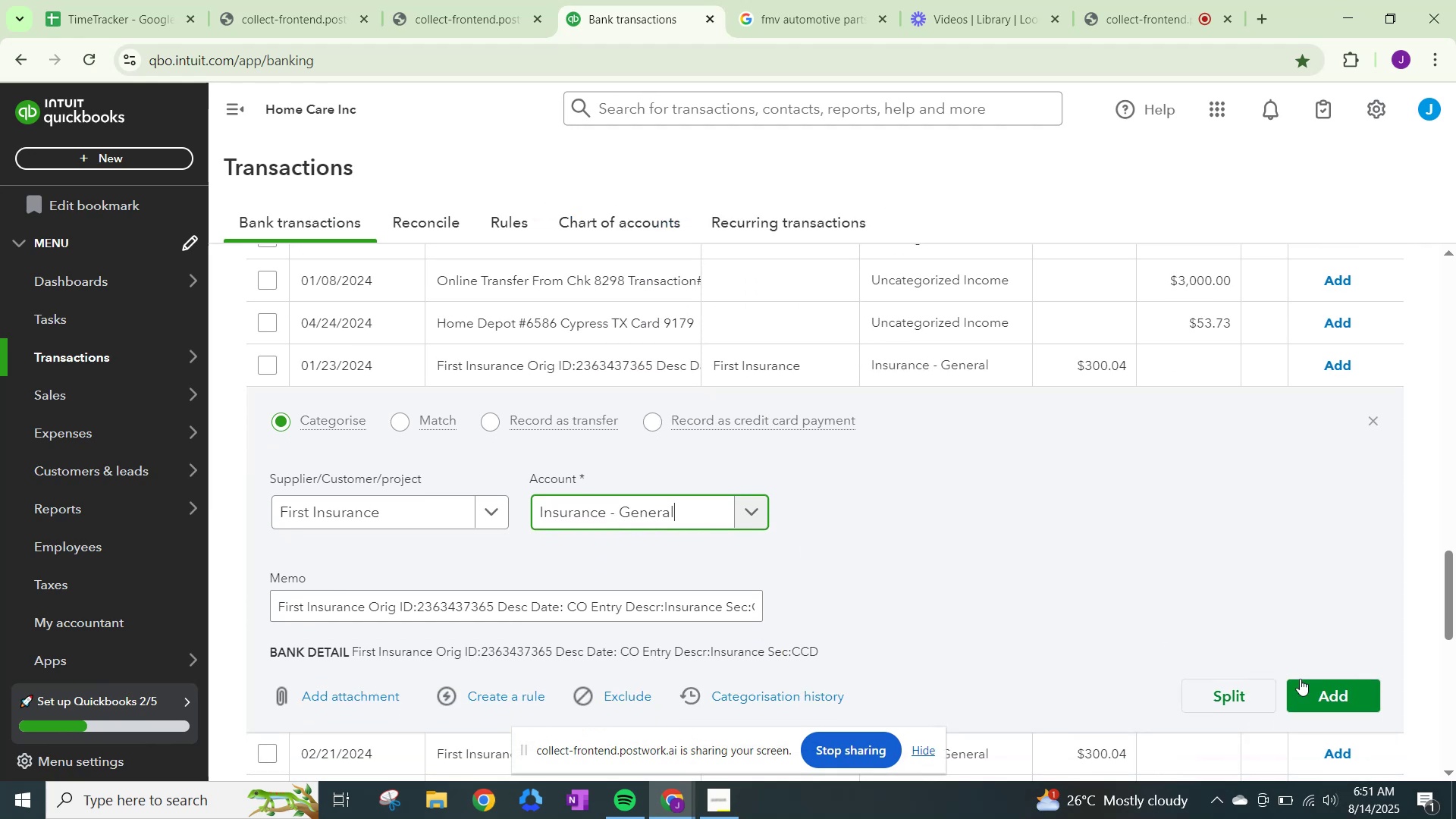 
left_click([1326, 698])
 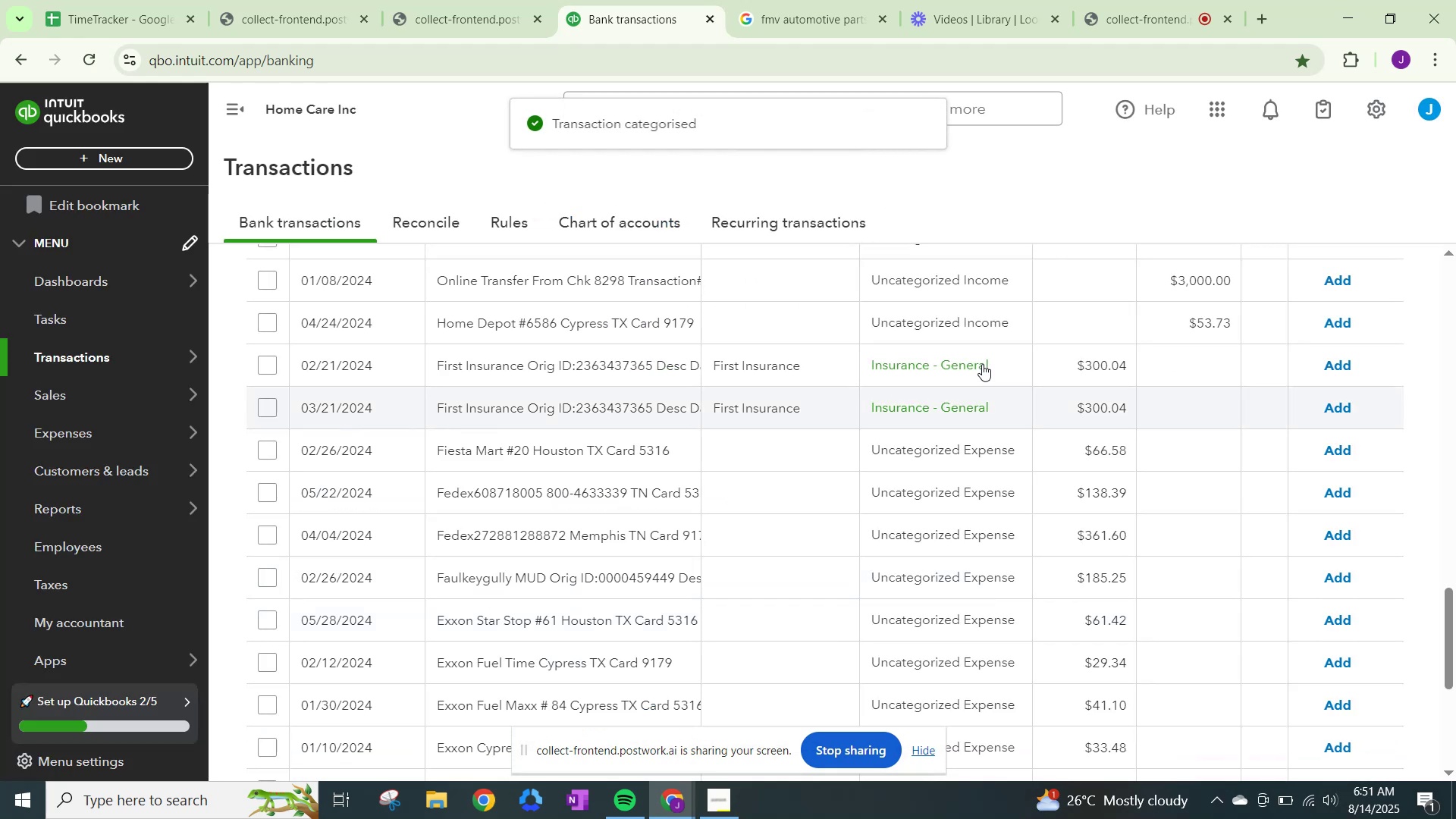 
left_click([1334, 369])
 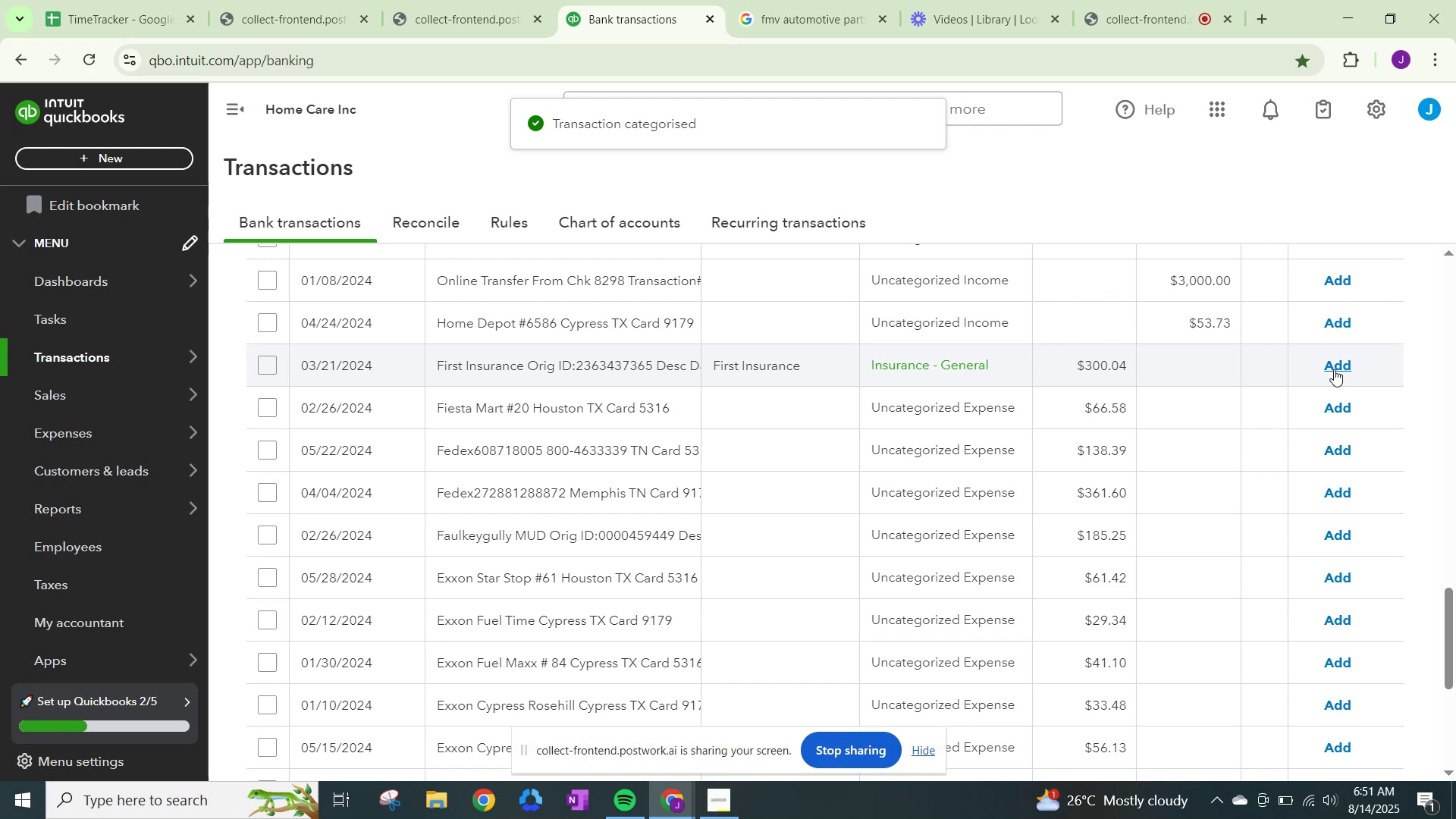 
left_click([1334, 369])
 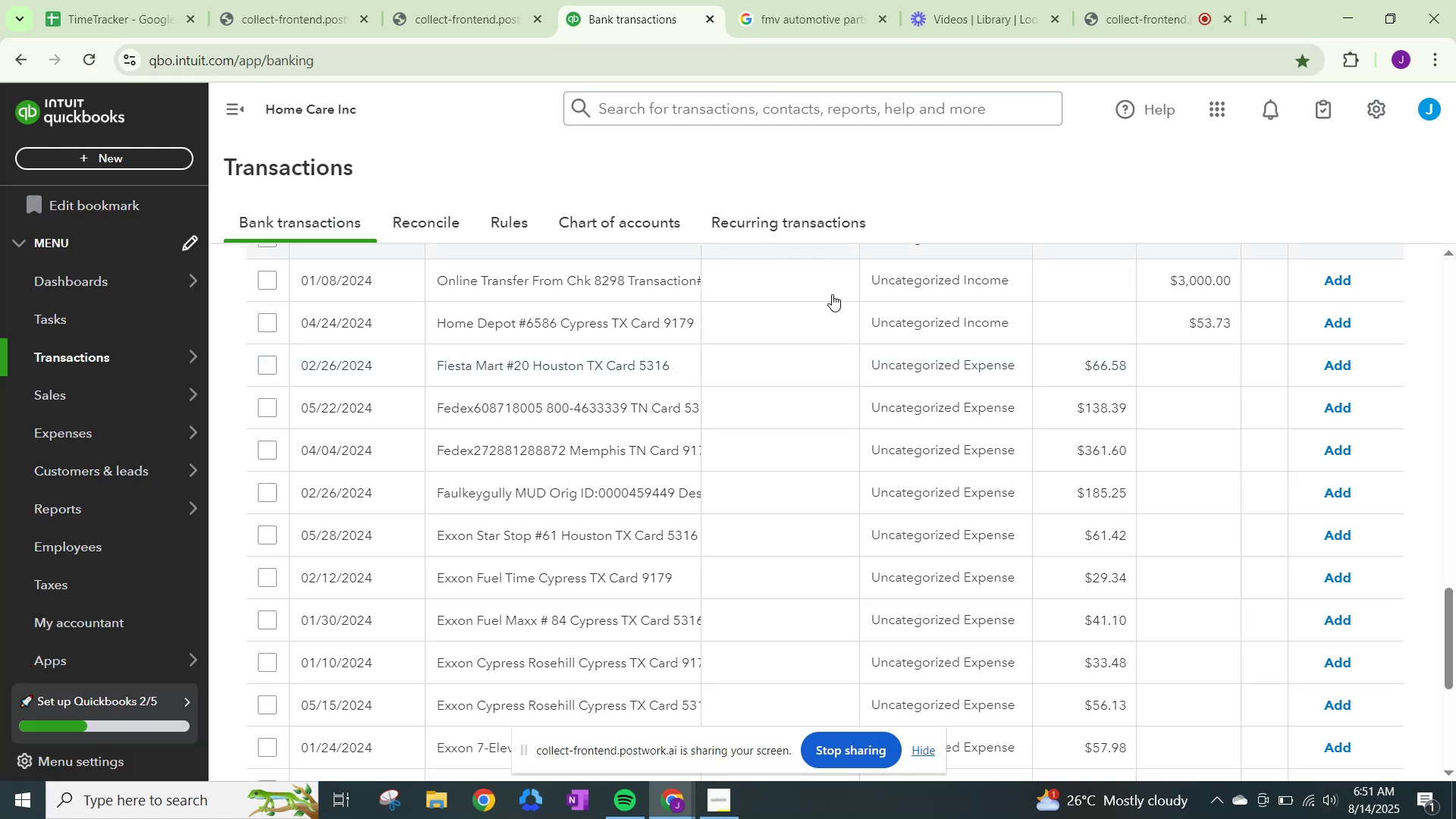 
wait(6.34)
 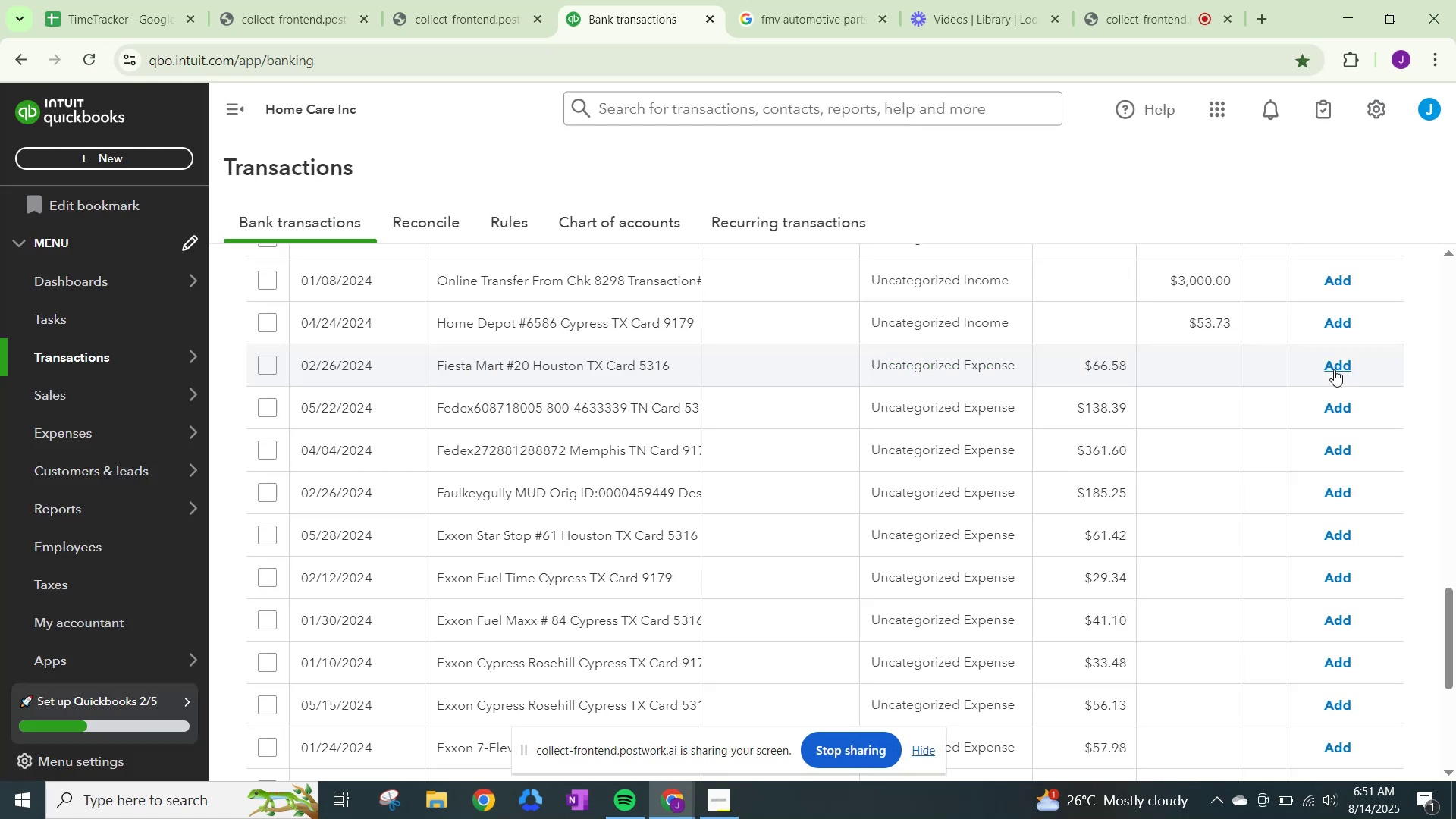 
left_click([855, 14])
 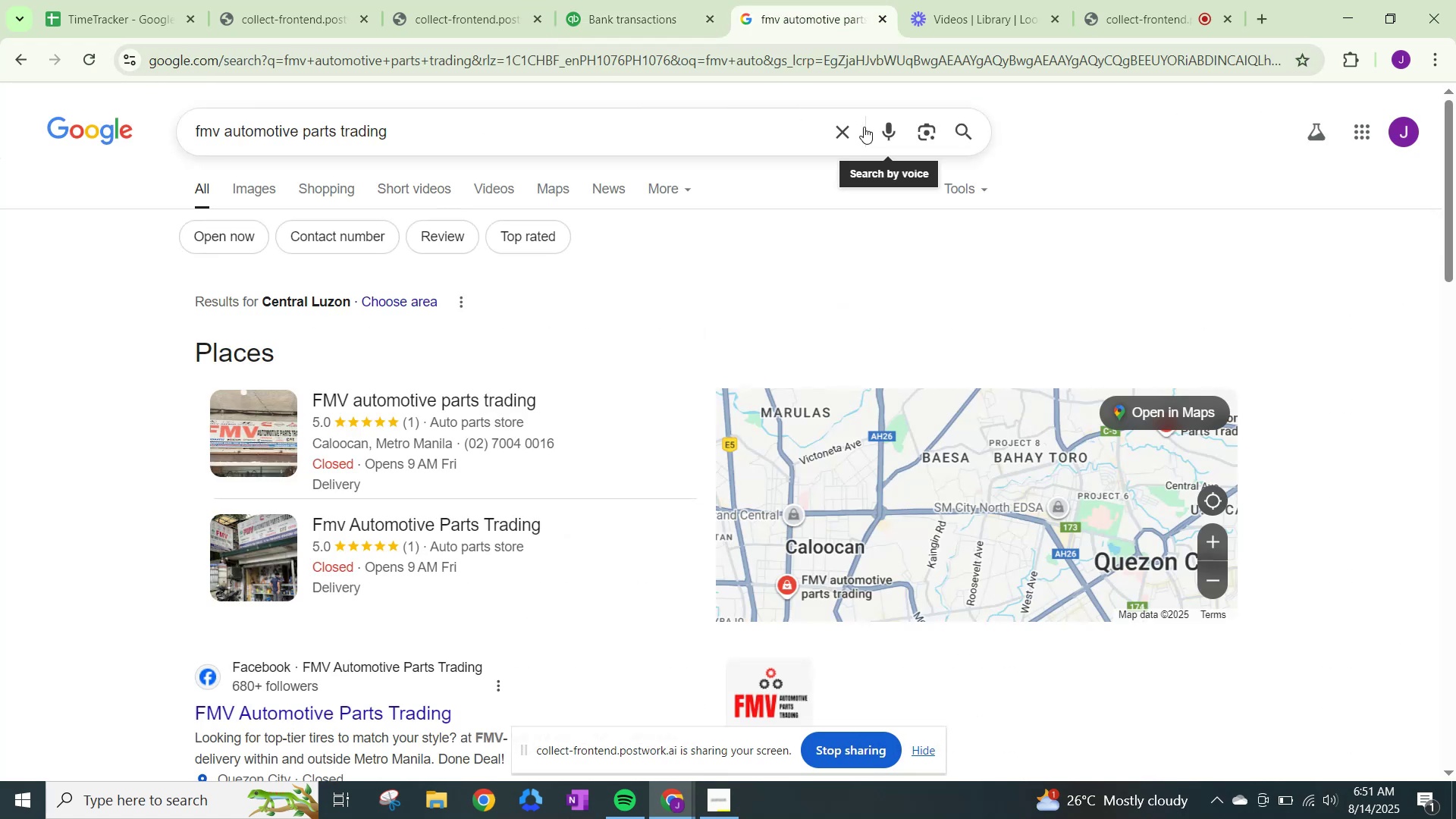 
left_click([839, 129])
 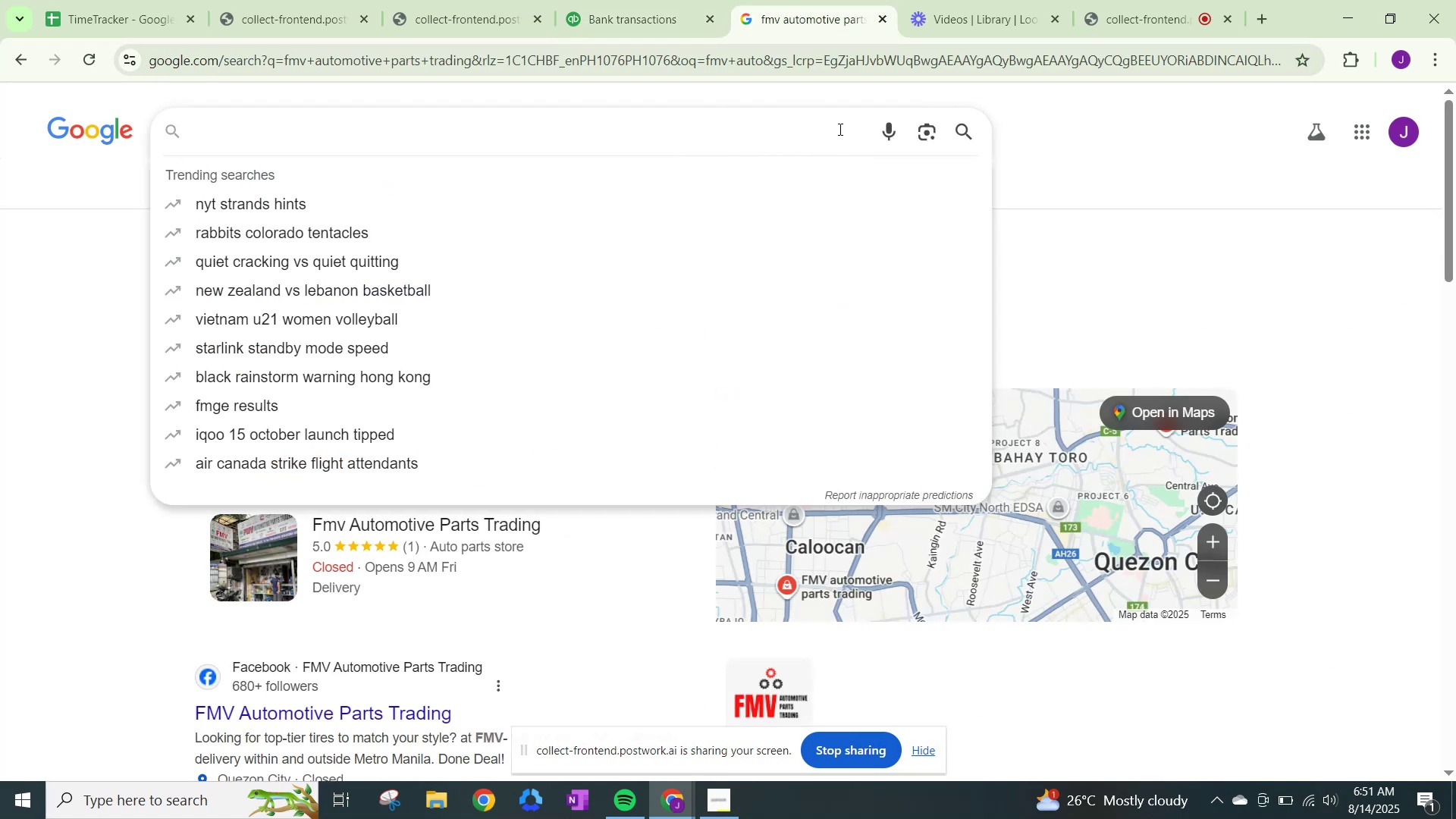 
type(fiesta mart)
 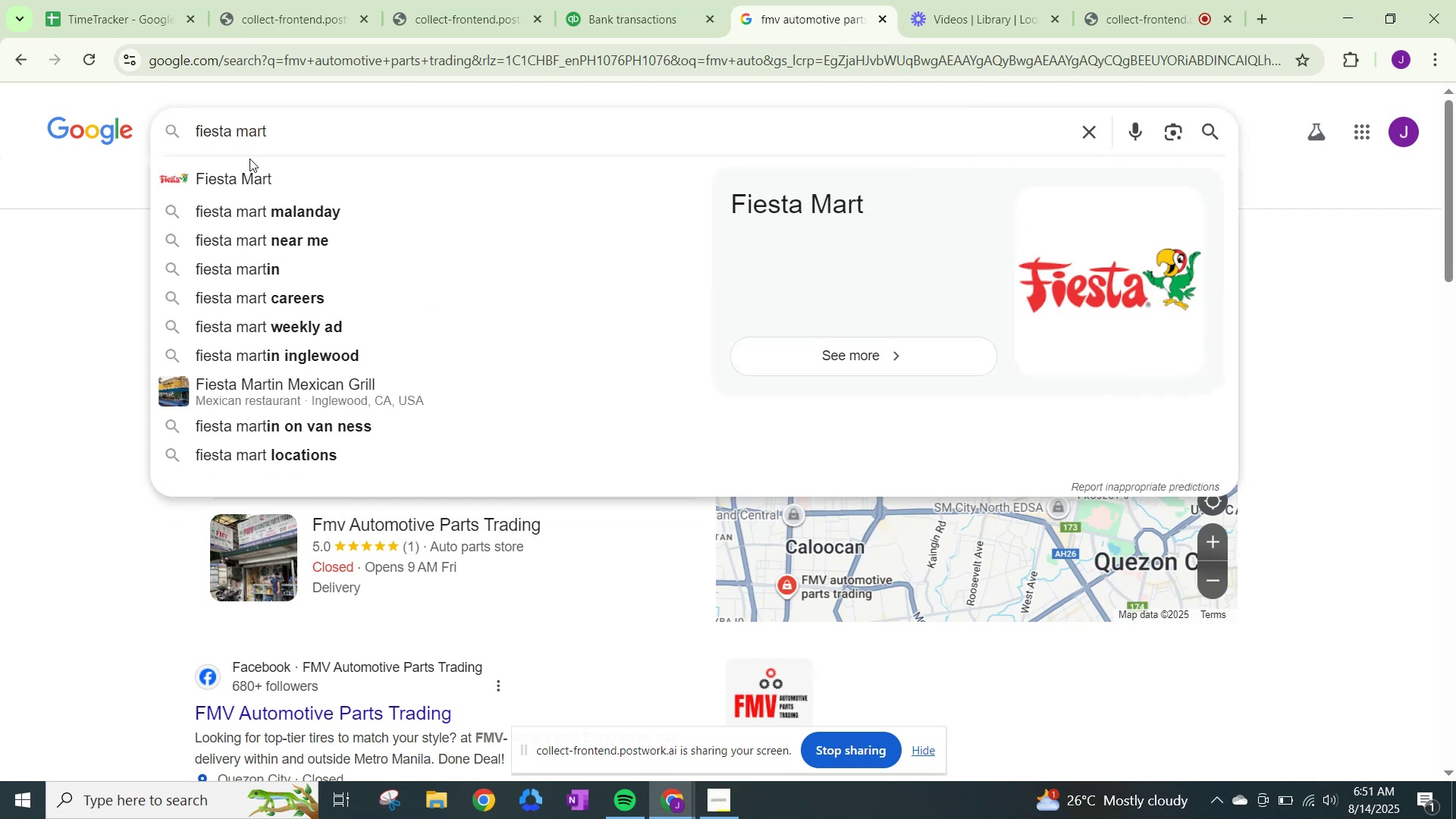 
left_click([246, 174])
 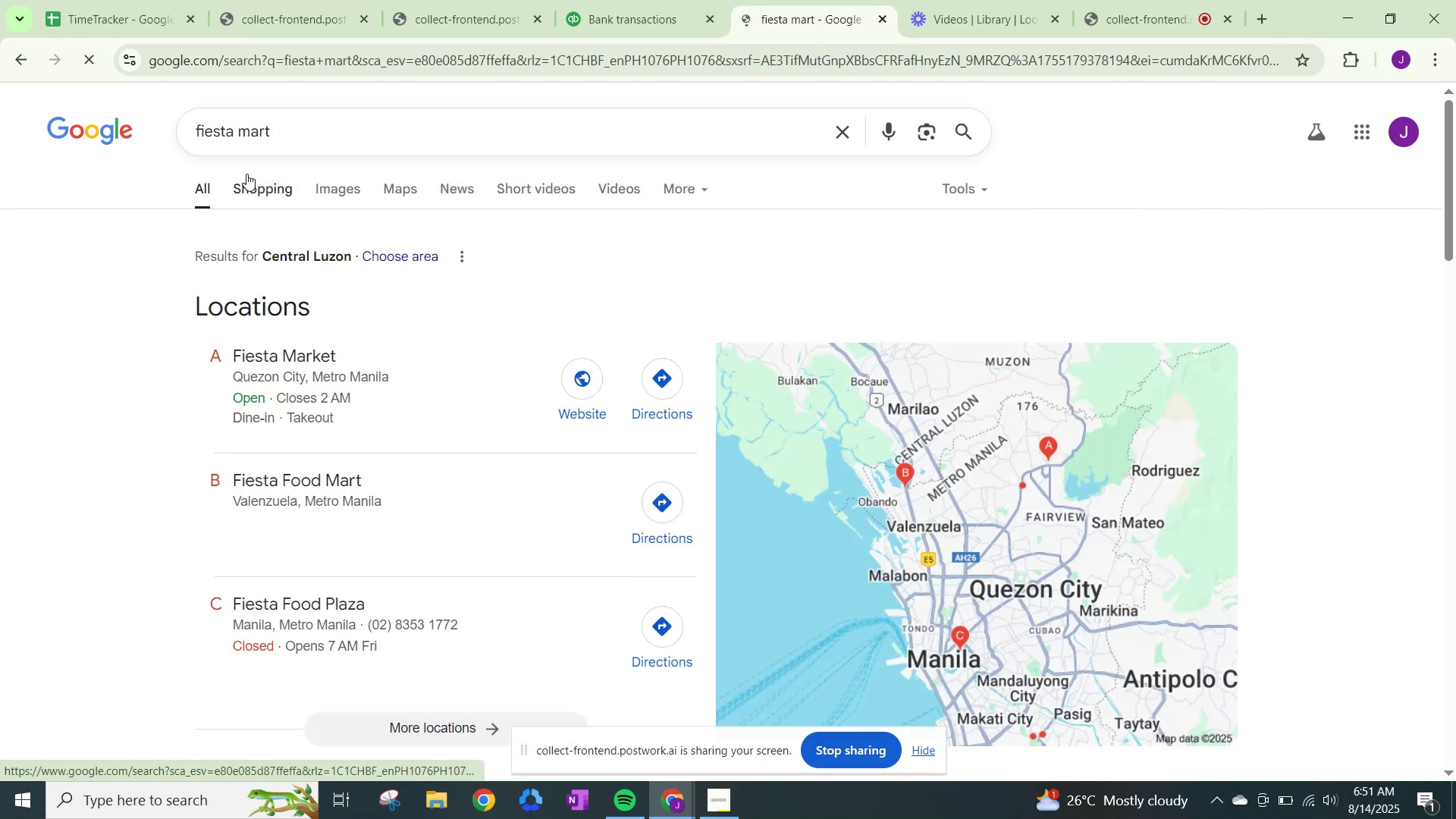 
scroll: coordinate [313, 296], scroll_direction: down, amount: 5.0
 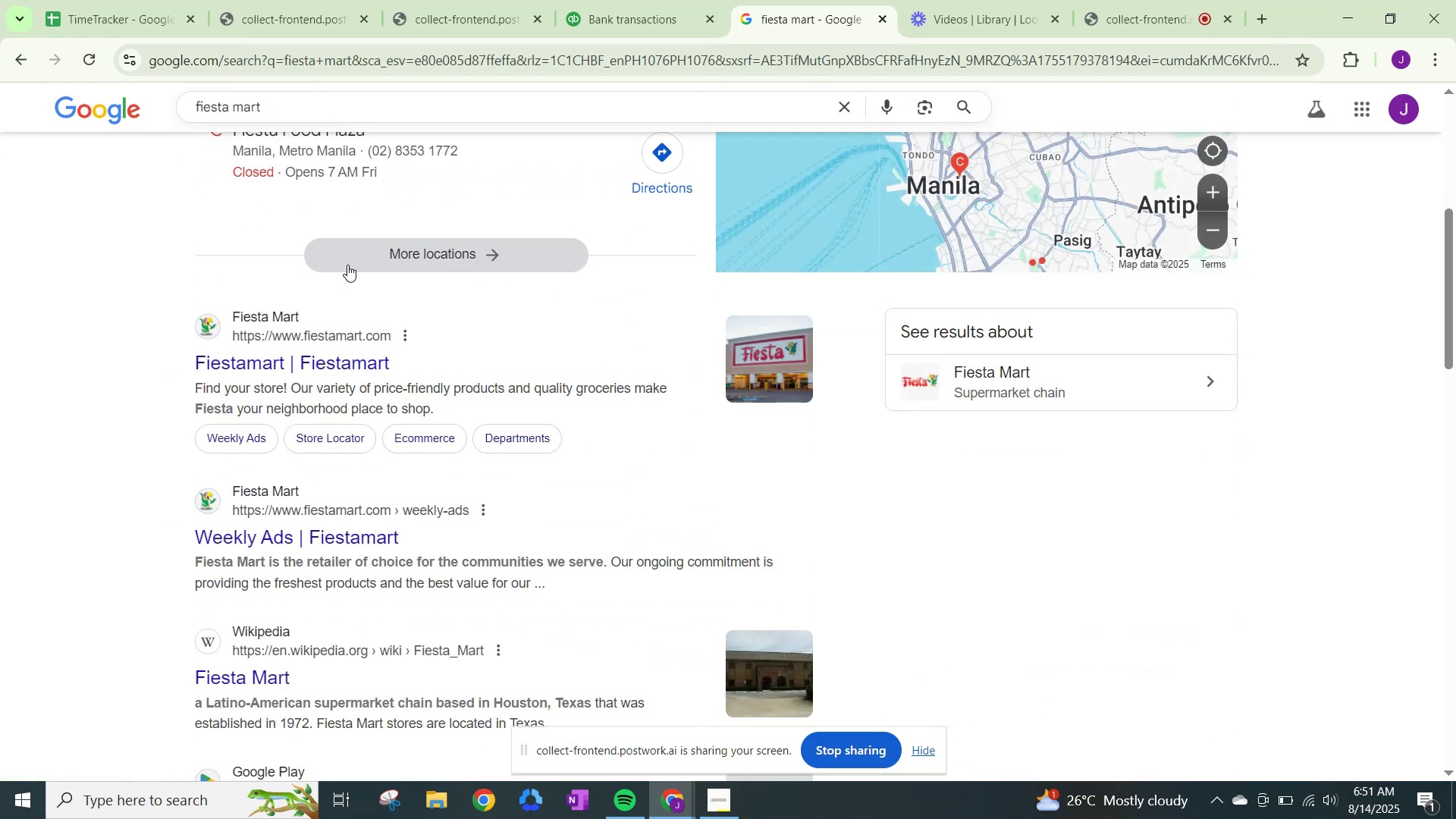 
left_click([596, 0])
 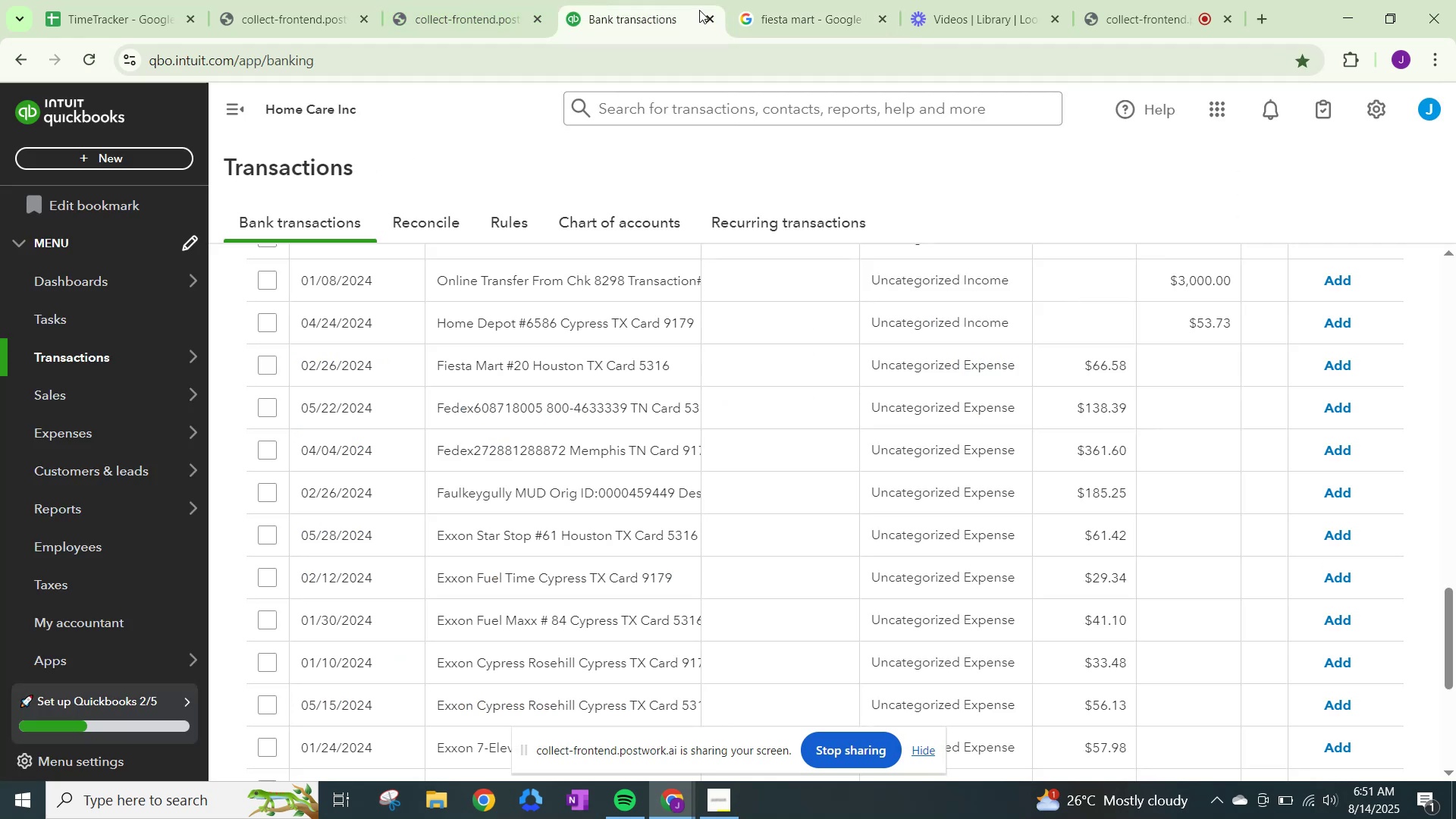 
left_click([699, 10])
 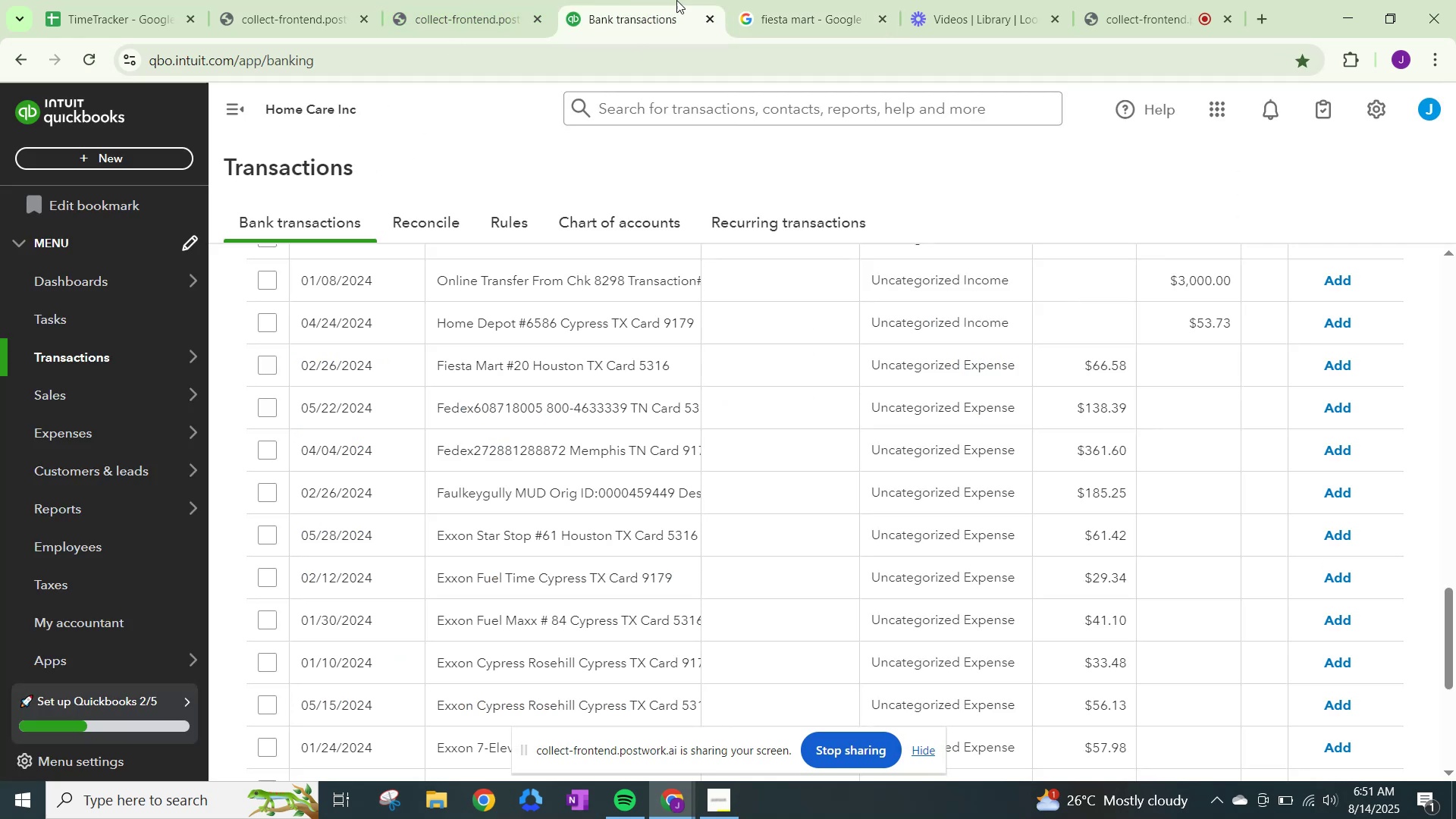 
left_click([811, 0])
 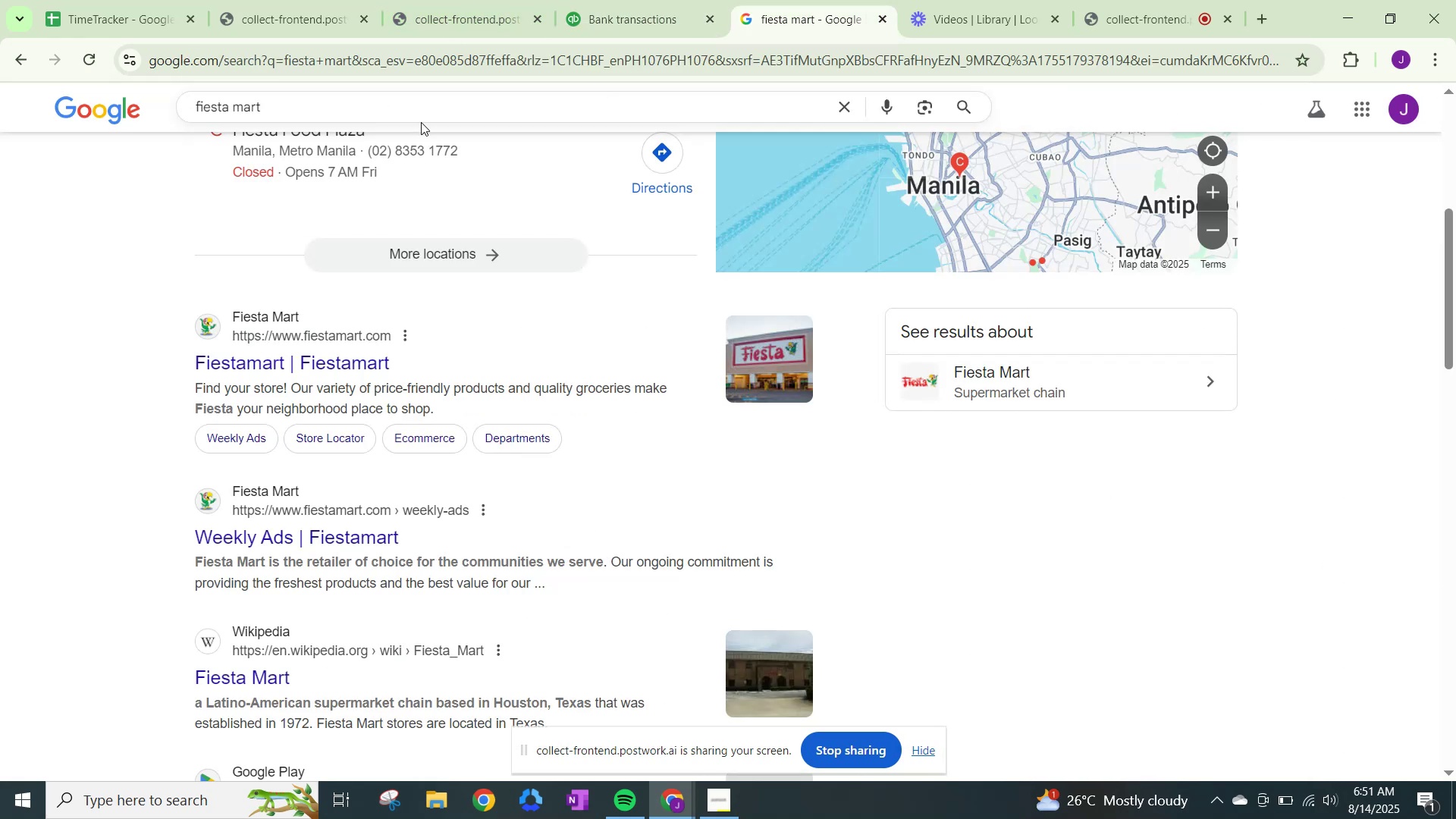 
left_click([414, 119])
 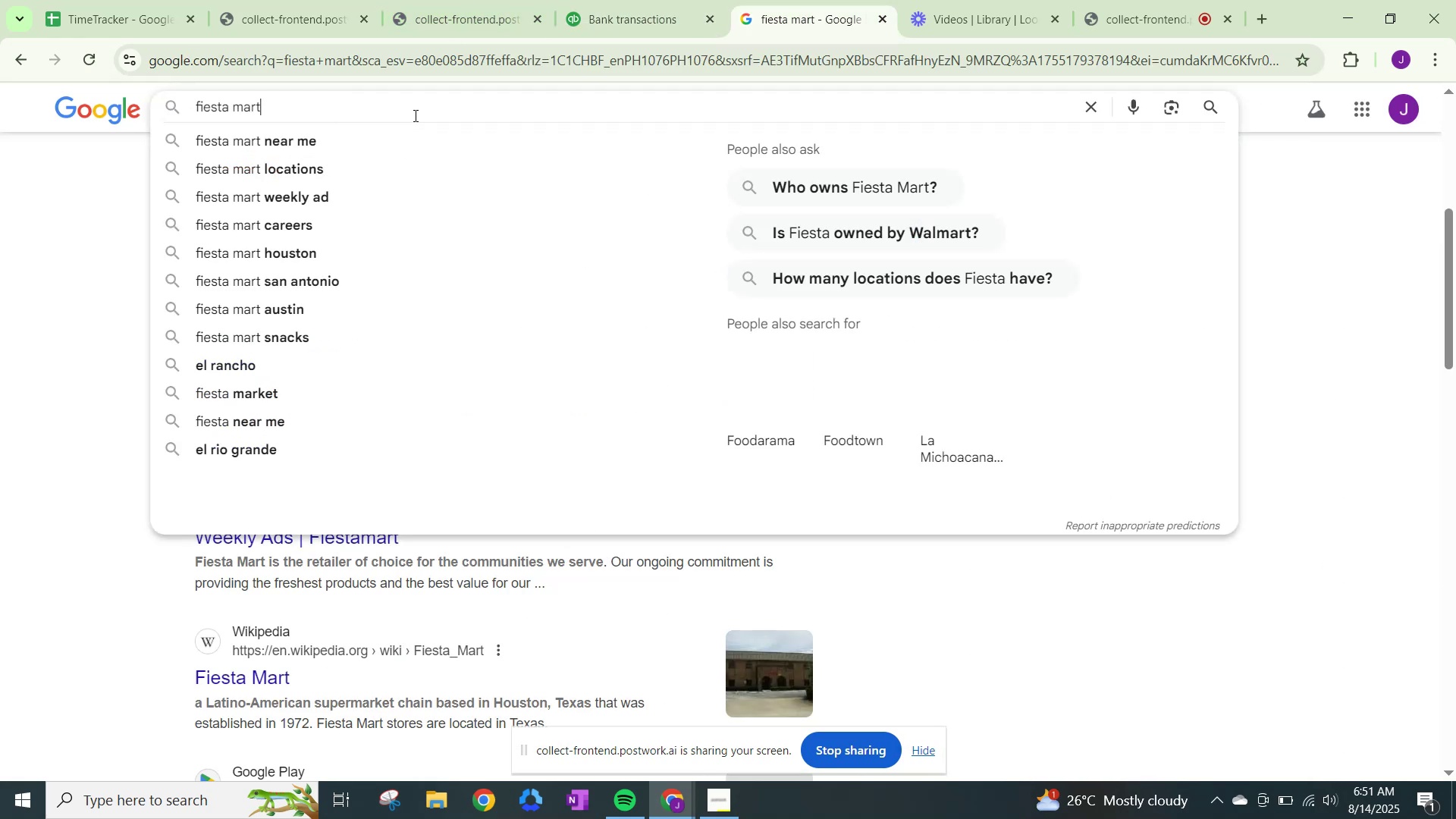 
key(Space)
 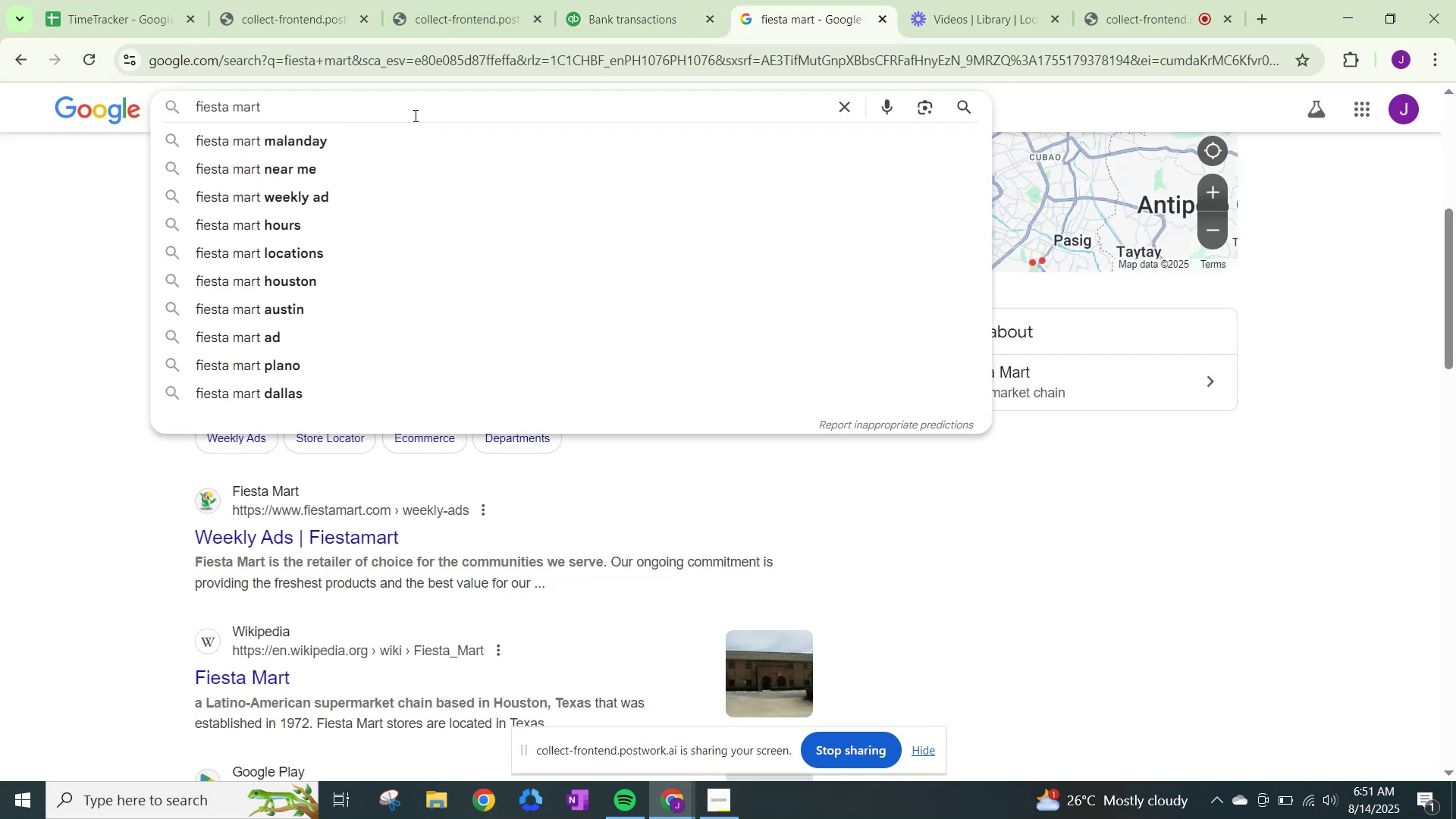 
left_click([414, 115])
 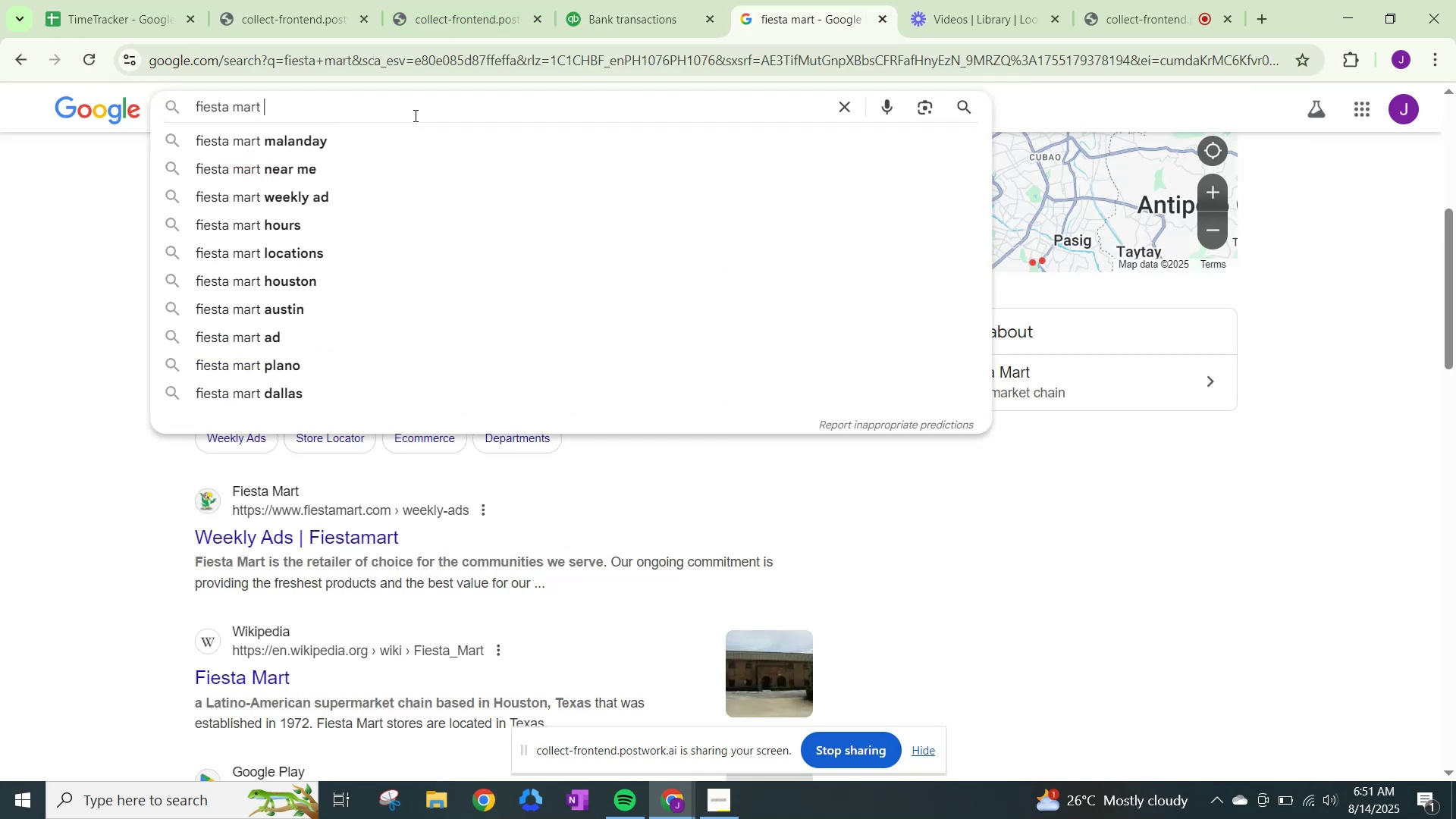 
type(hou)
 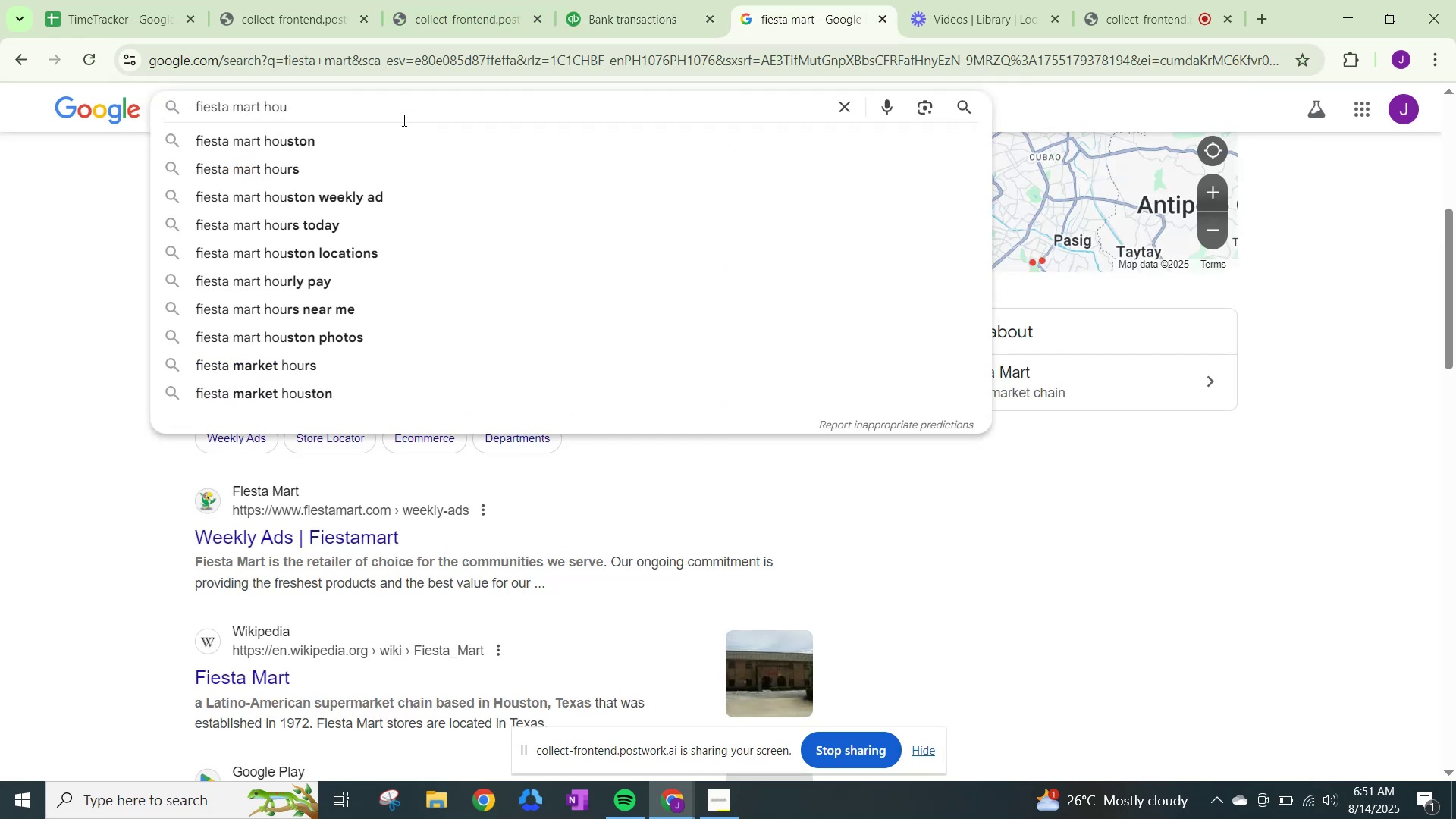 
left_click([356, 140])
 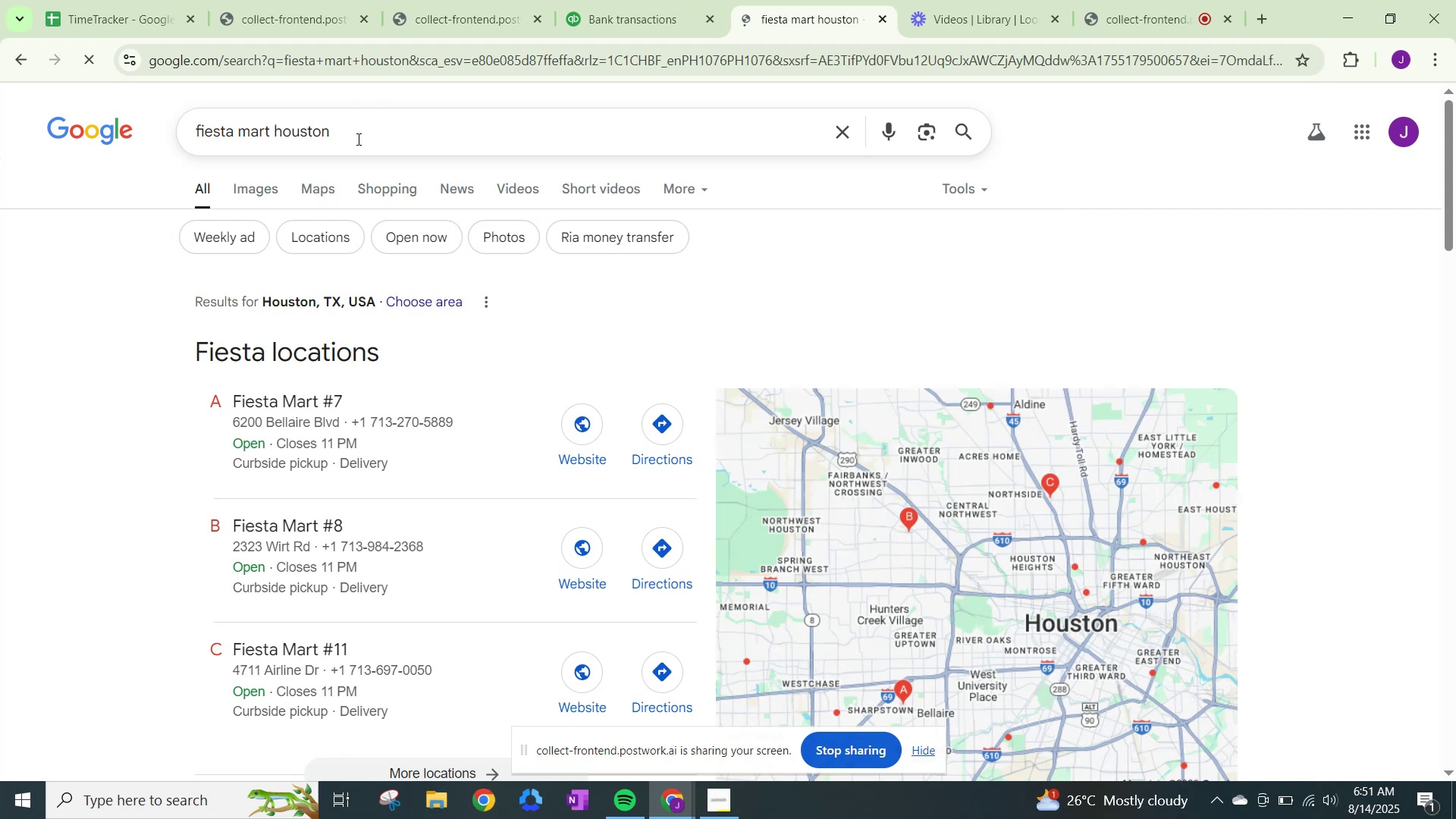 
scroll: coordinate [362, 381], scroll_direction: down, amount: 18.0
 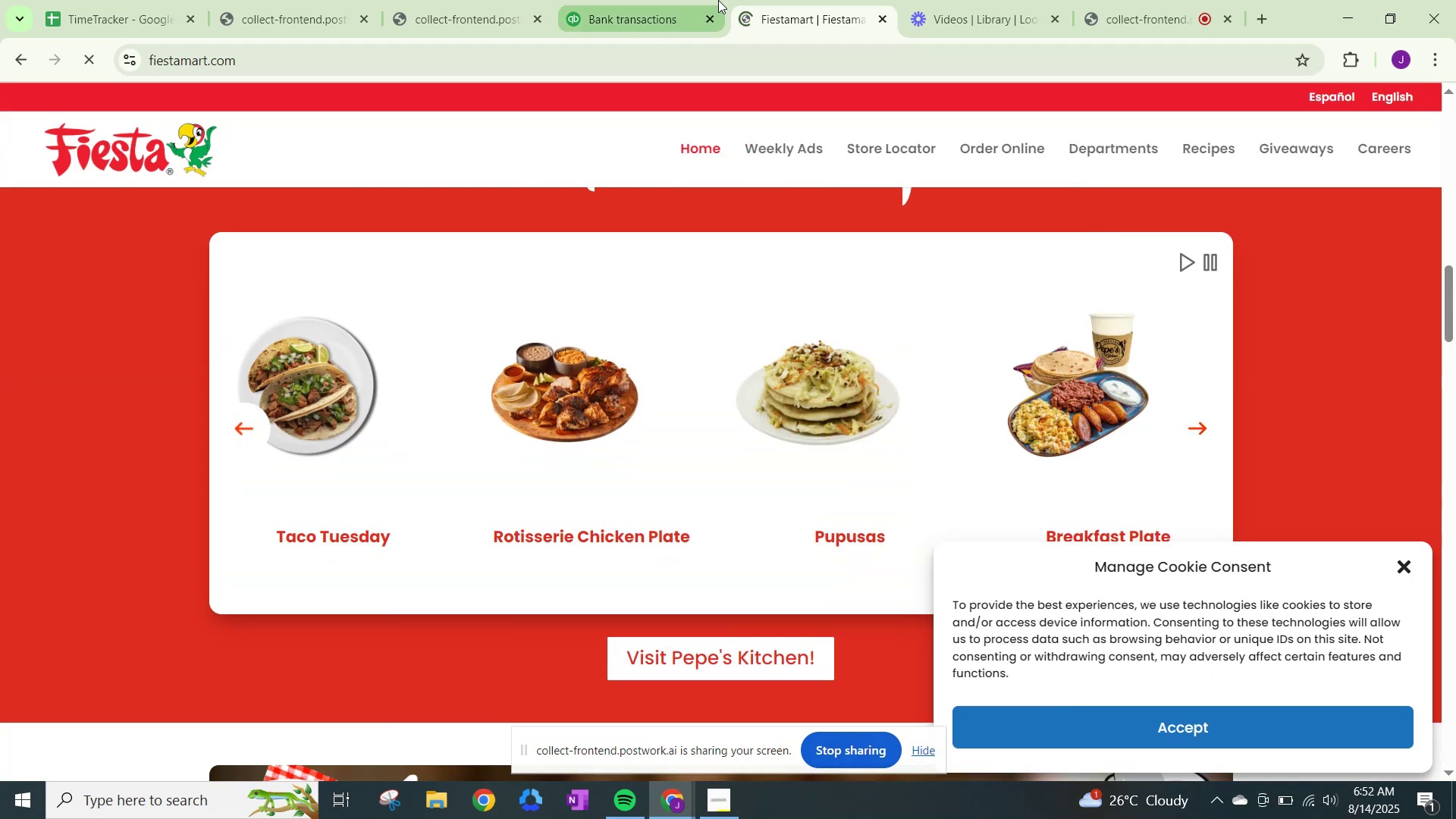 
left_click([664, 0])
 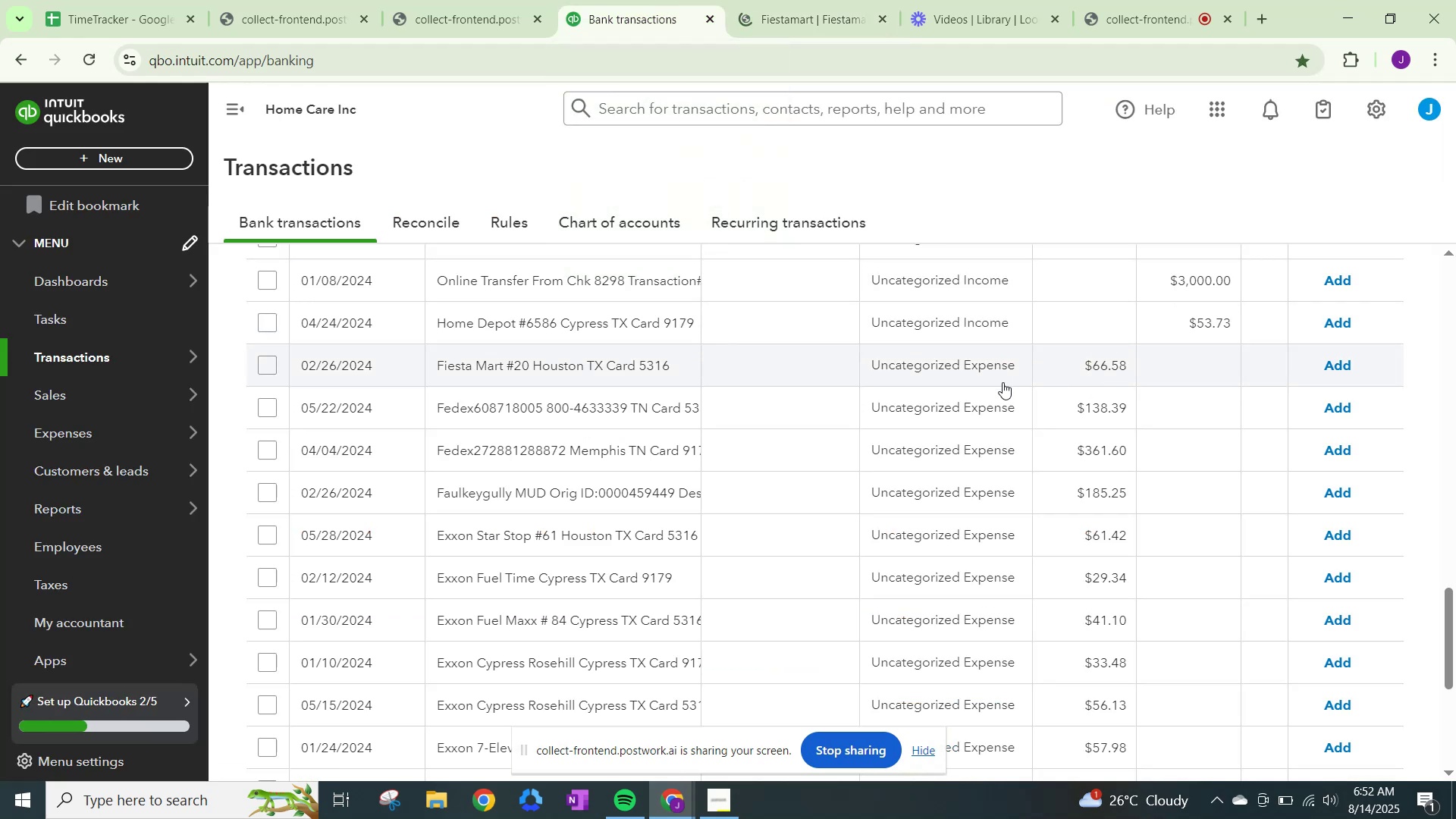 
left_click([935, 360])
 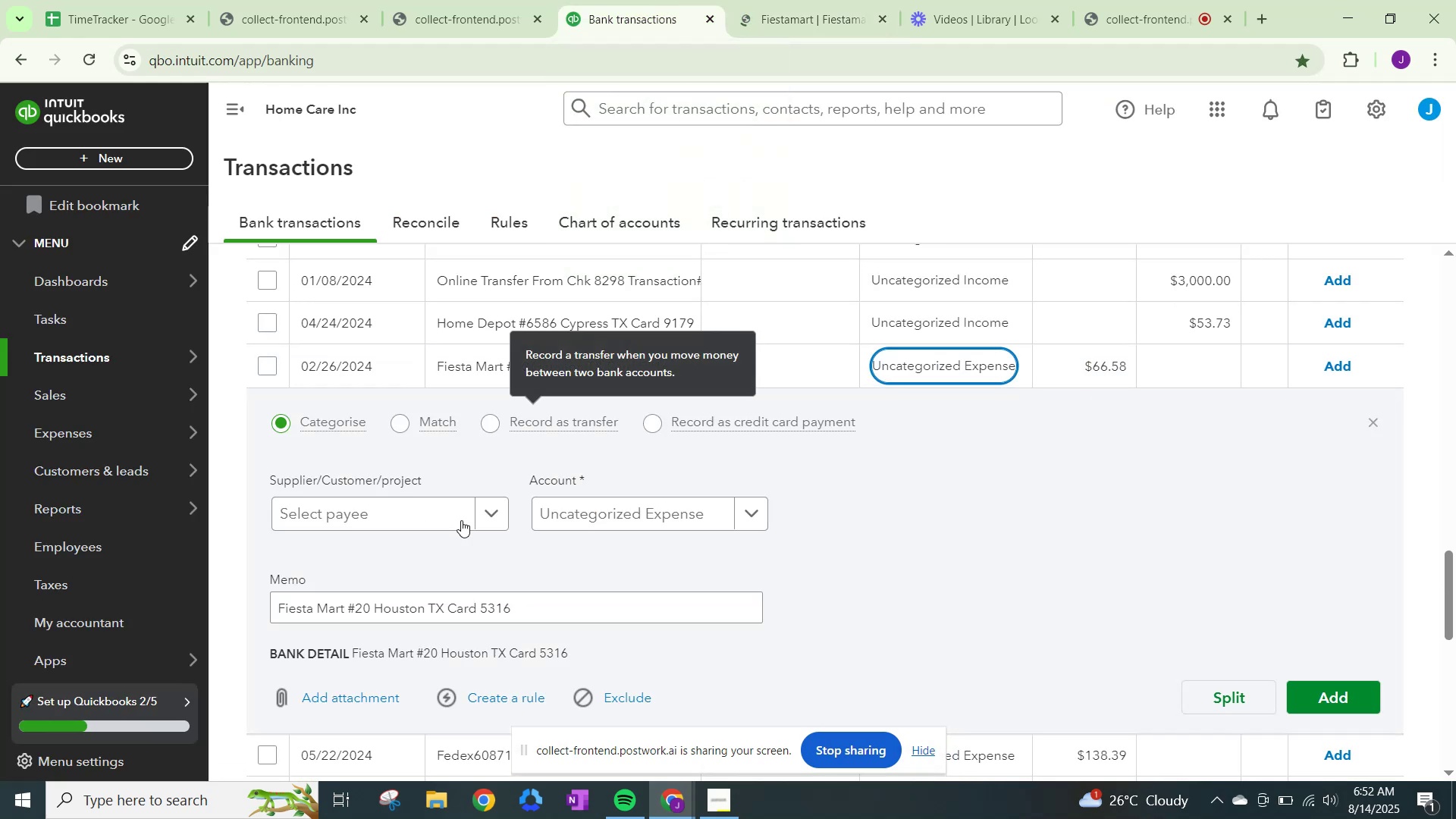 
left_click([471, 519])
 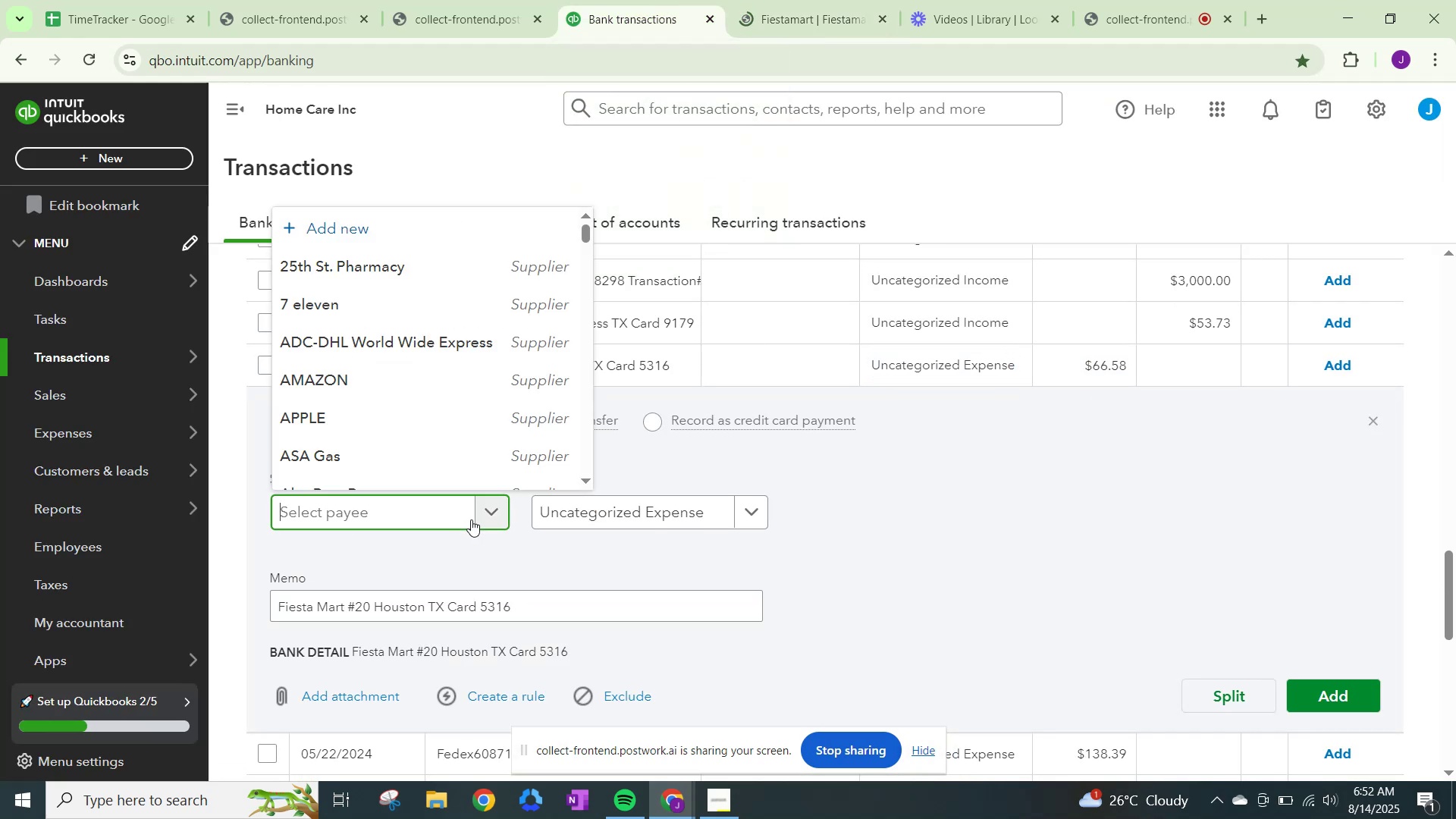 
type(Fiesta Mart)
 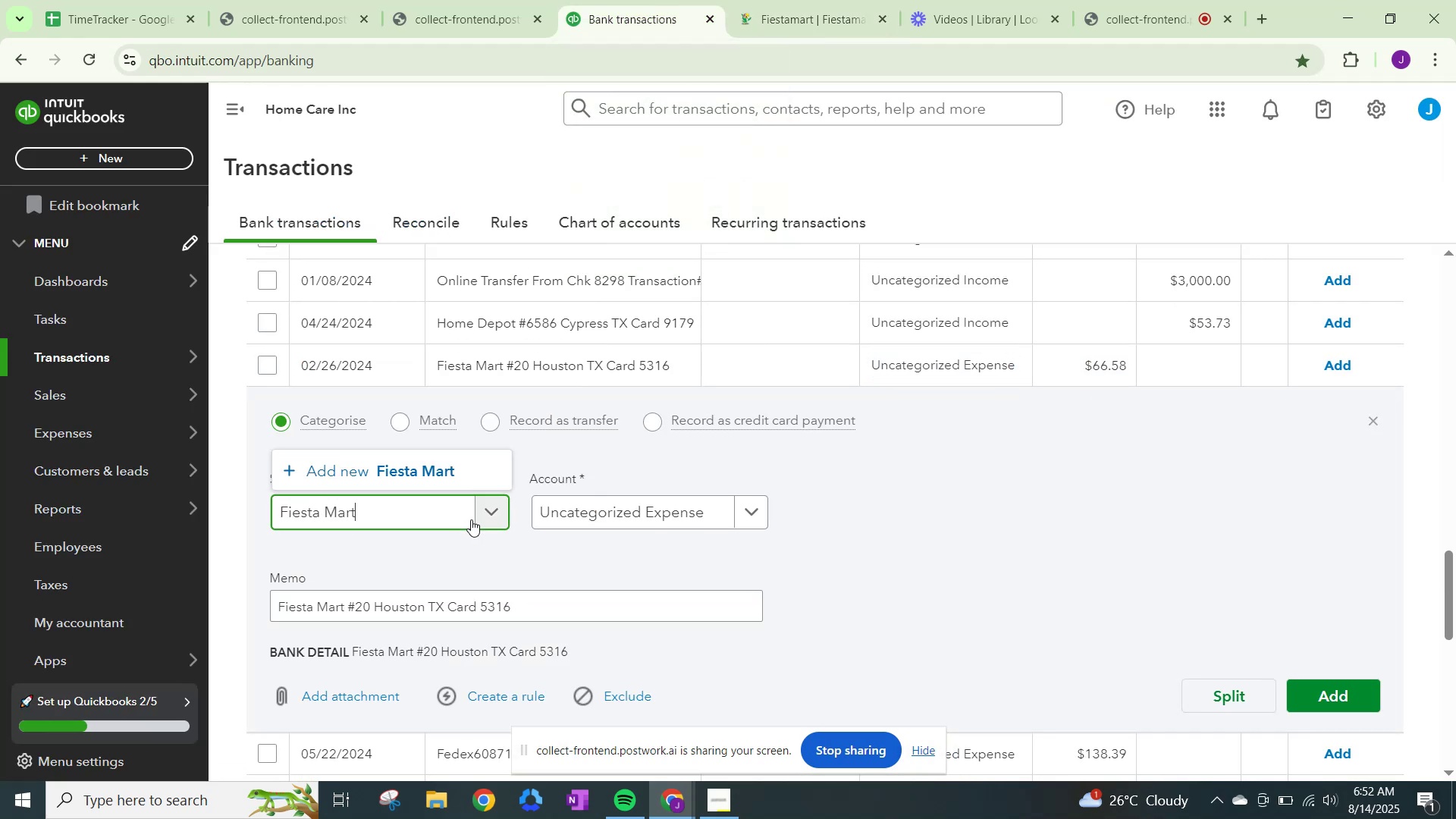 
left_click([430, 475])
 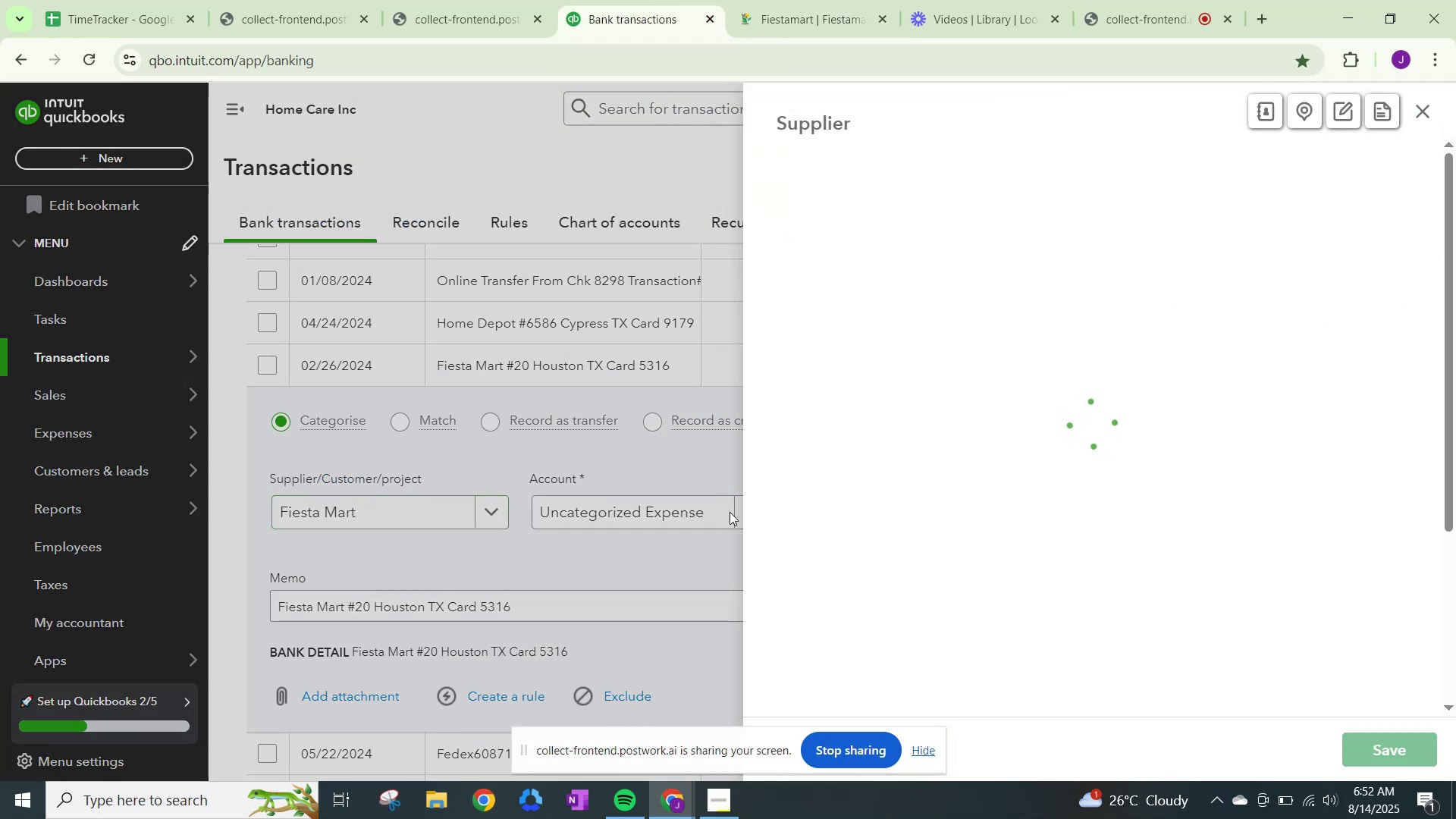 
scroll: coordinate [849, 519], scroll_direction: down, amount: 16.0
 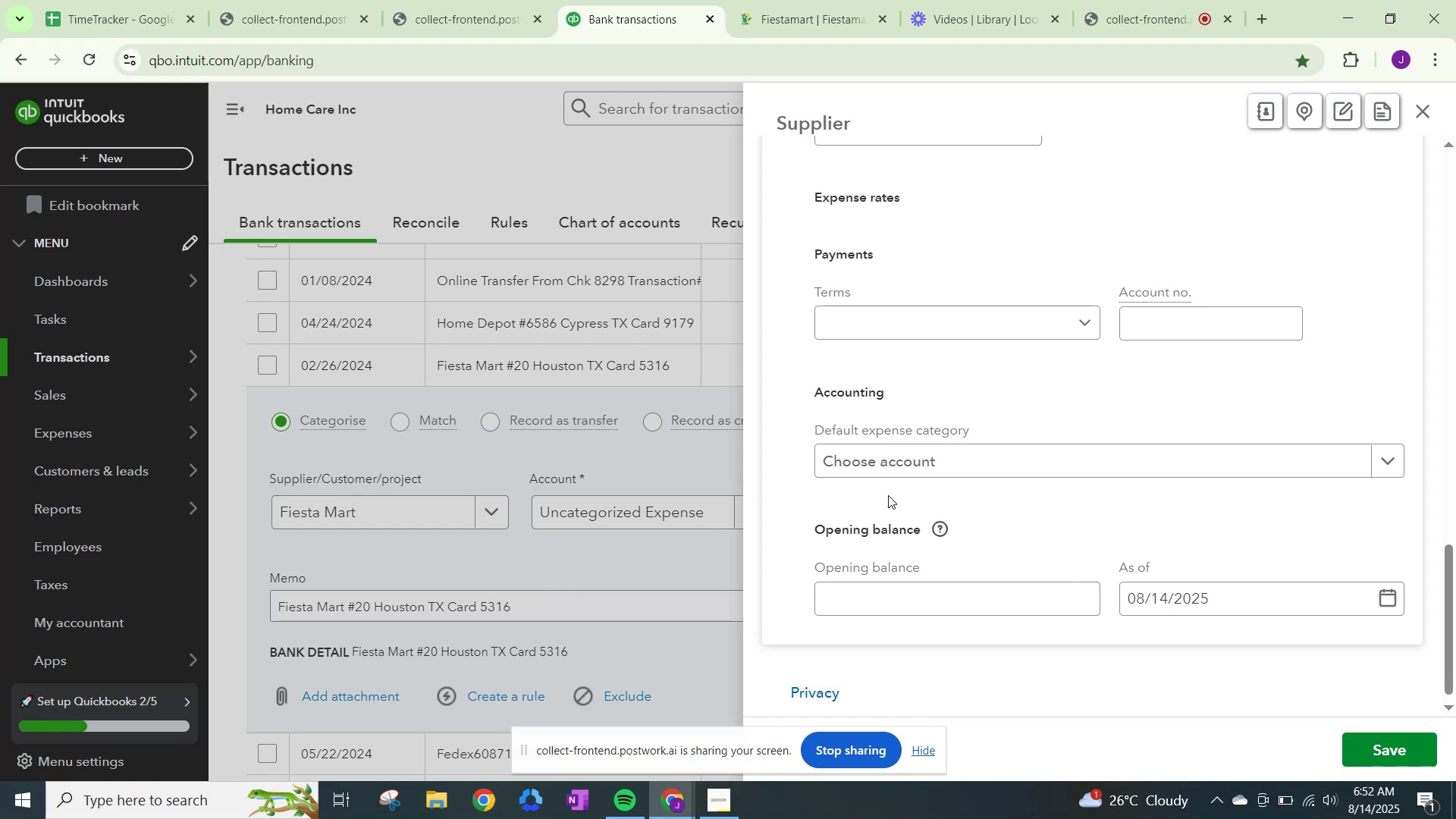 
left_click([912, 470])
 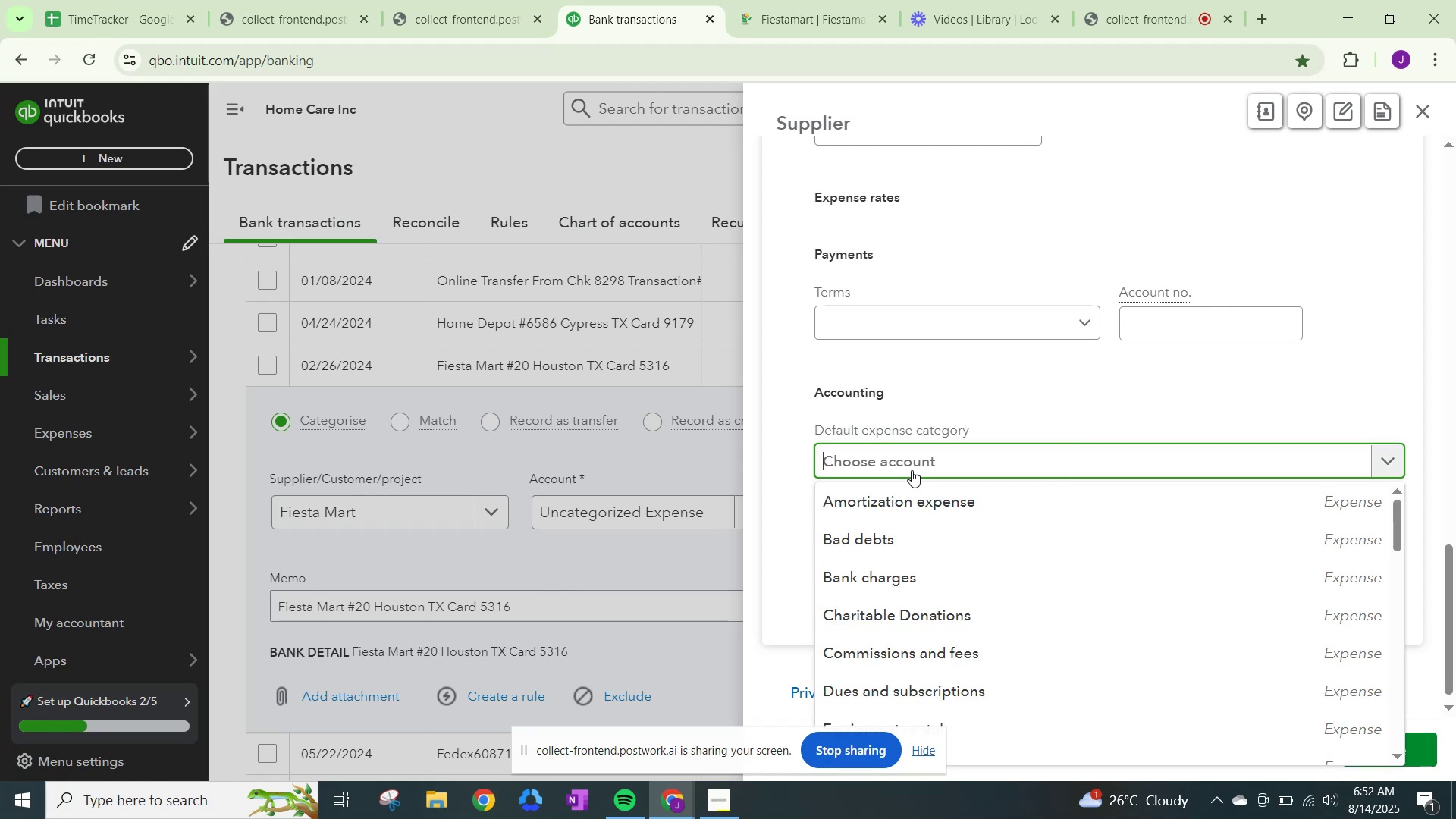 
type(meak)
key(Backspace)
type(ls)
 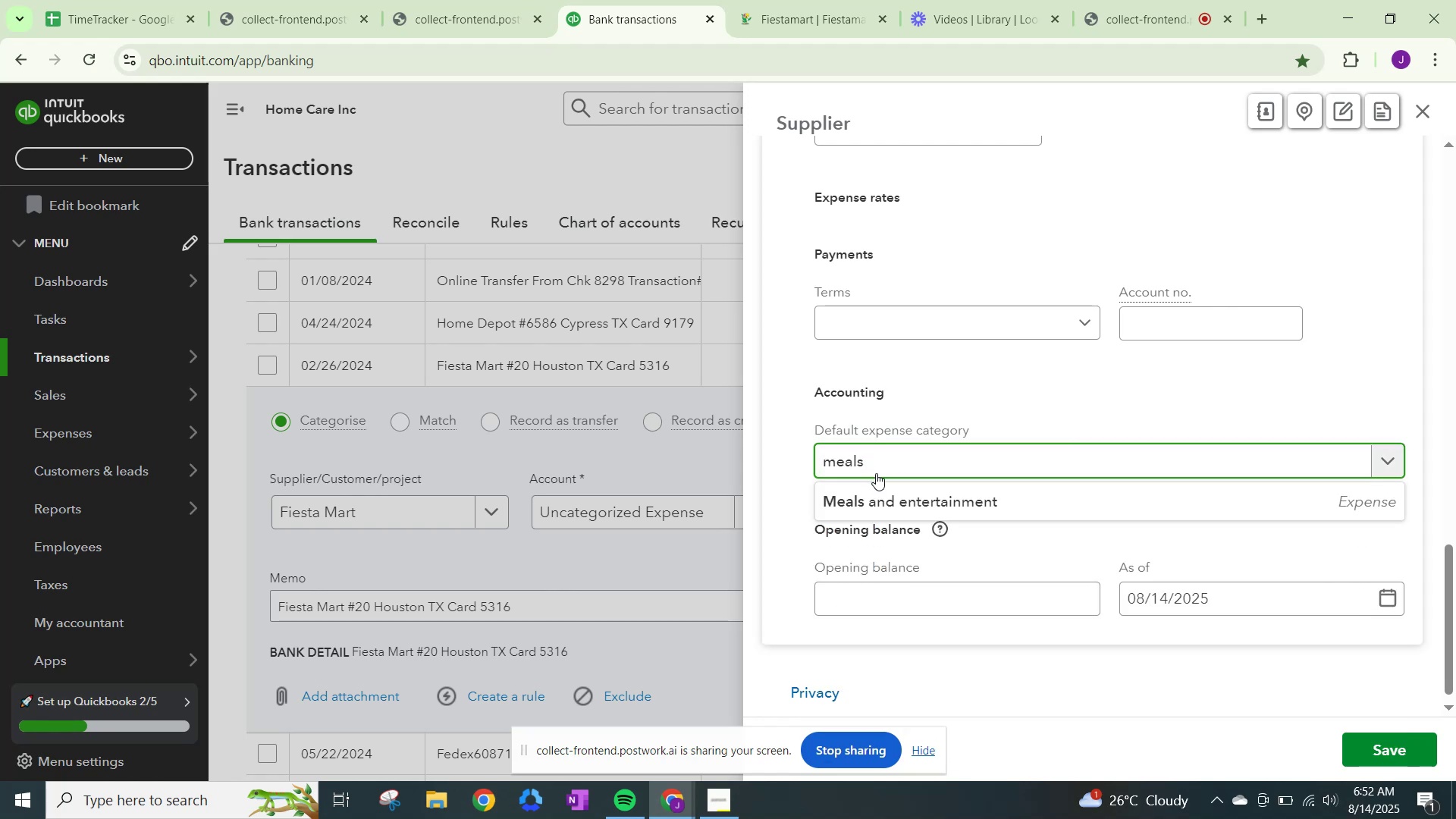 
left_click([881, 499])
 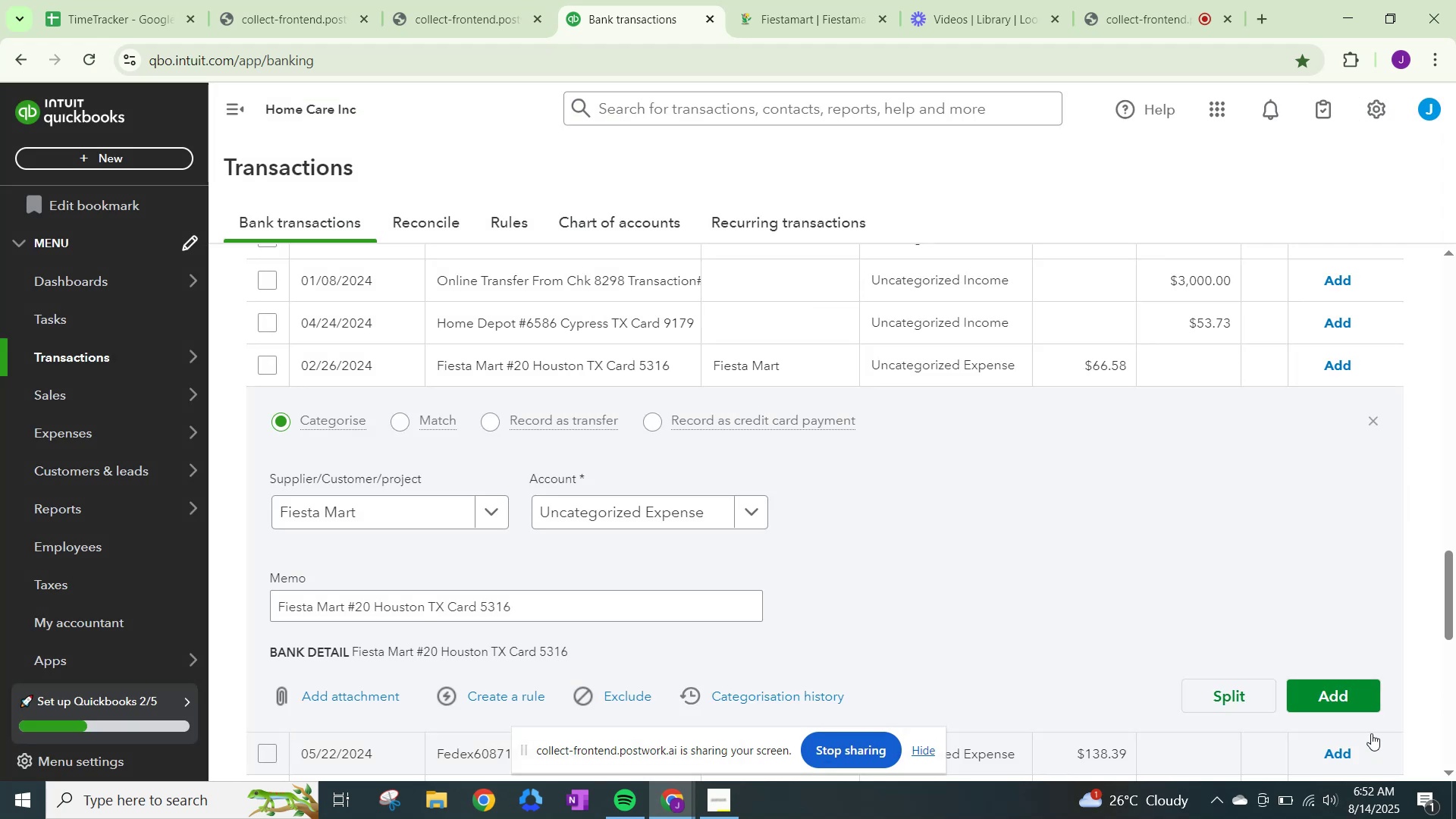 
left_click([634, 515])
 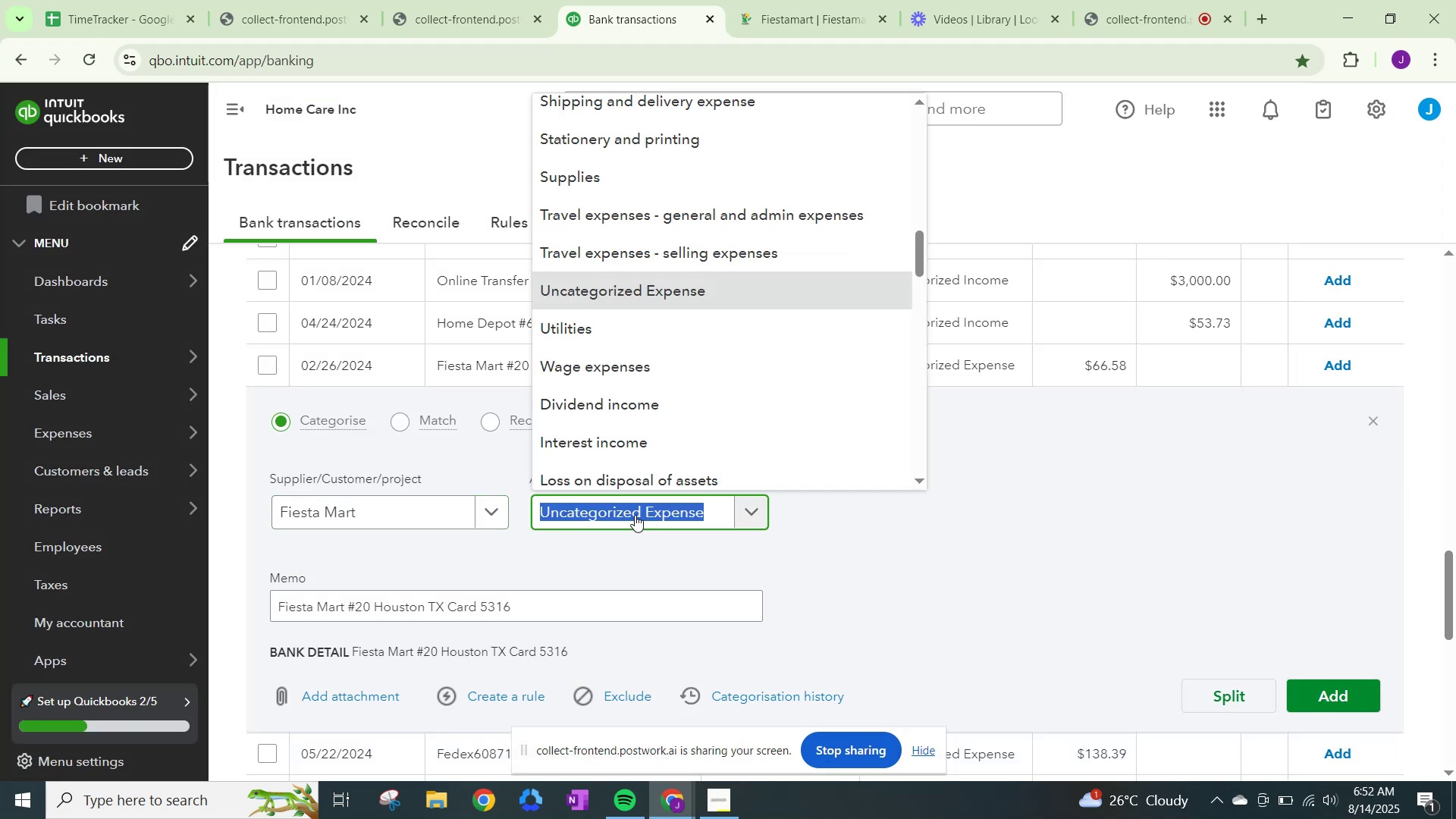 
type(meals)
 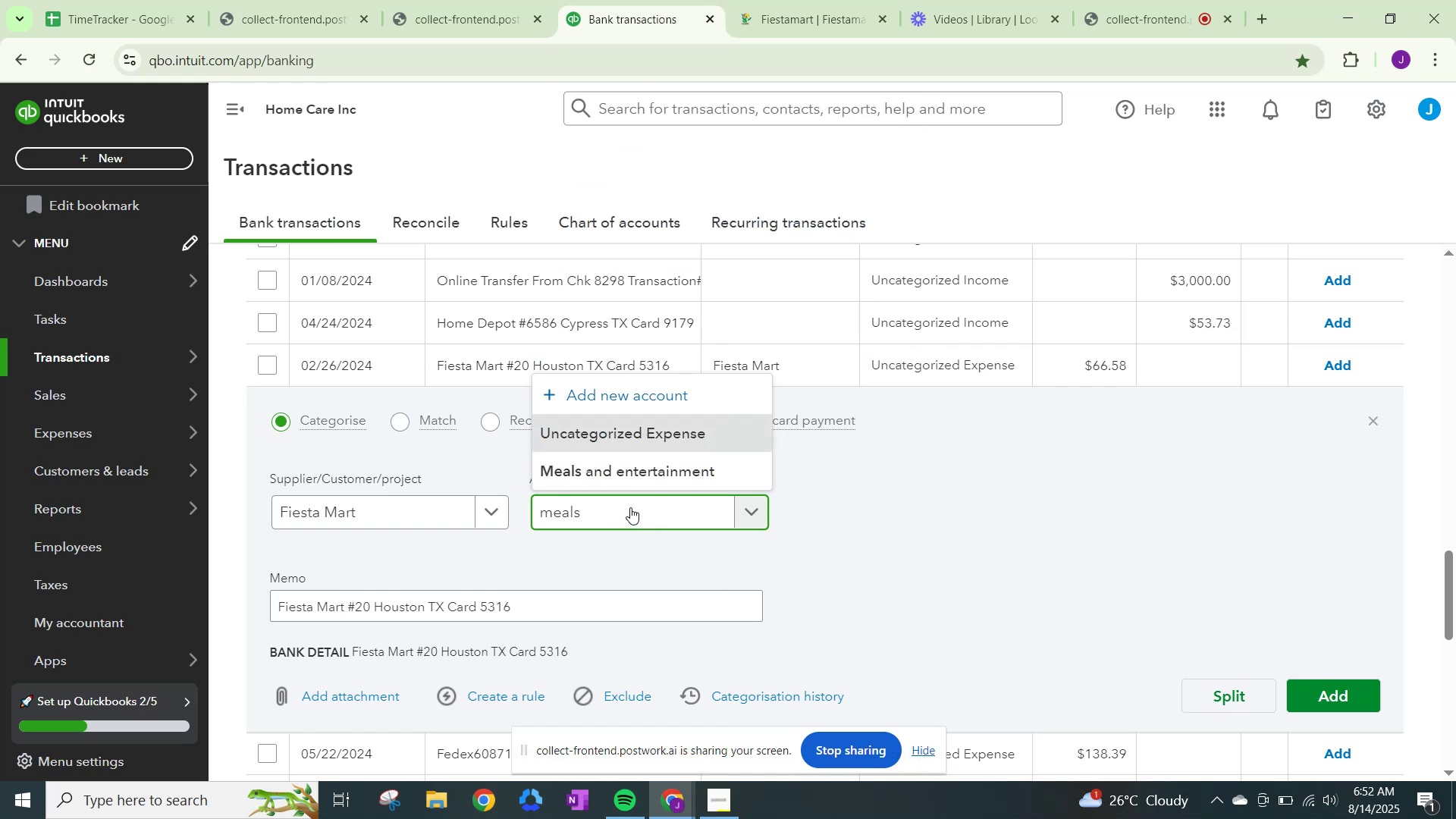 
left_click([630, 482])
 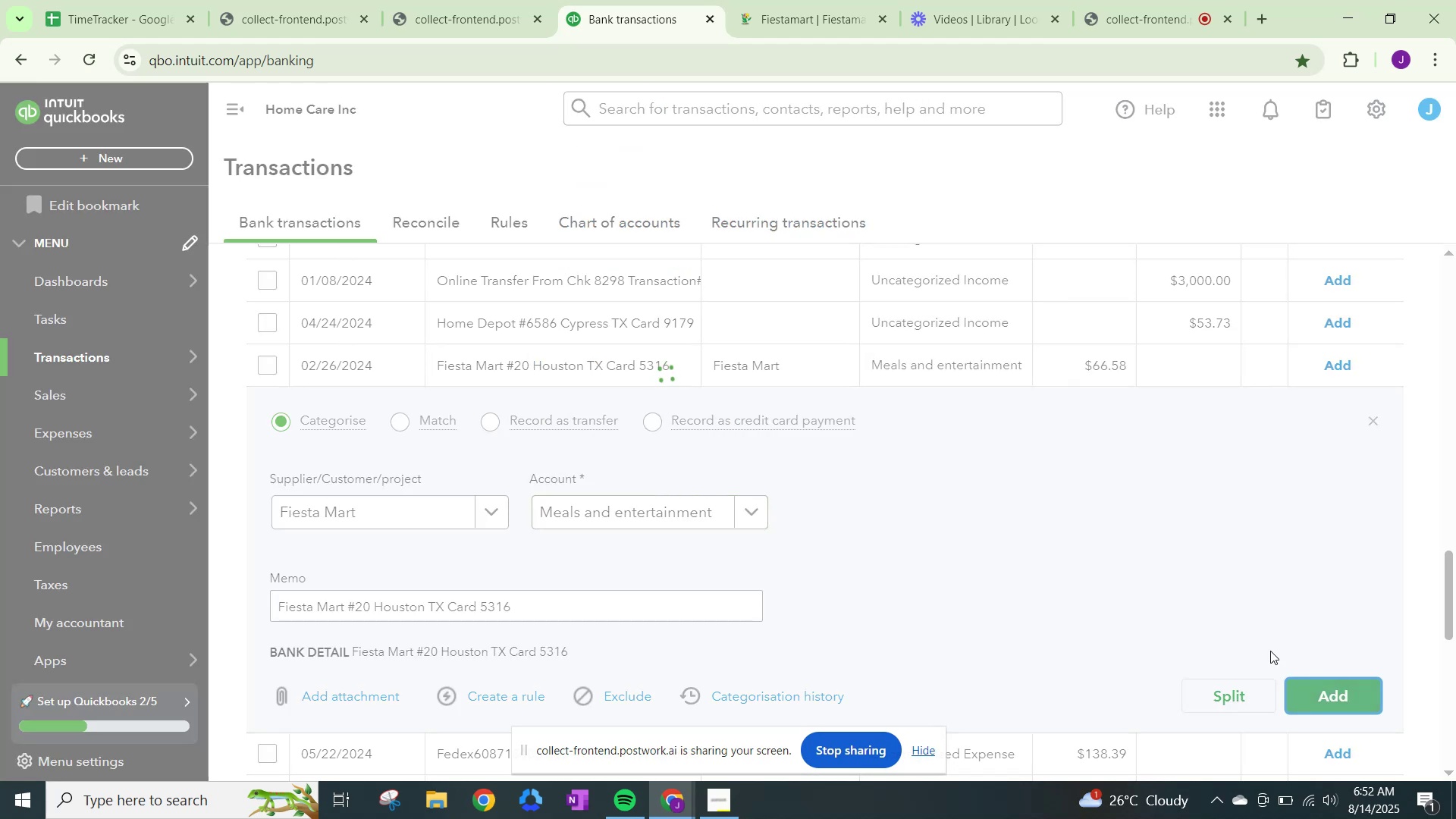 
mouse_move([1011, 578])
 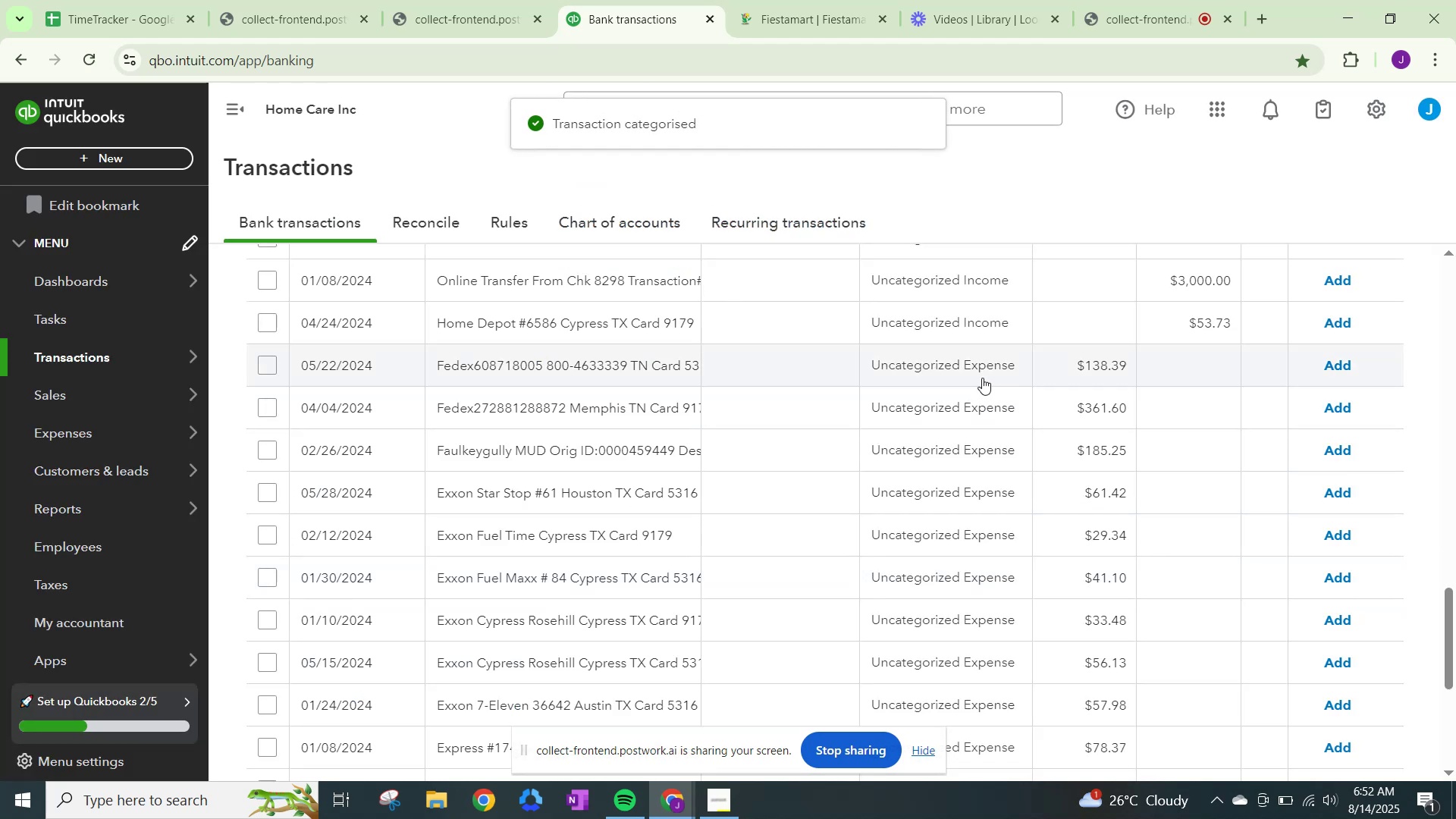 
left_click([982, 378])
 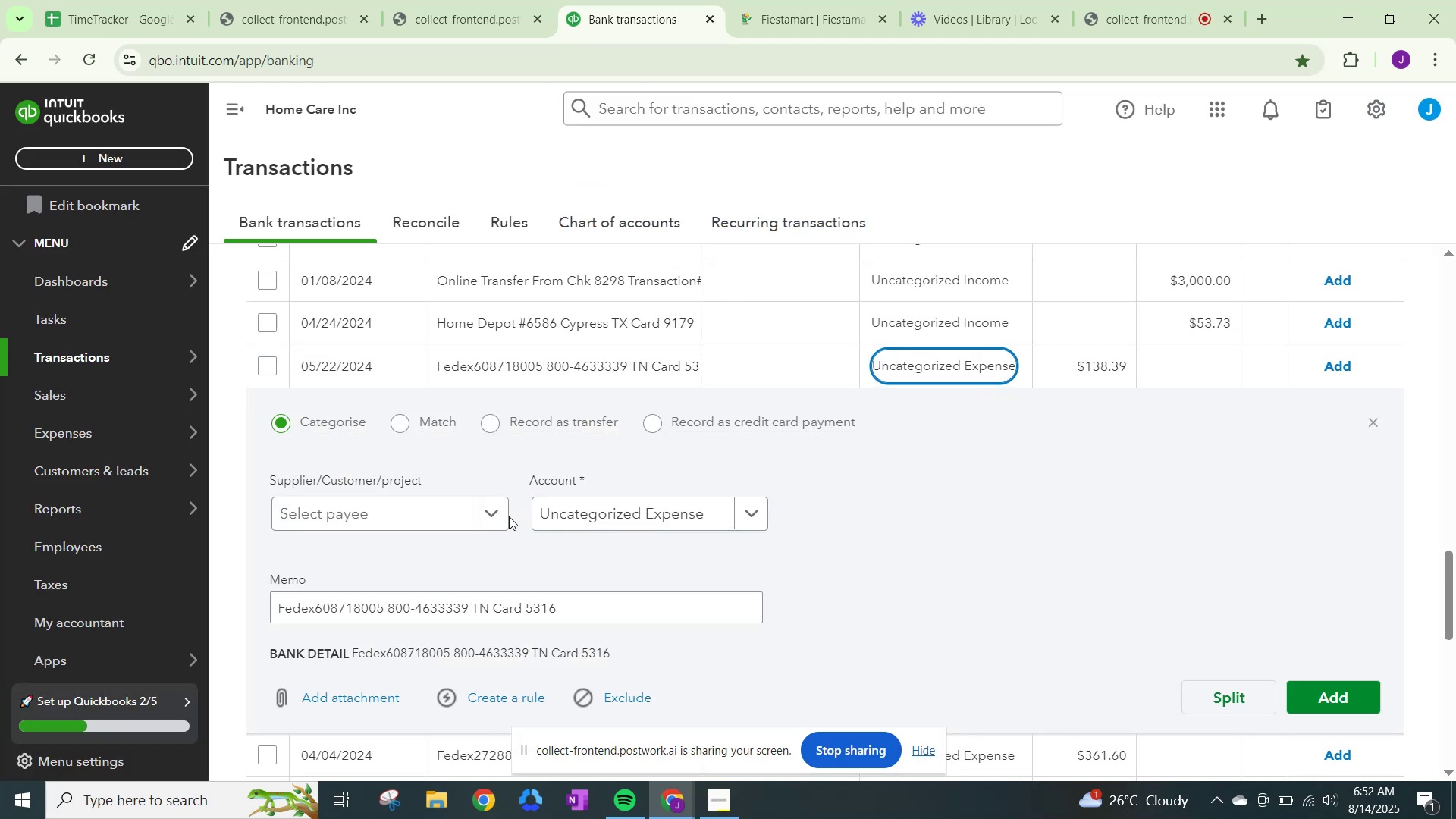 
left_click([504, 513])
 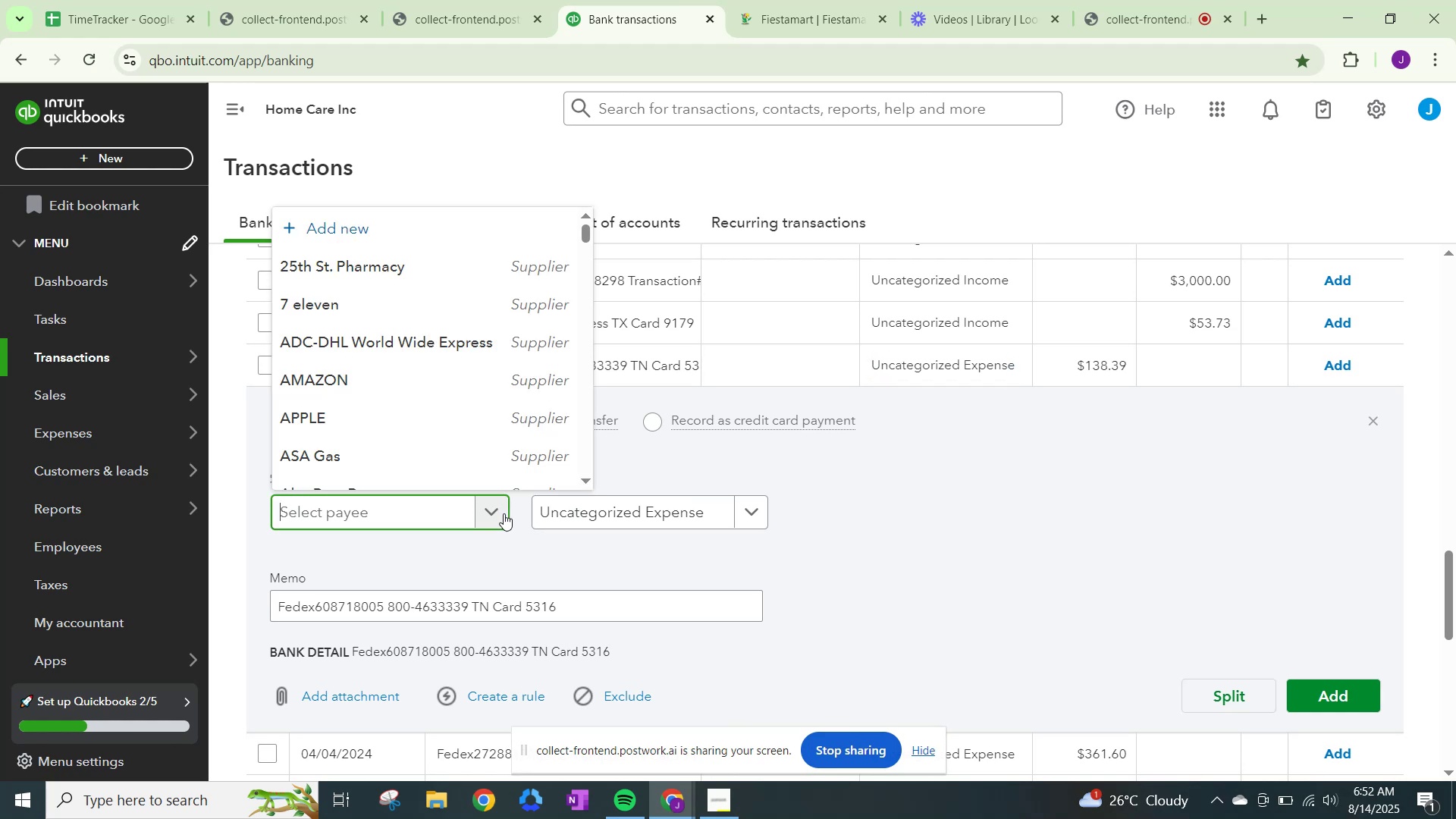 
type(Fedex)
 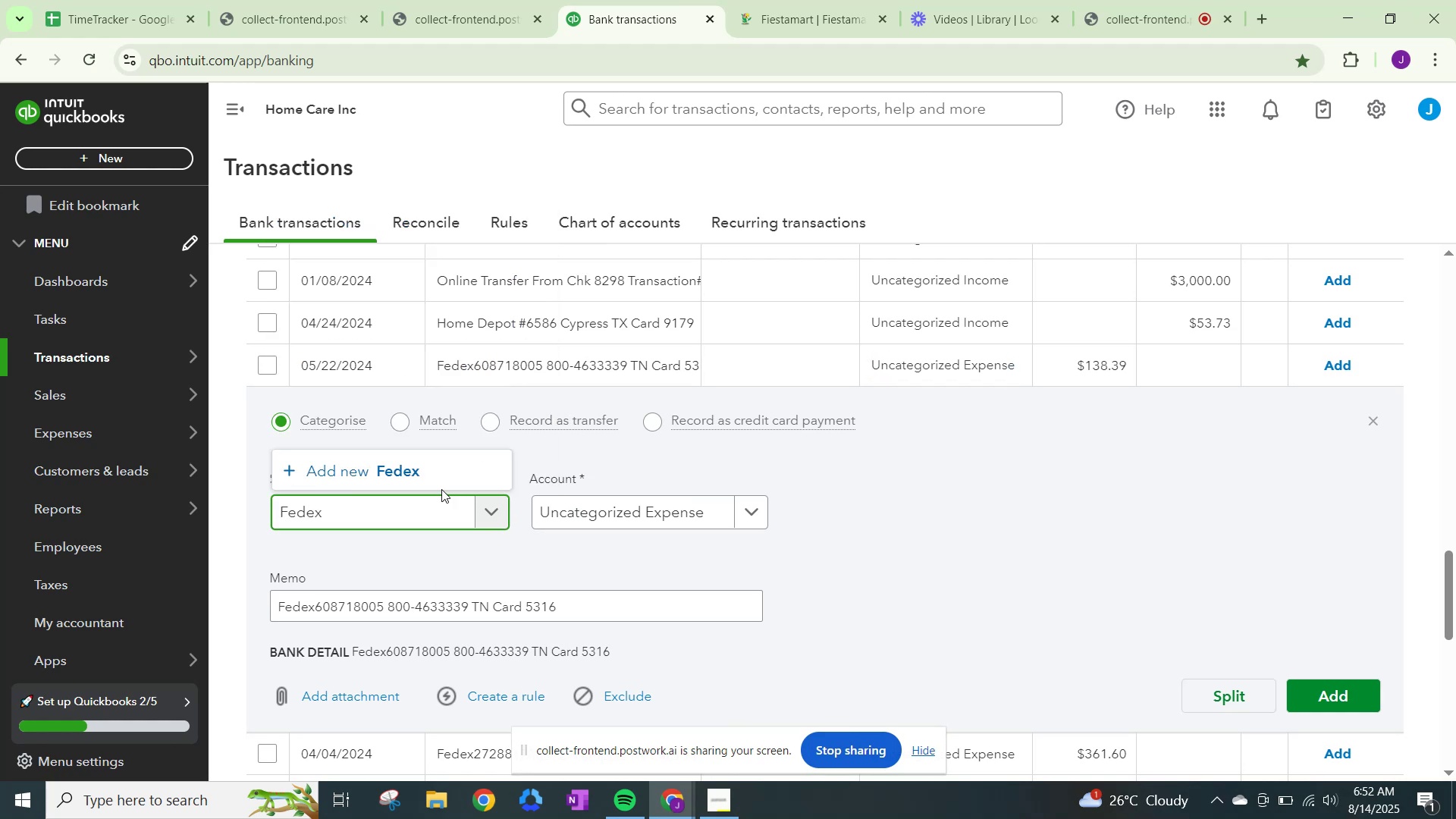 
left_click([410, 468])
 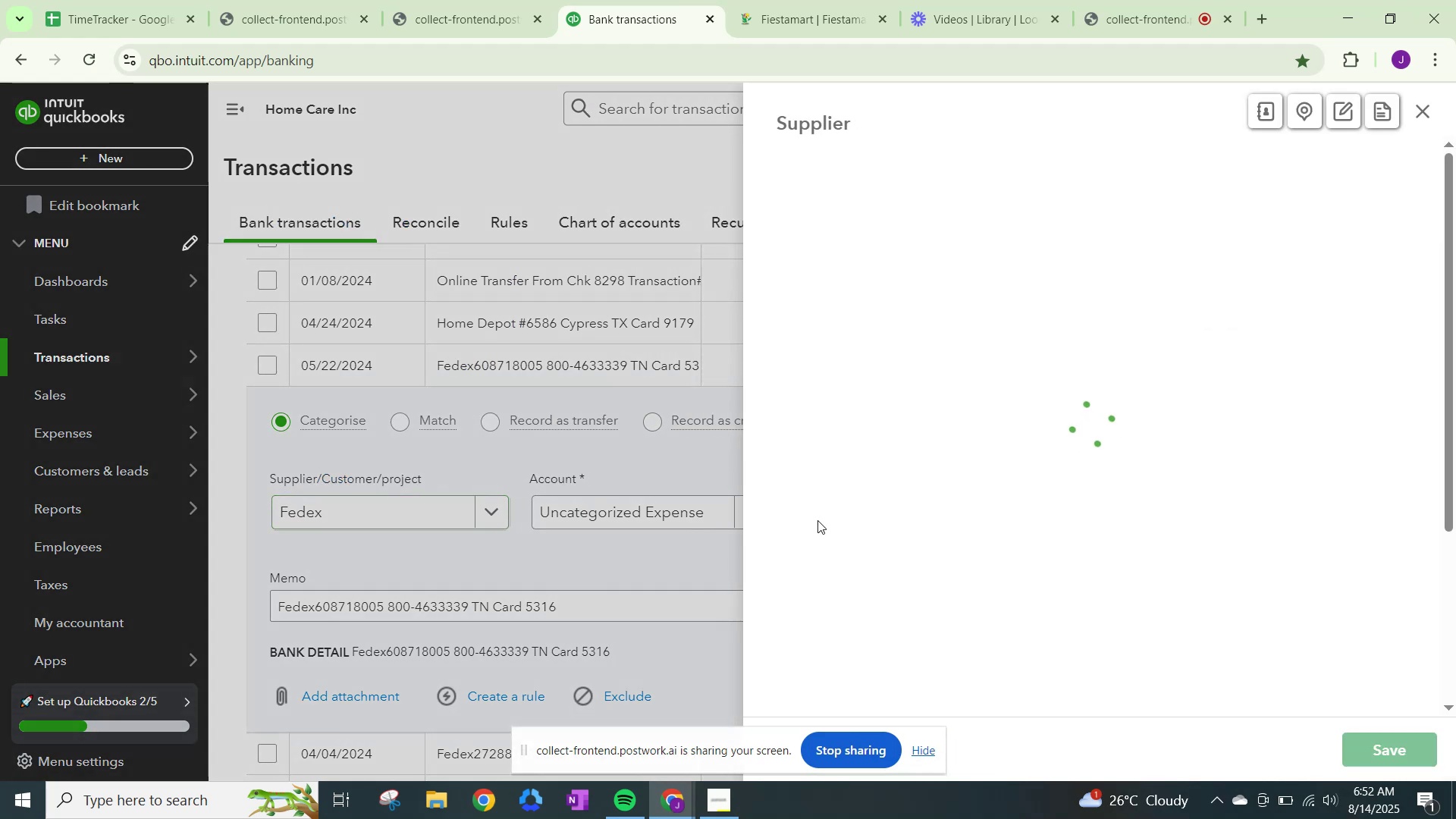 
scroll: coordinate [917, 529], scroll_direction: down, amount: 15.0
 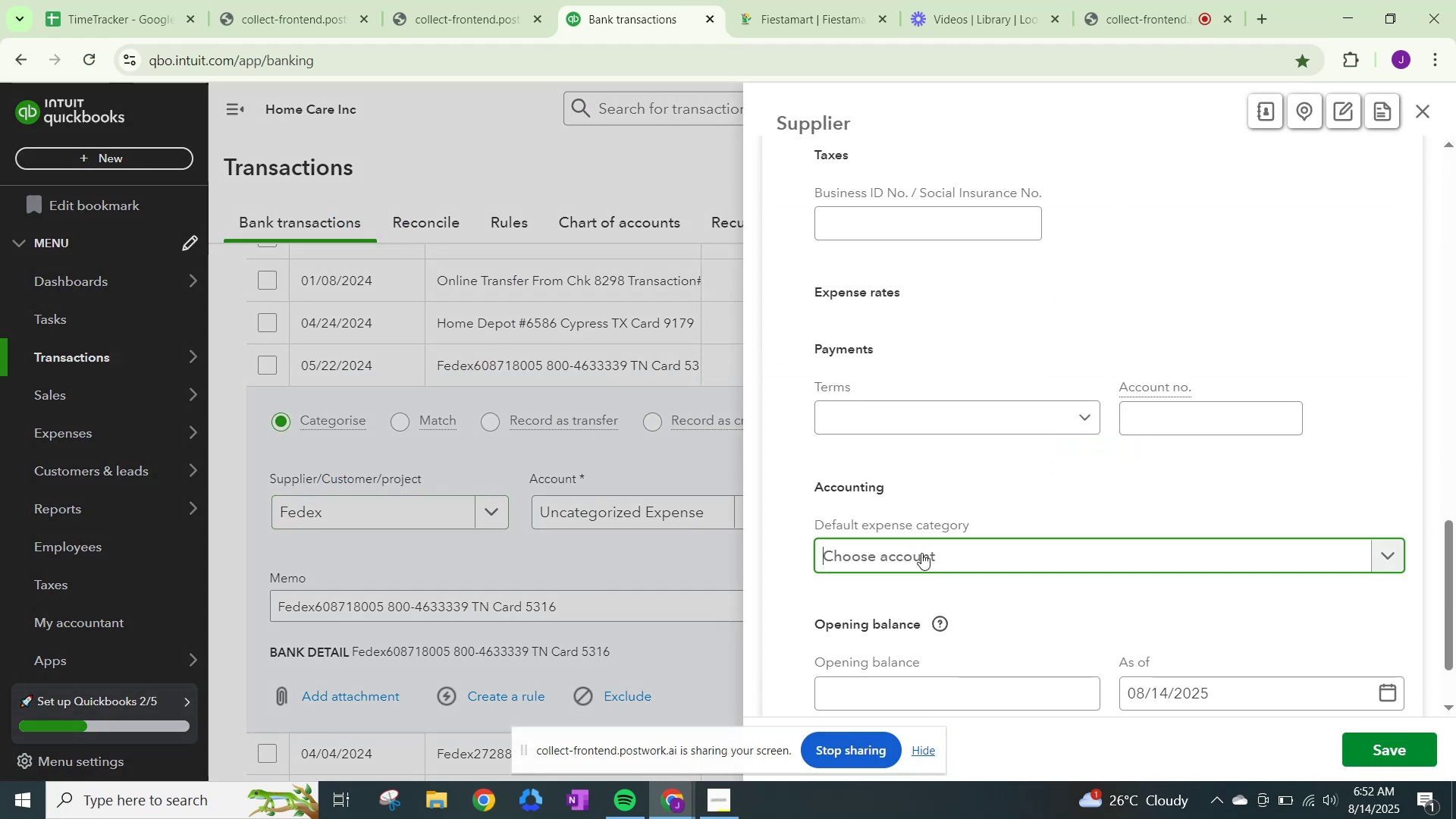 
type(sh)
 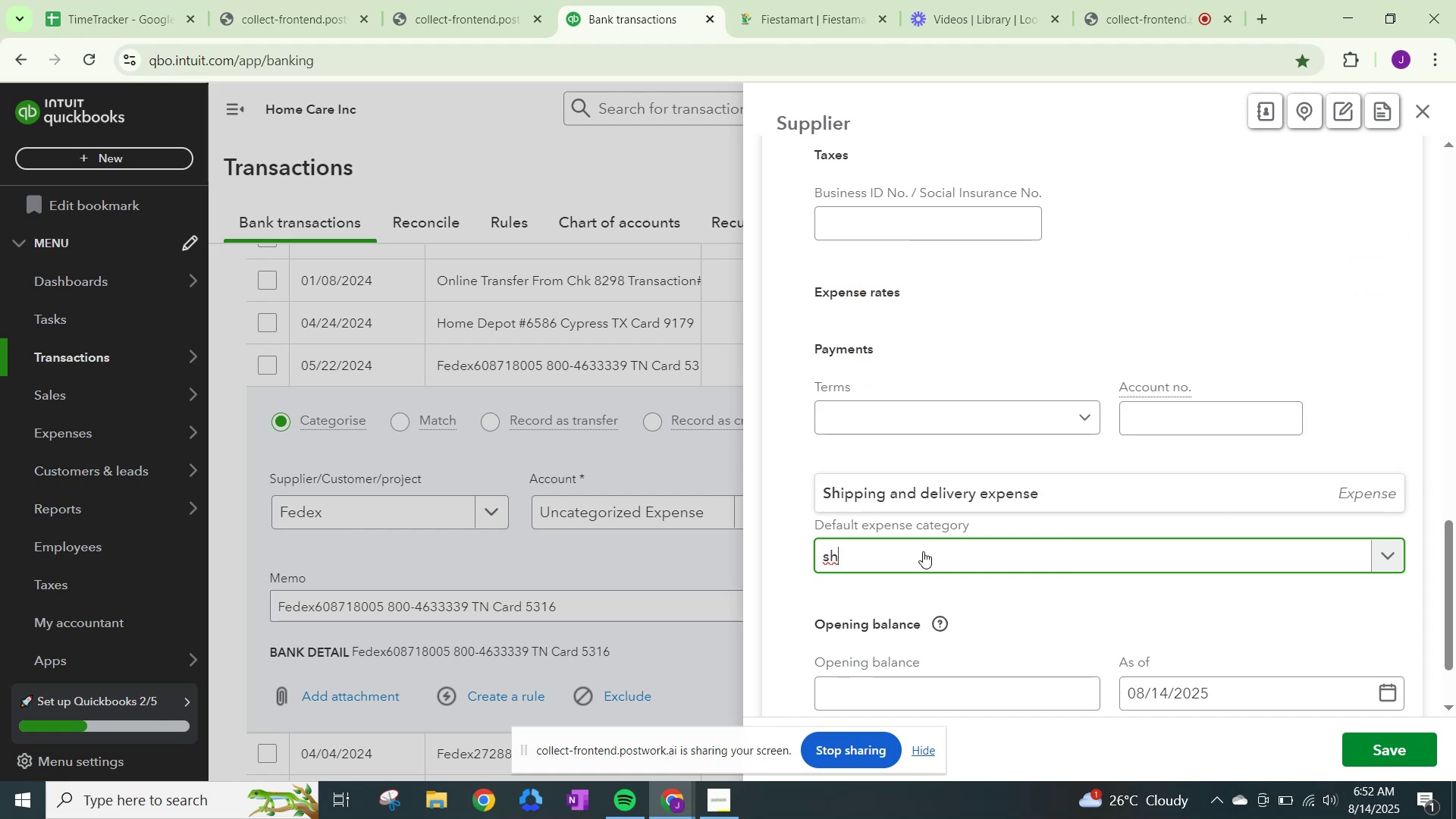 
left_click([944, 481])
 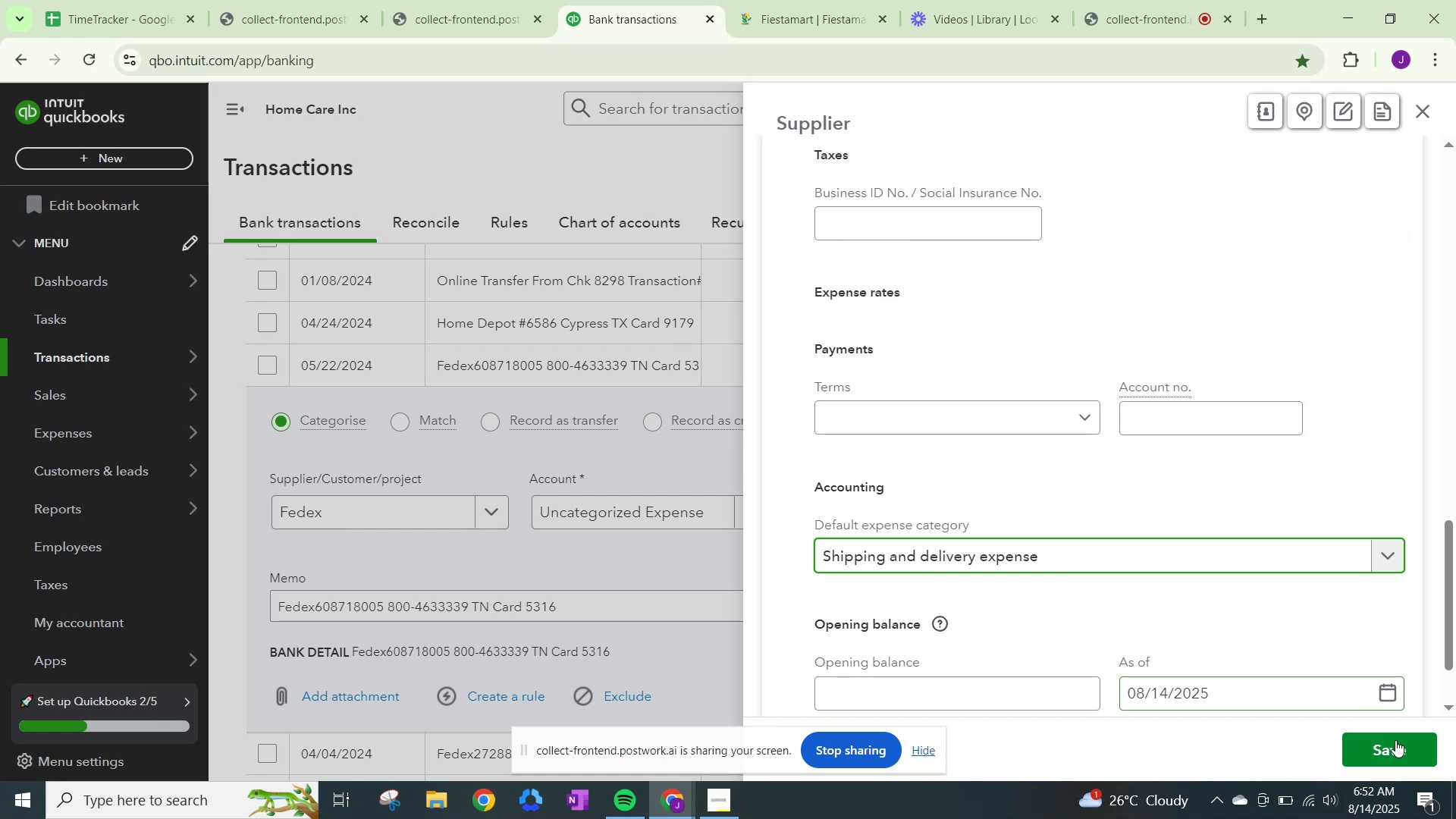 
left_click([1401, 754])
 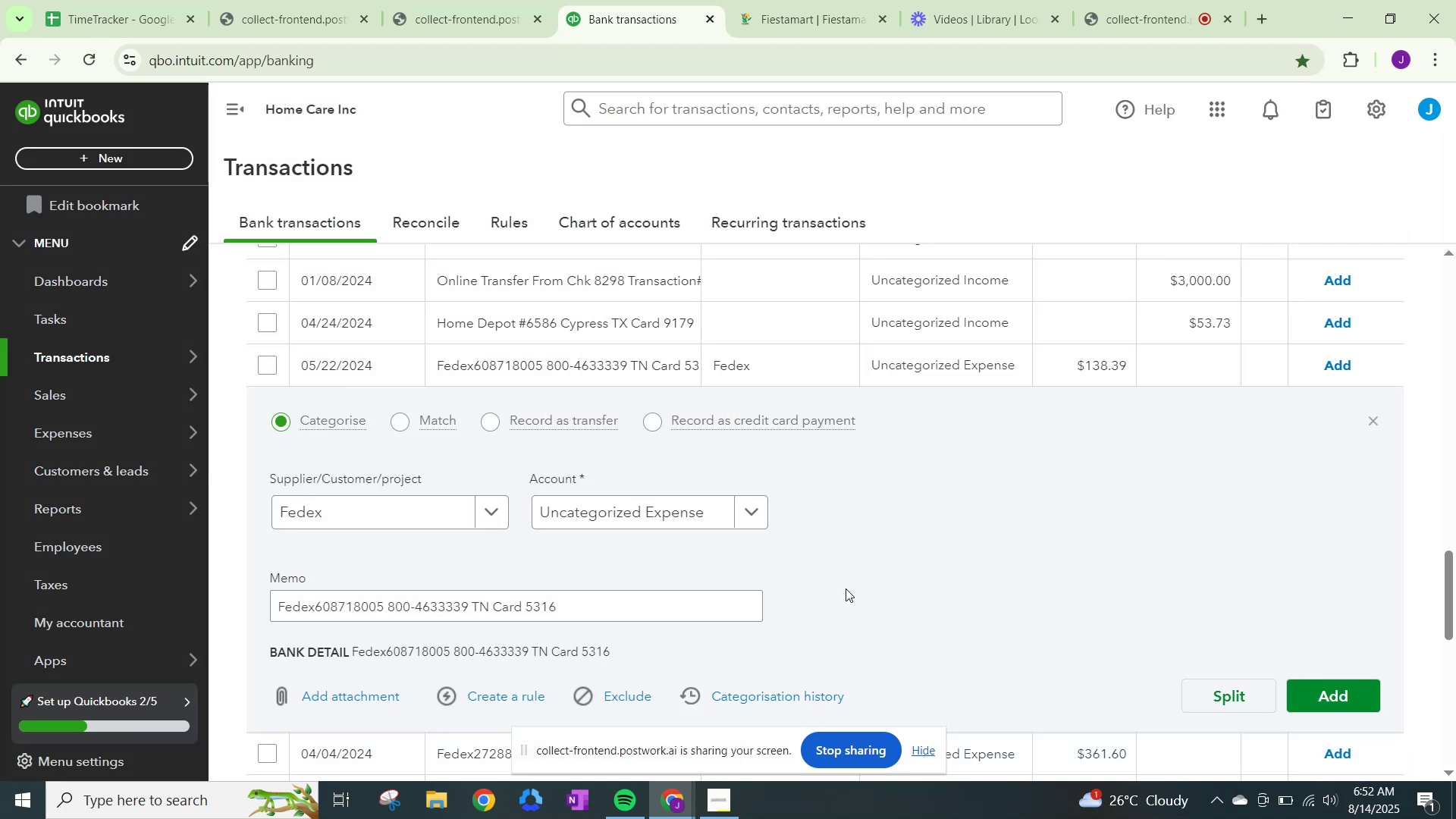 
left_click([729, 522])
 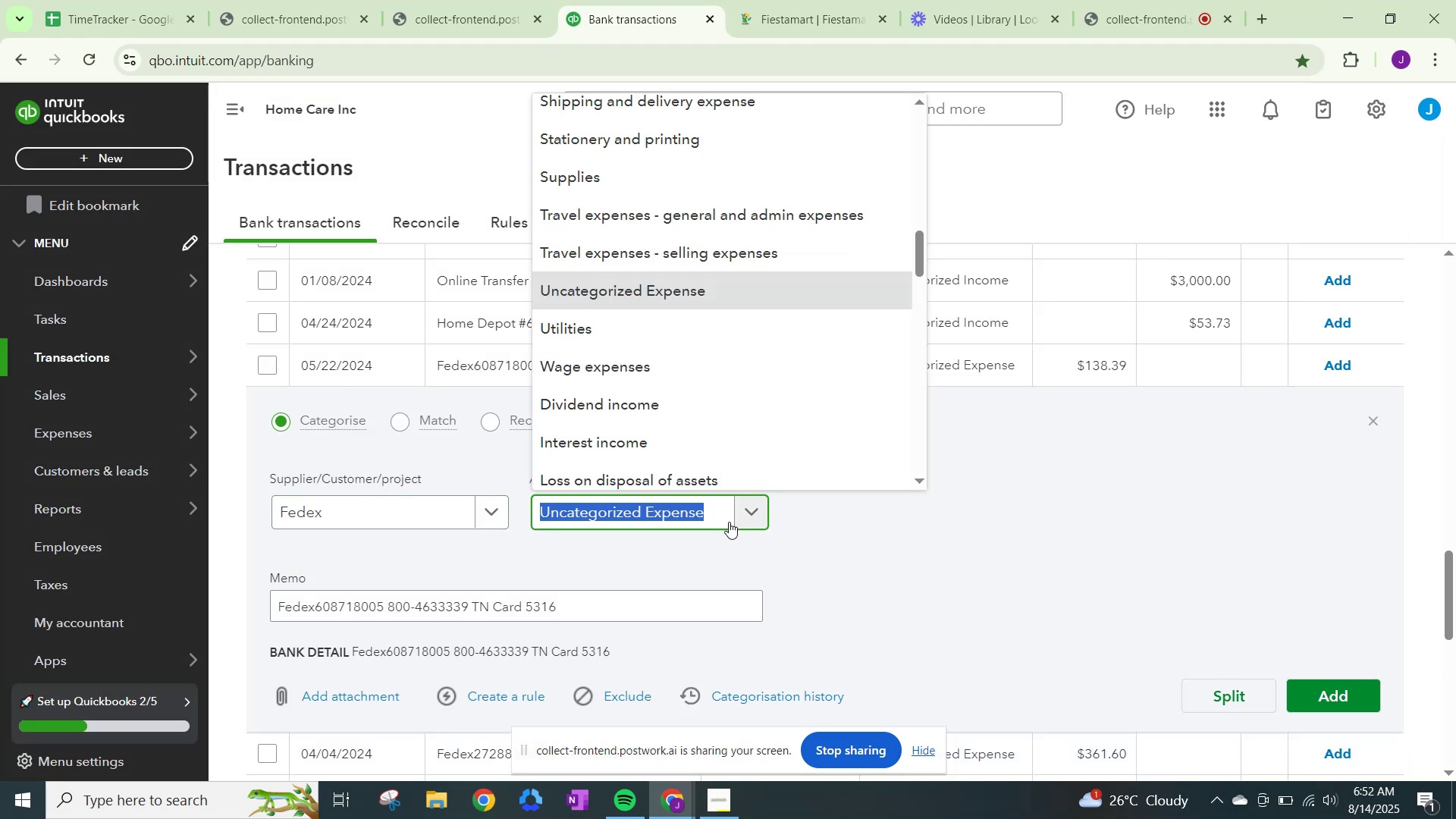 
type(shipp)
 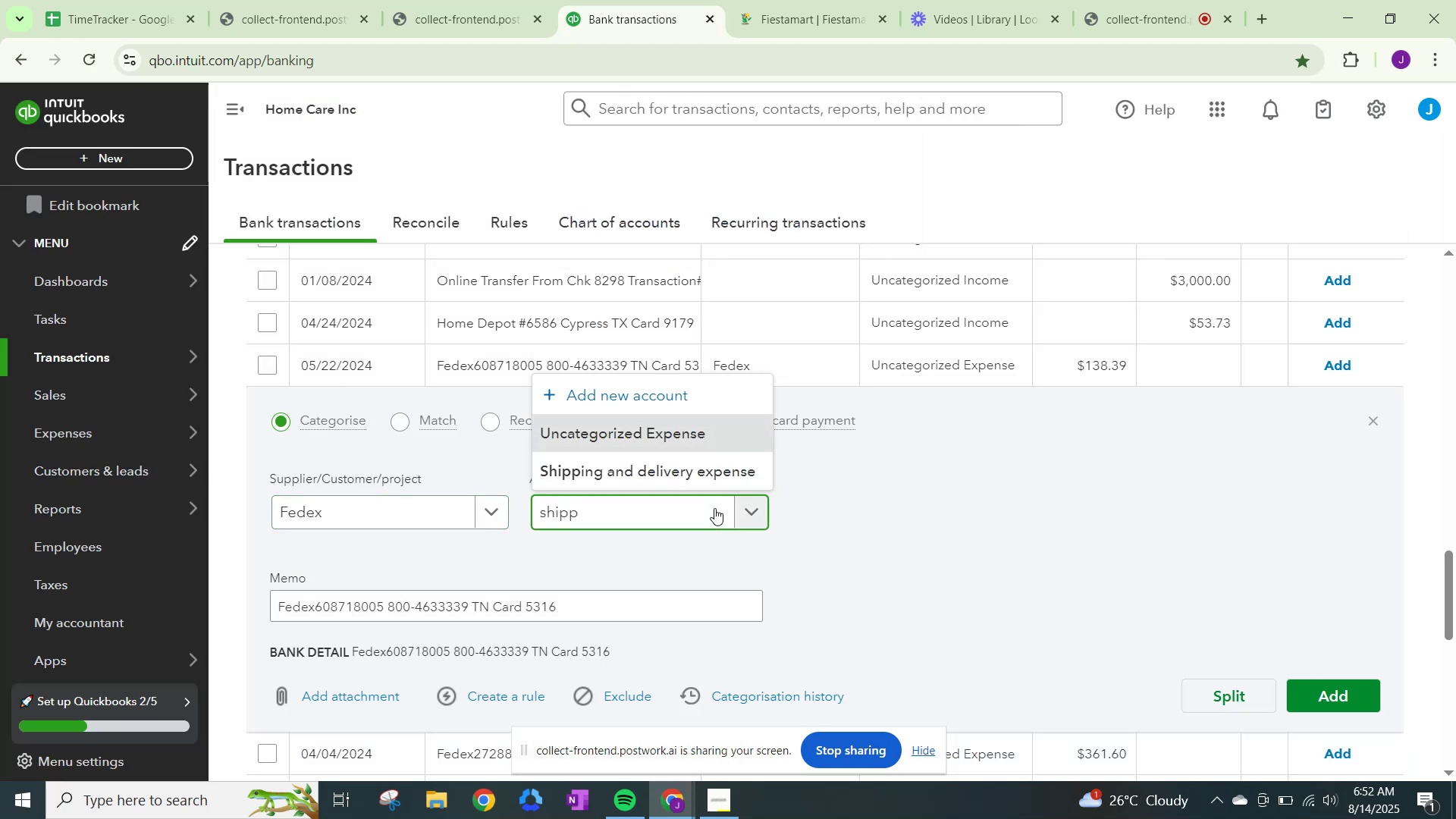 
left_click([711, 471])
 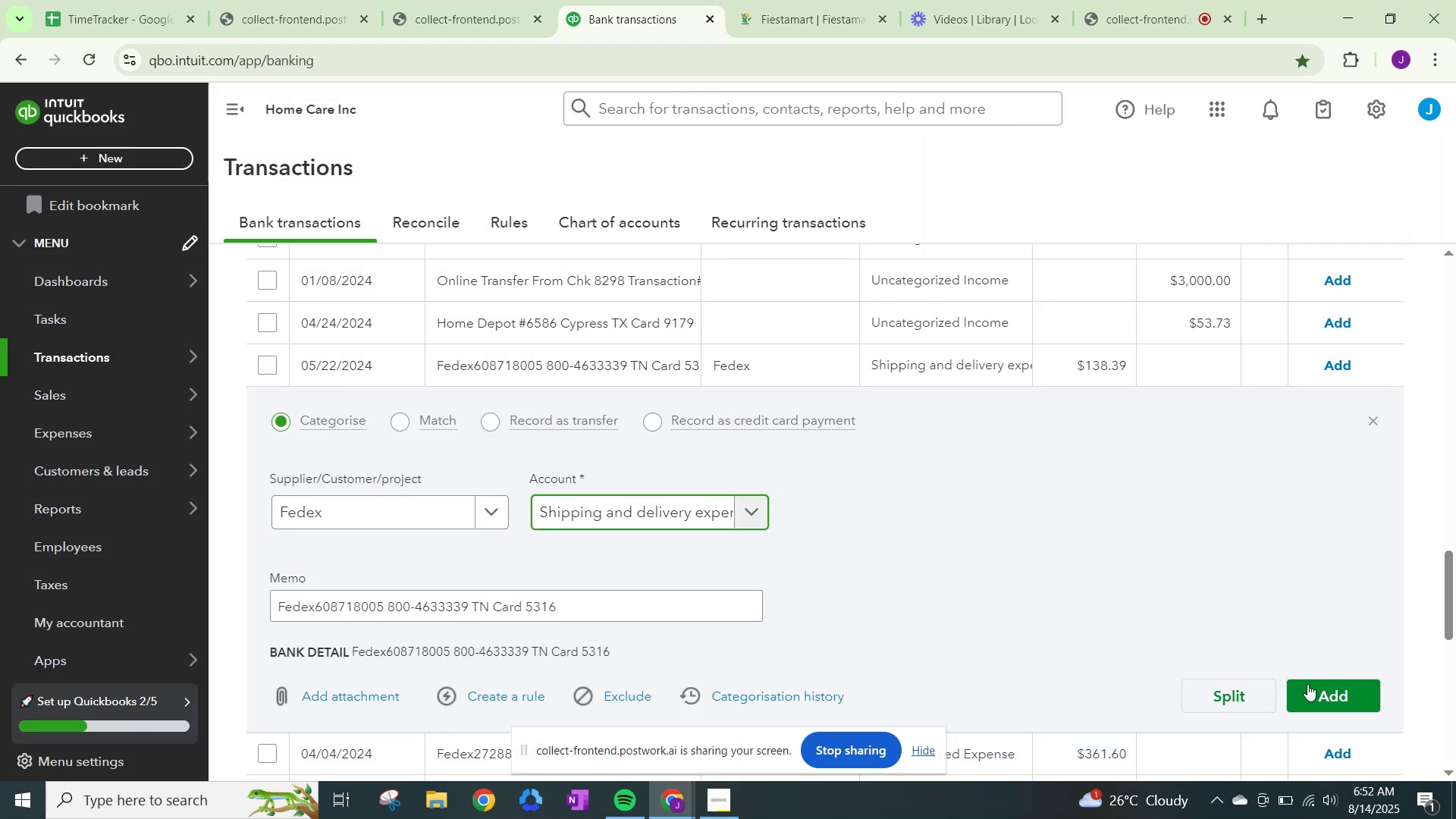 
left_click([1323, 689])
 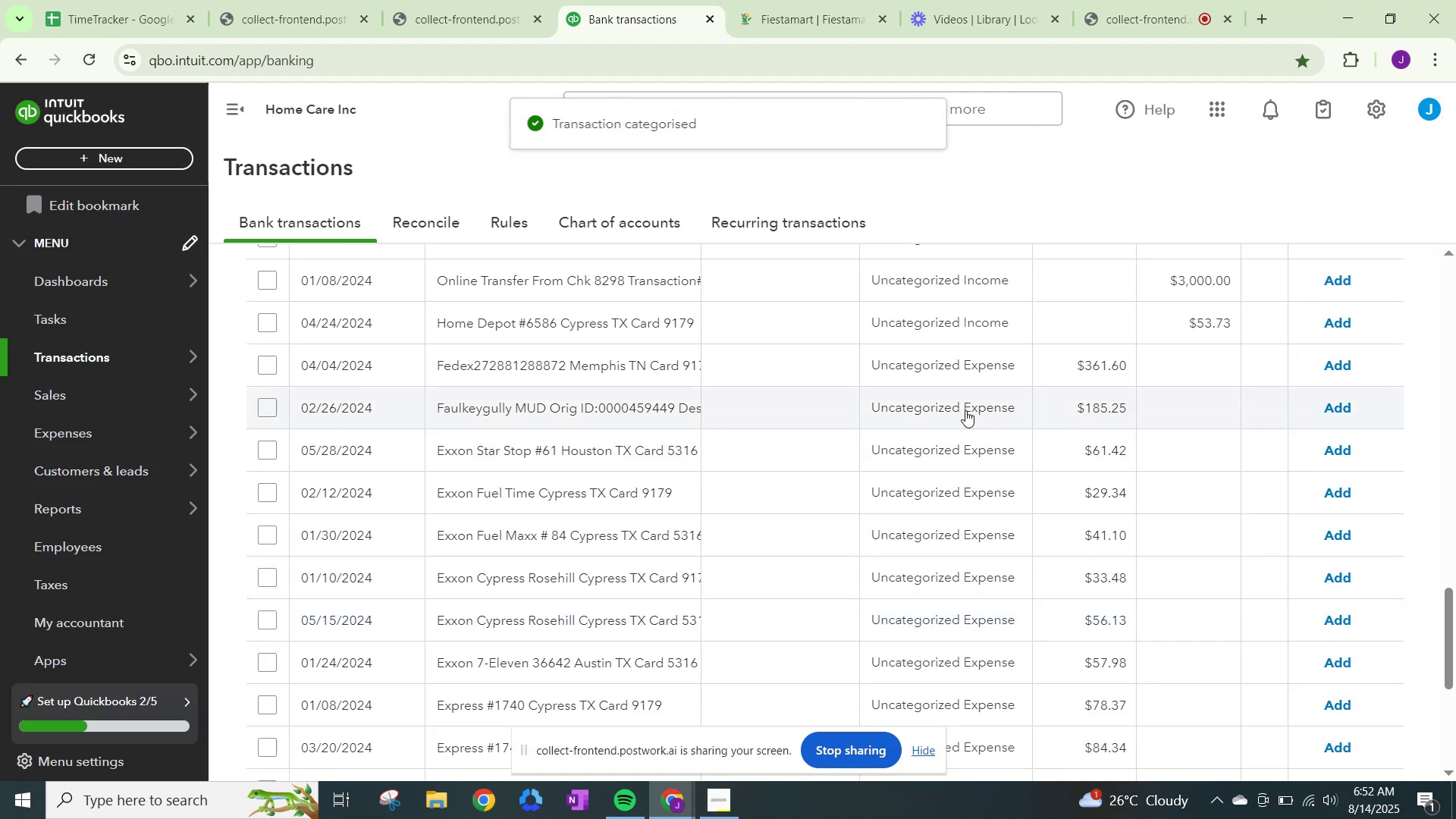 
left_click([946, 368])
 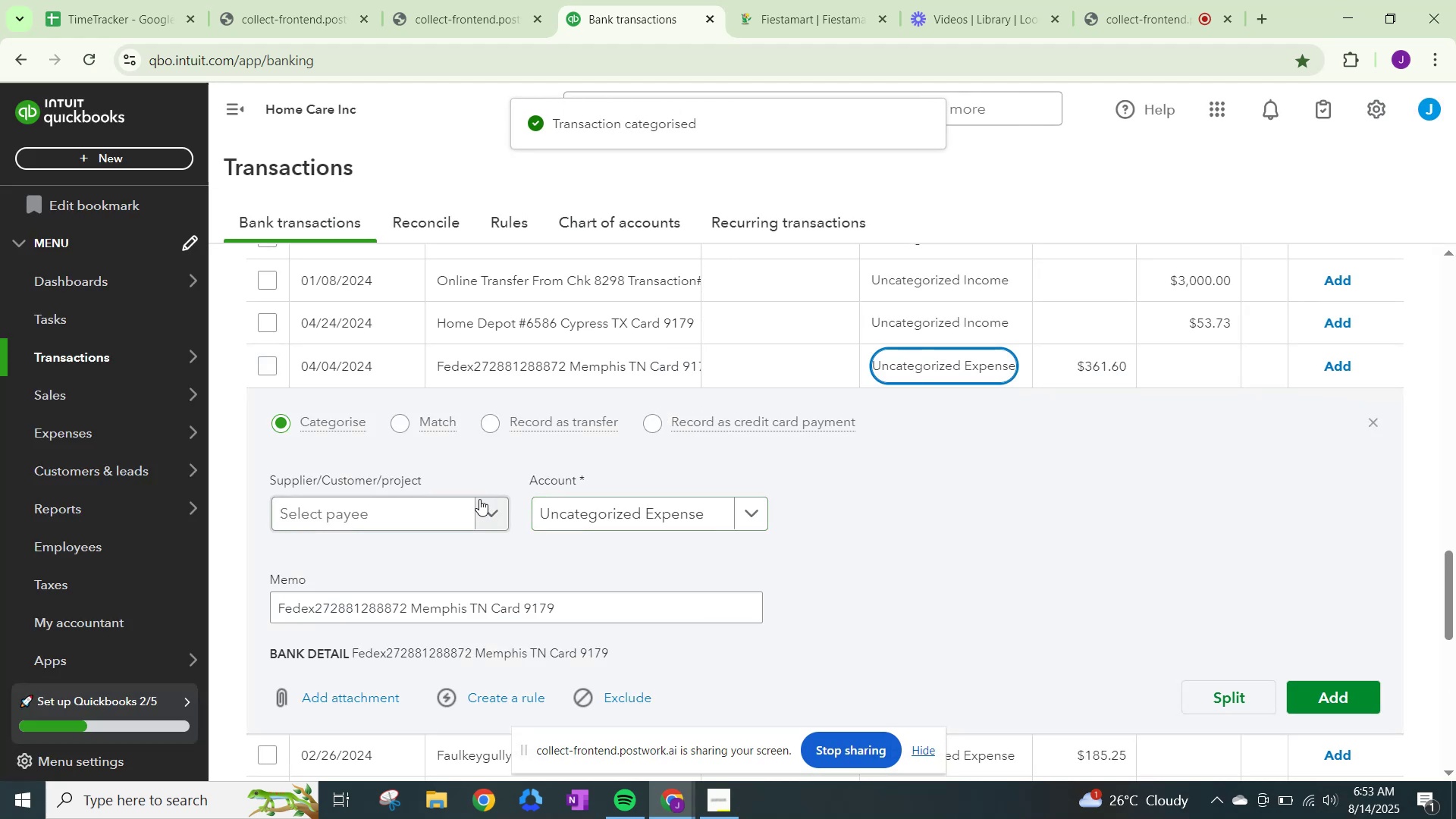 
left_click([496, 510])
 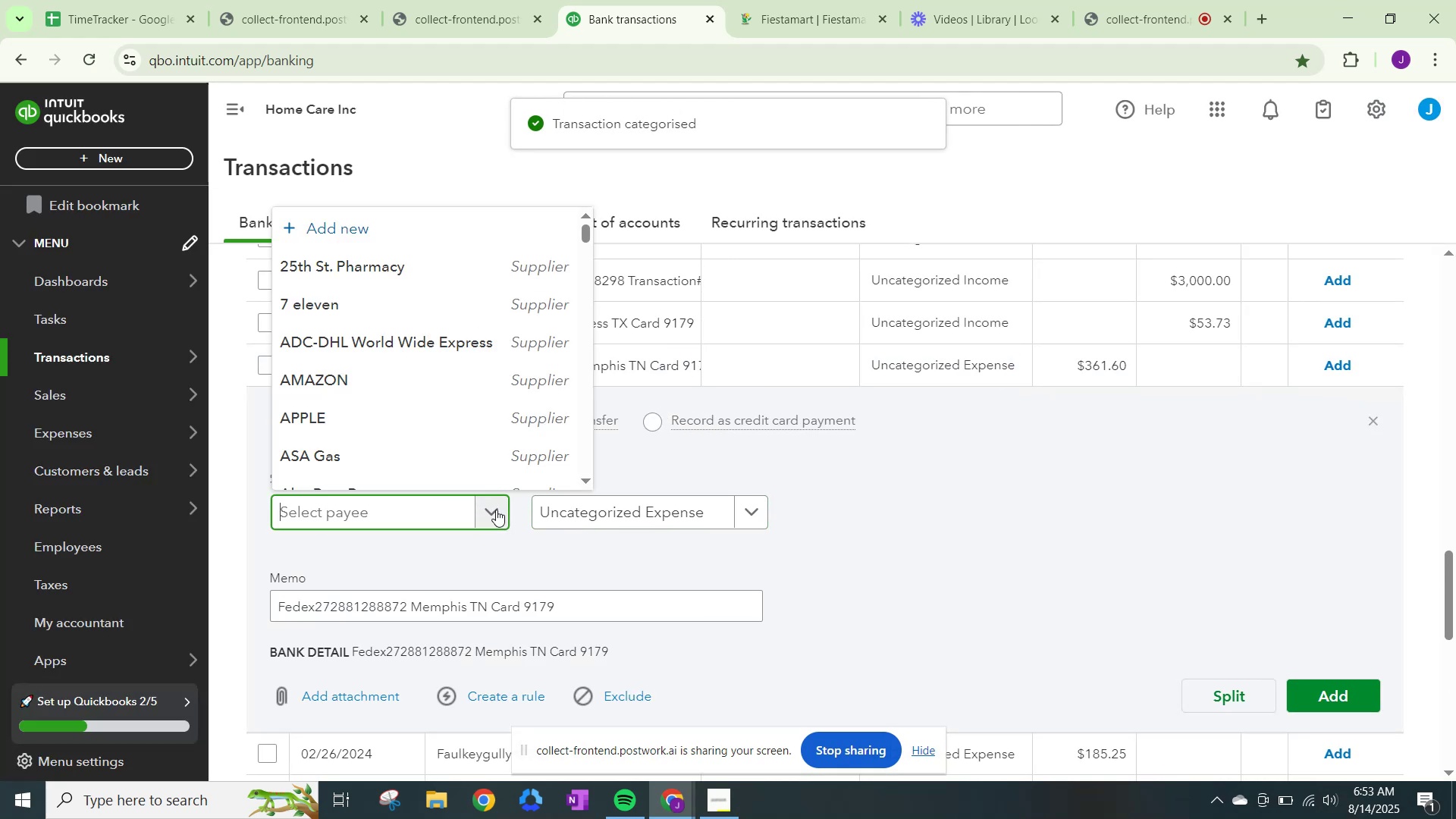 
type(fede)
 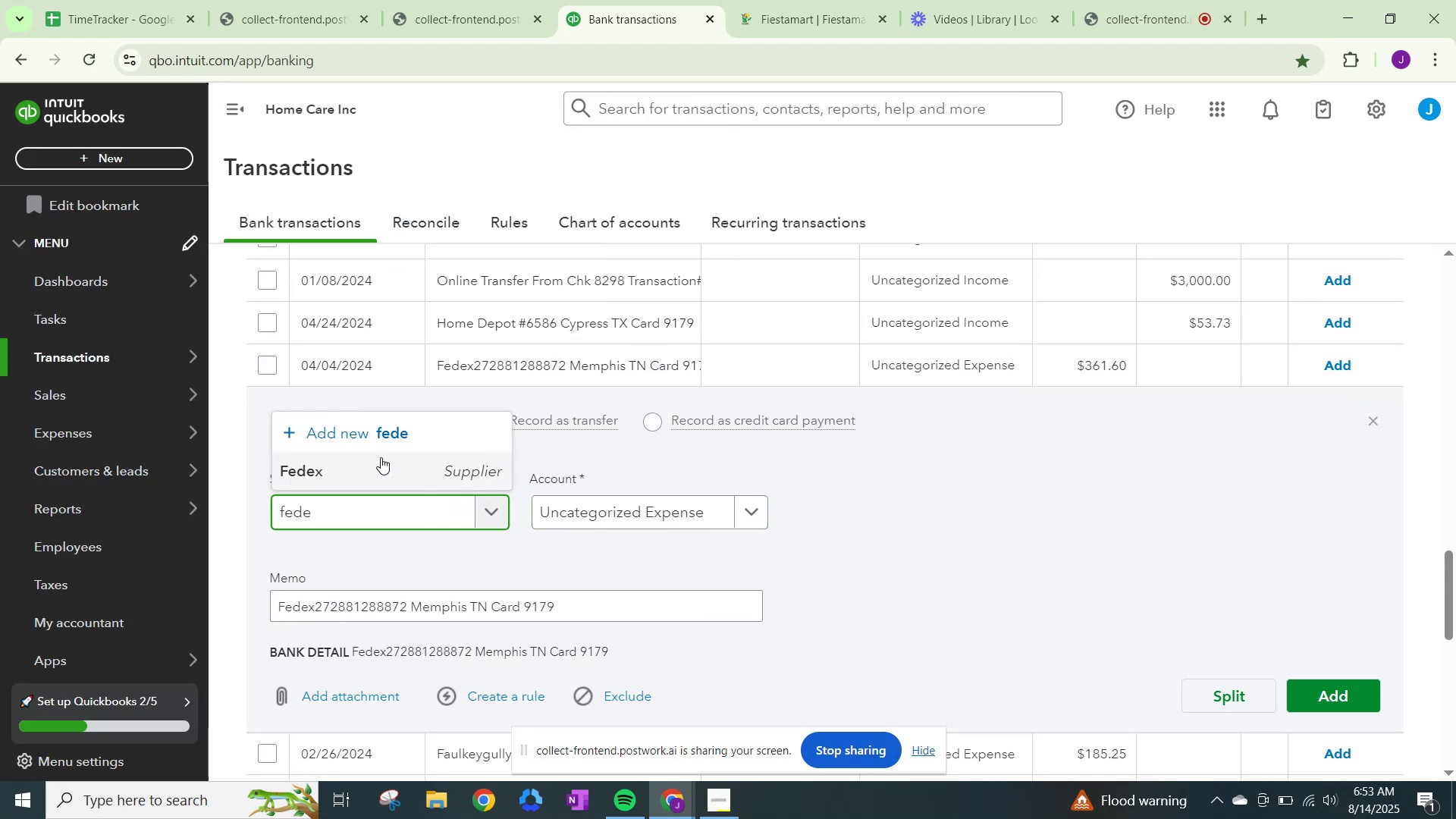 
left_click([379, 456])
 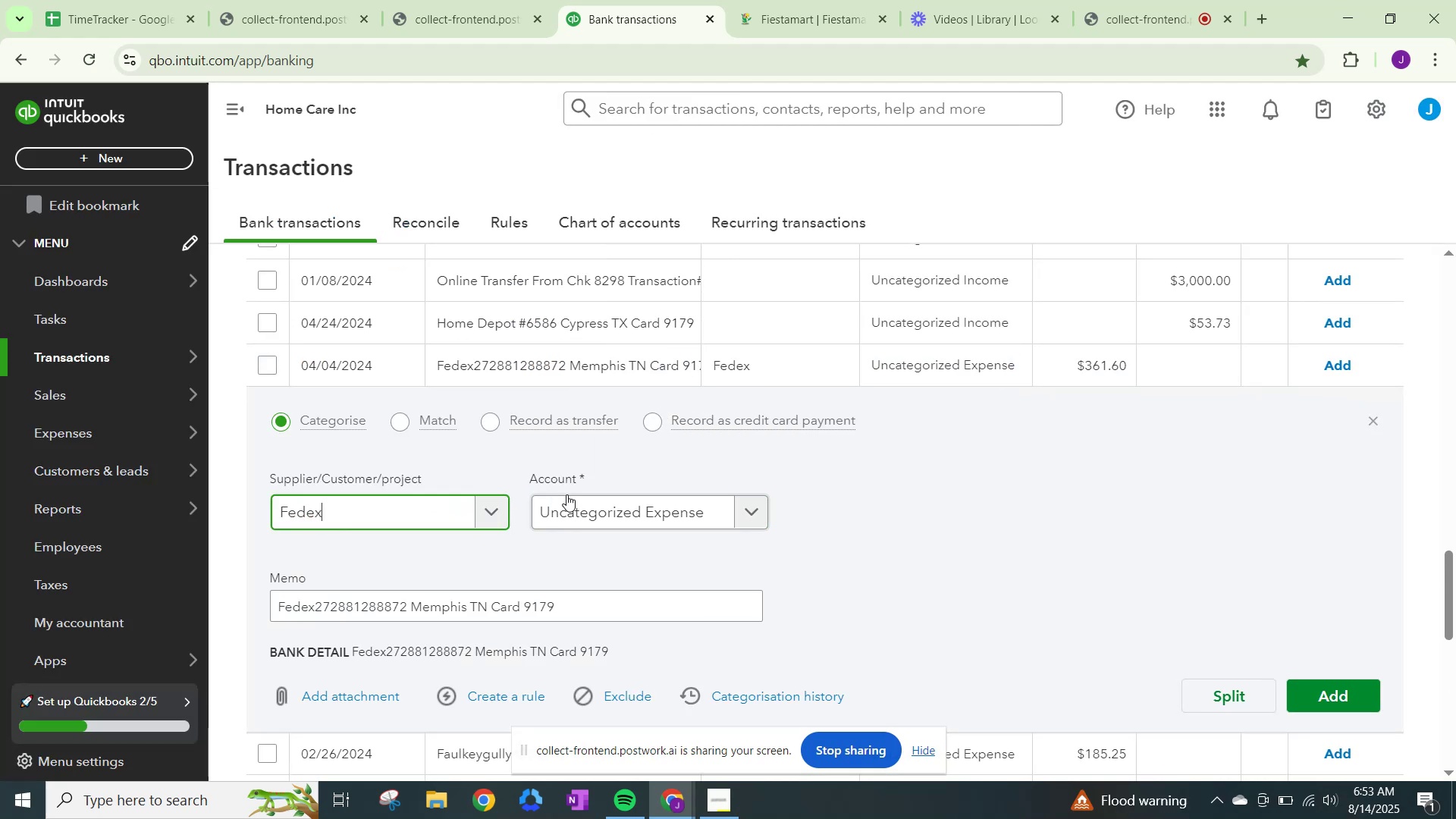 
left_click([567, 494])
 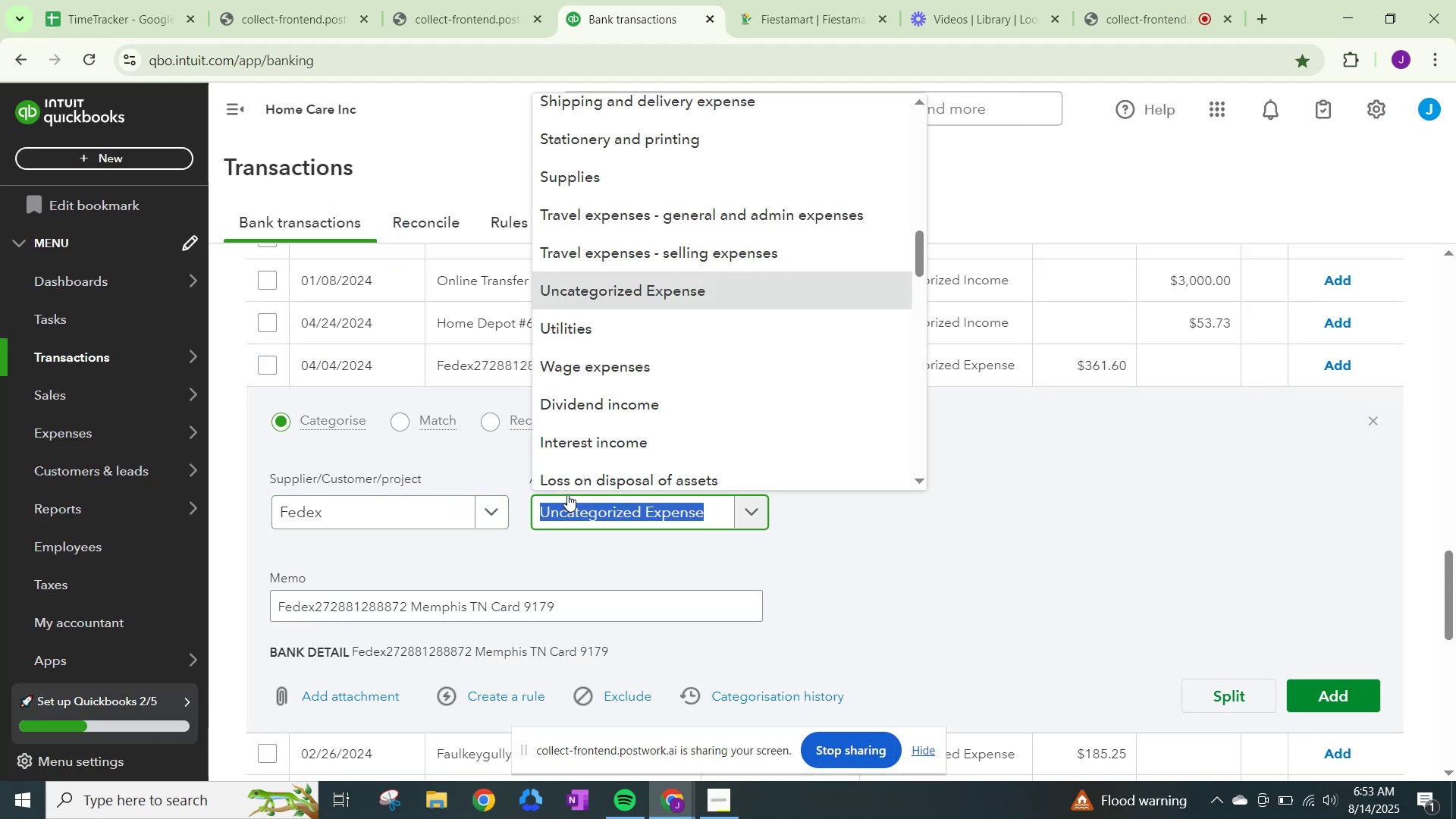 
type(shipping)
 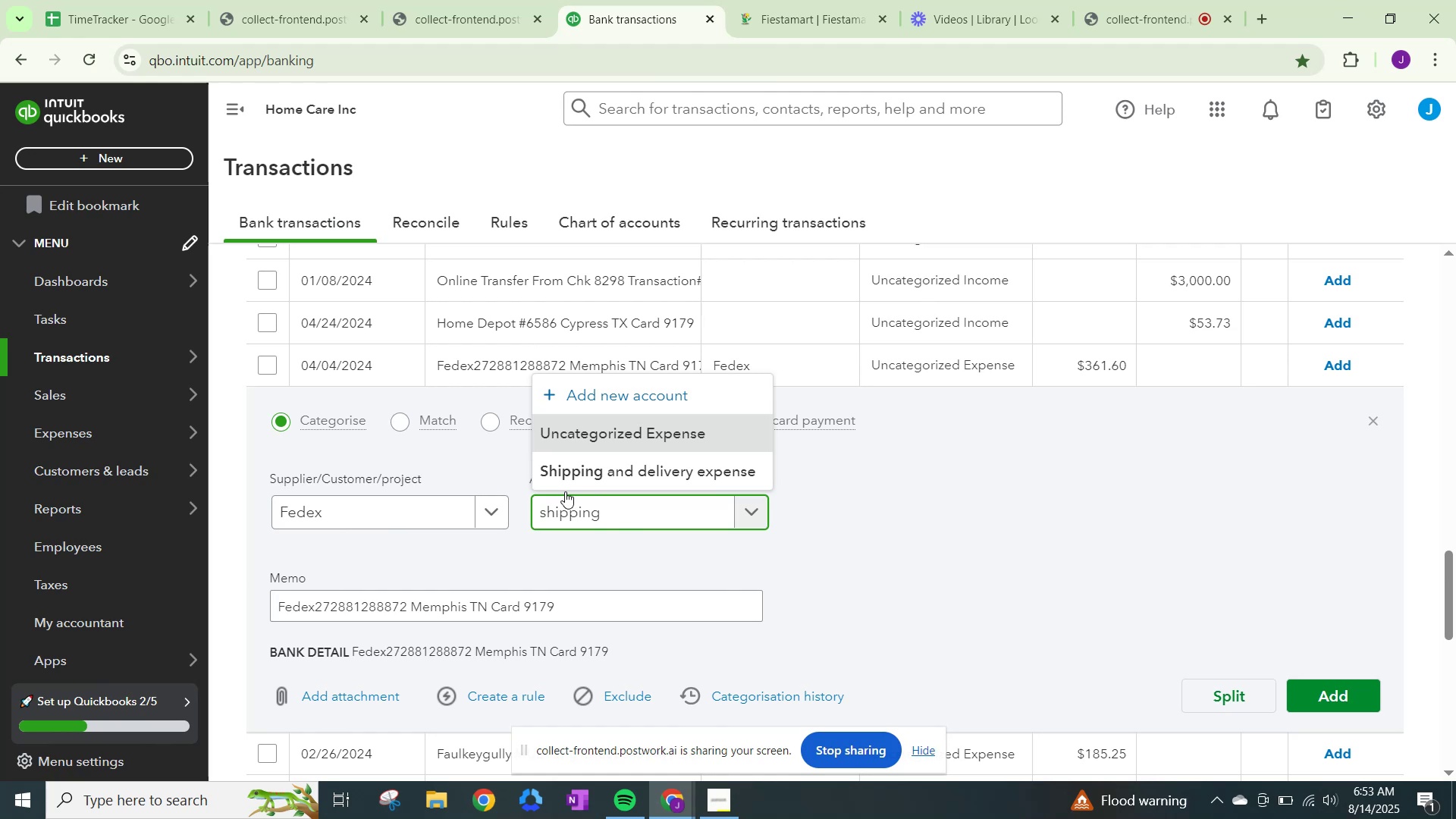 
left_click([585, 466])
 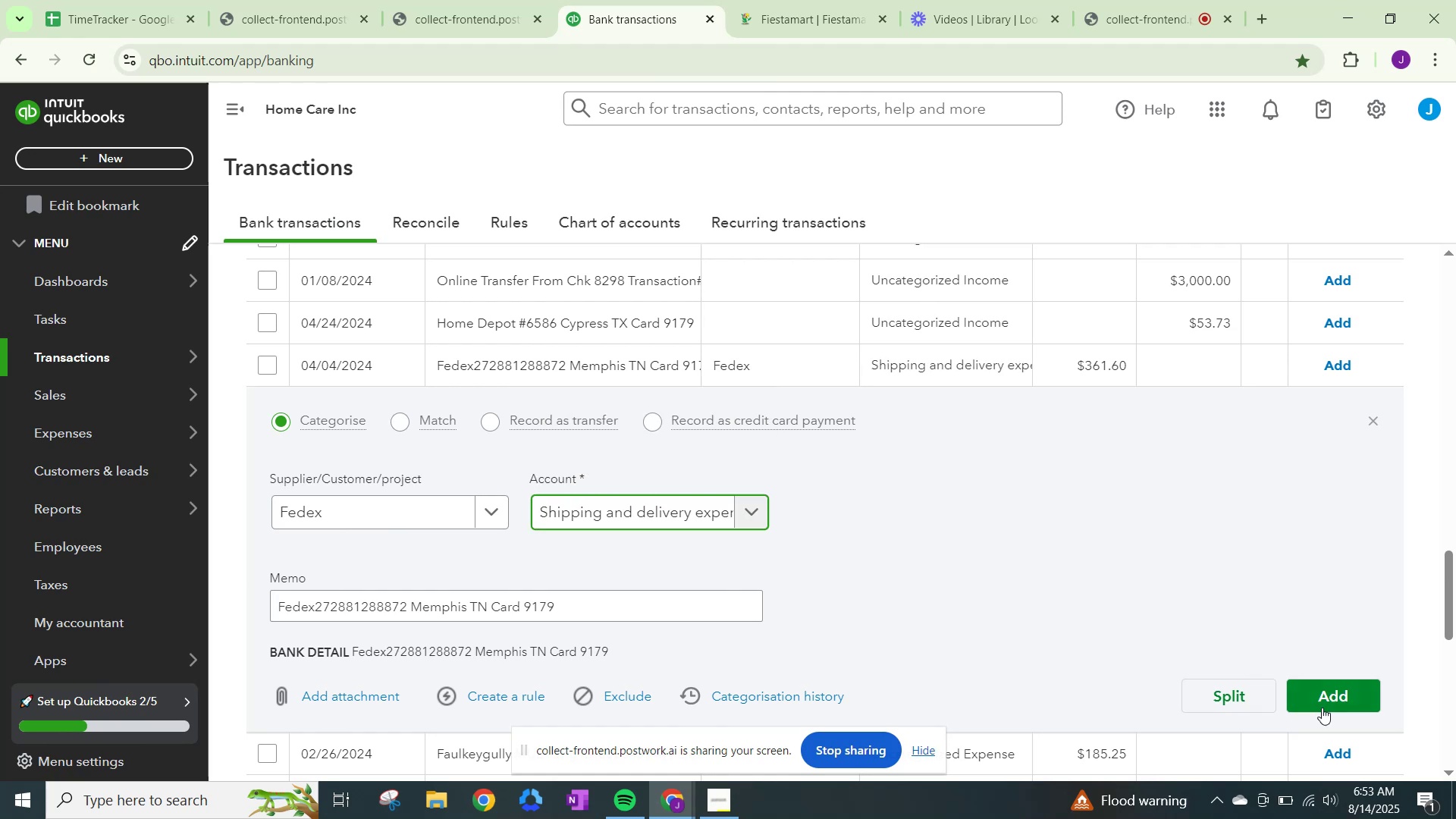 
left_click([1340, 688])
 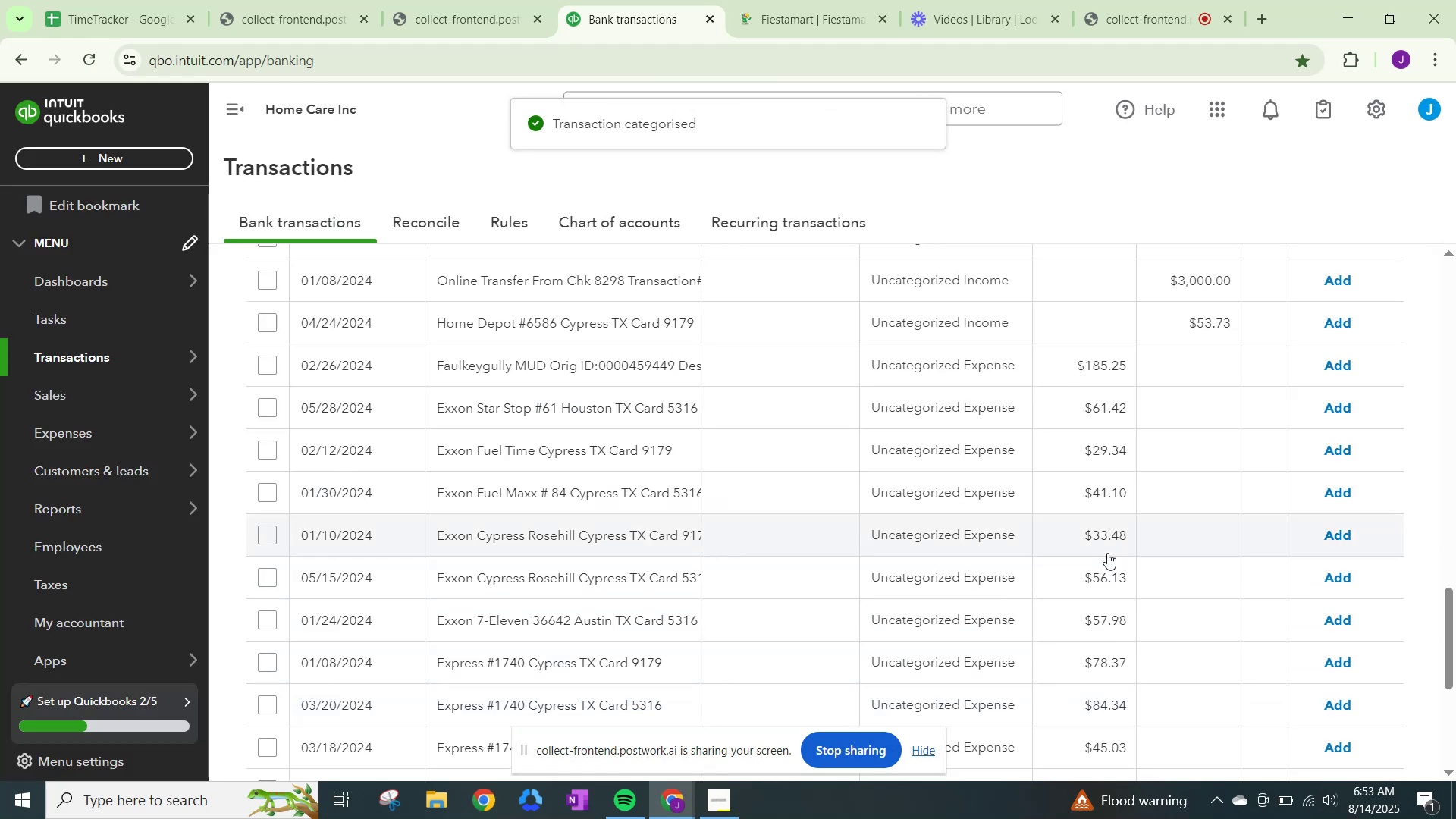 
wait(6.23)
 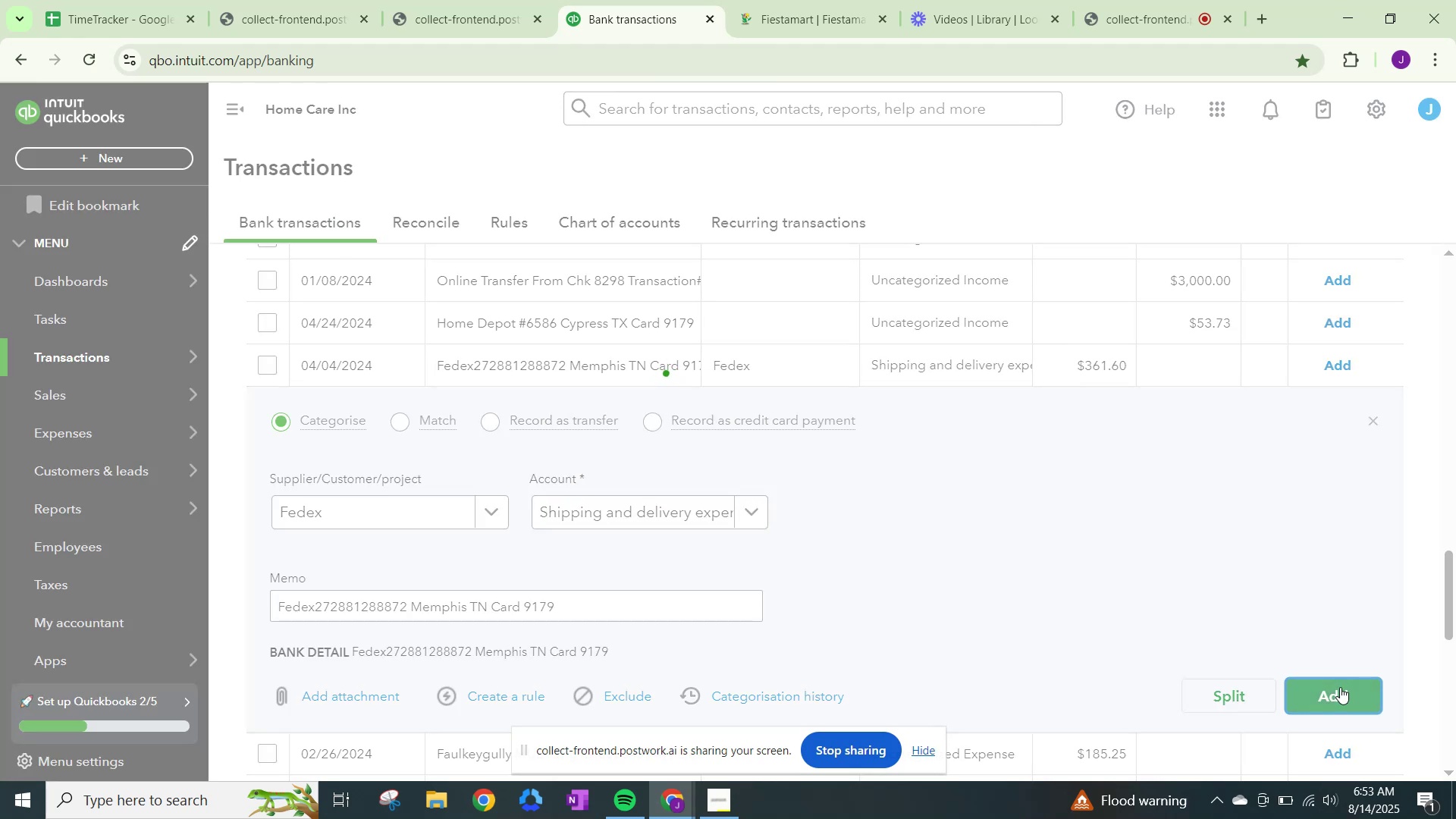 
left_click([824, 0])
 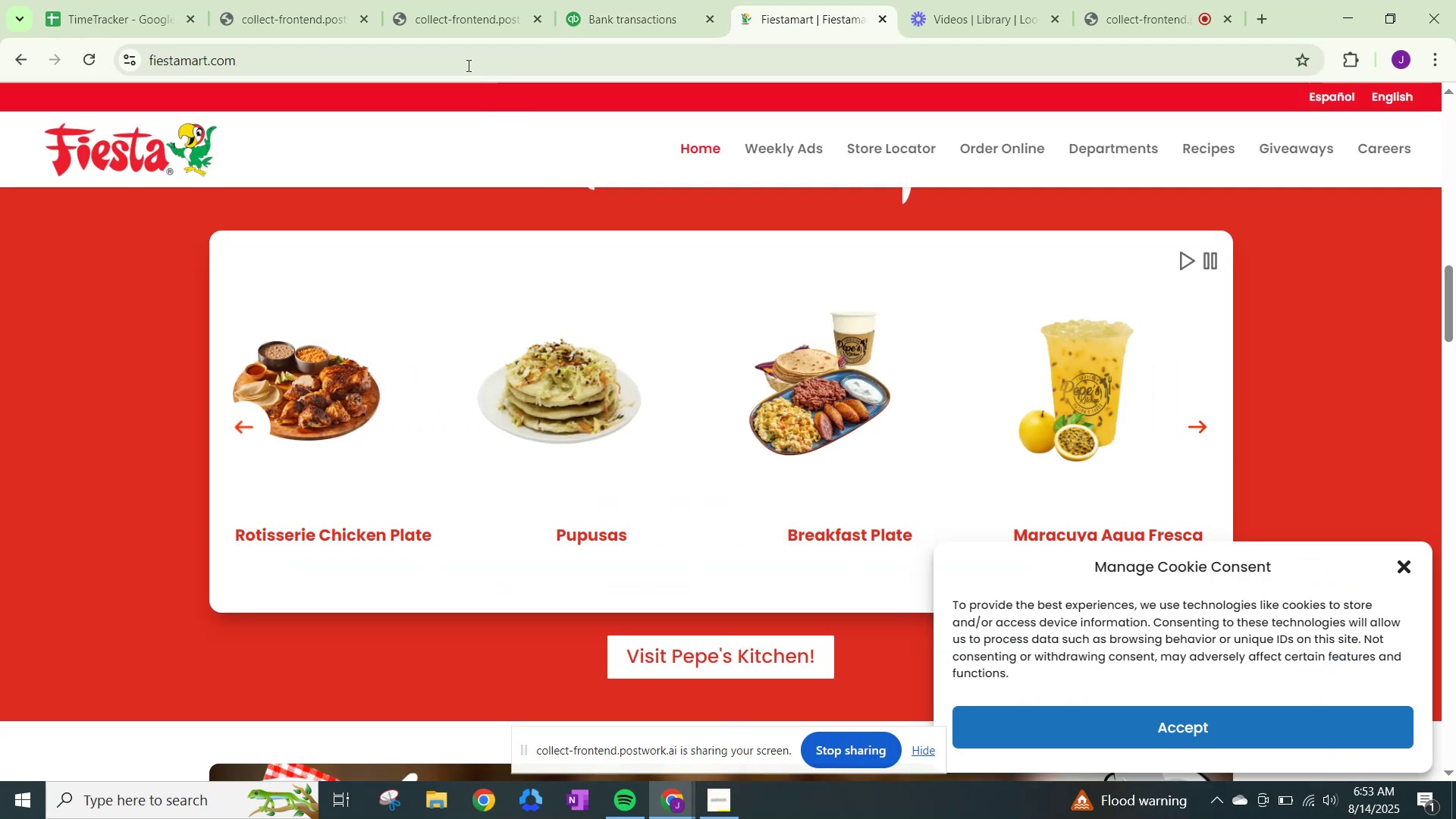 
left_click([444, 49])
 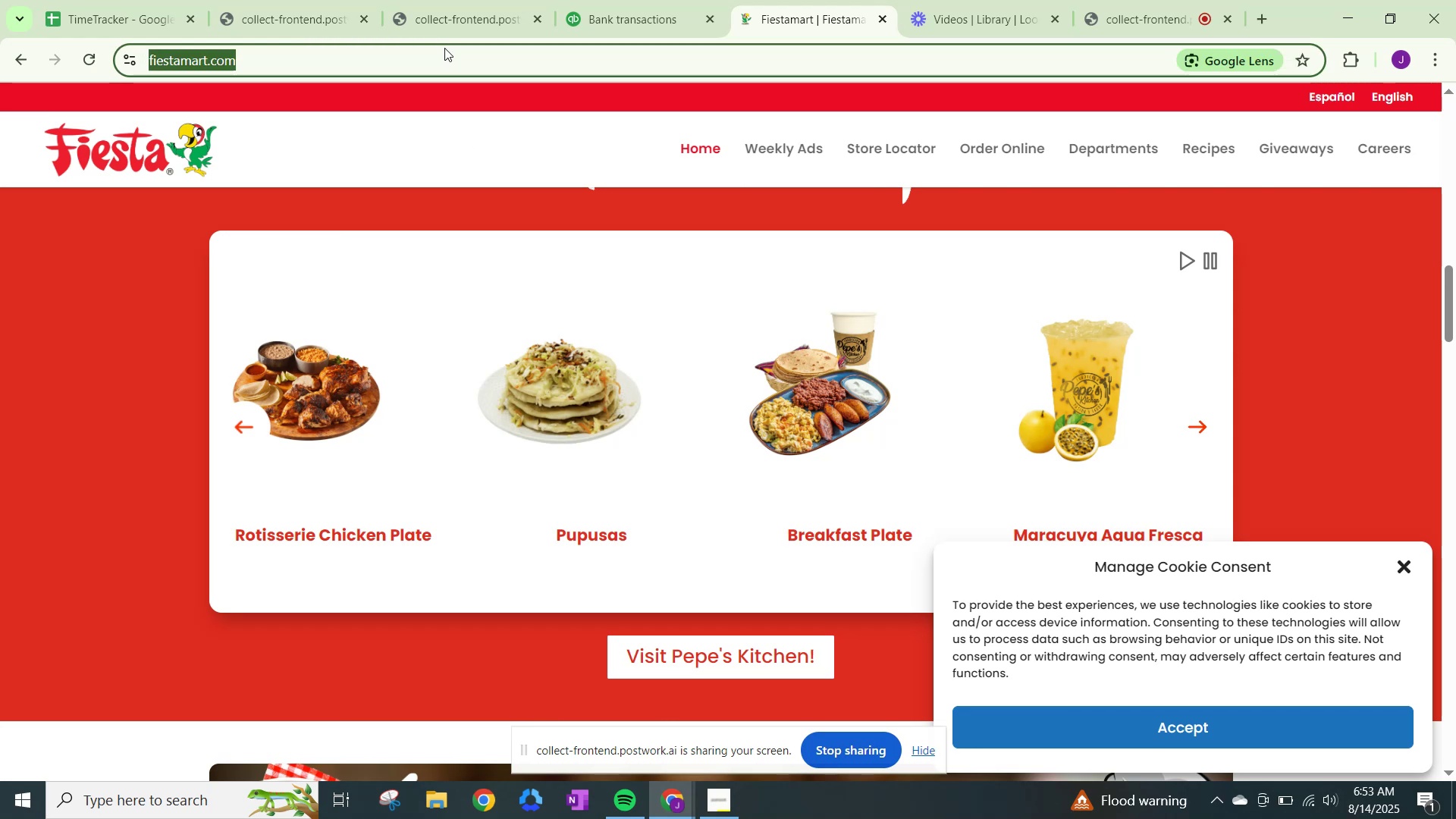 
type(faulkey)
 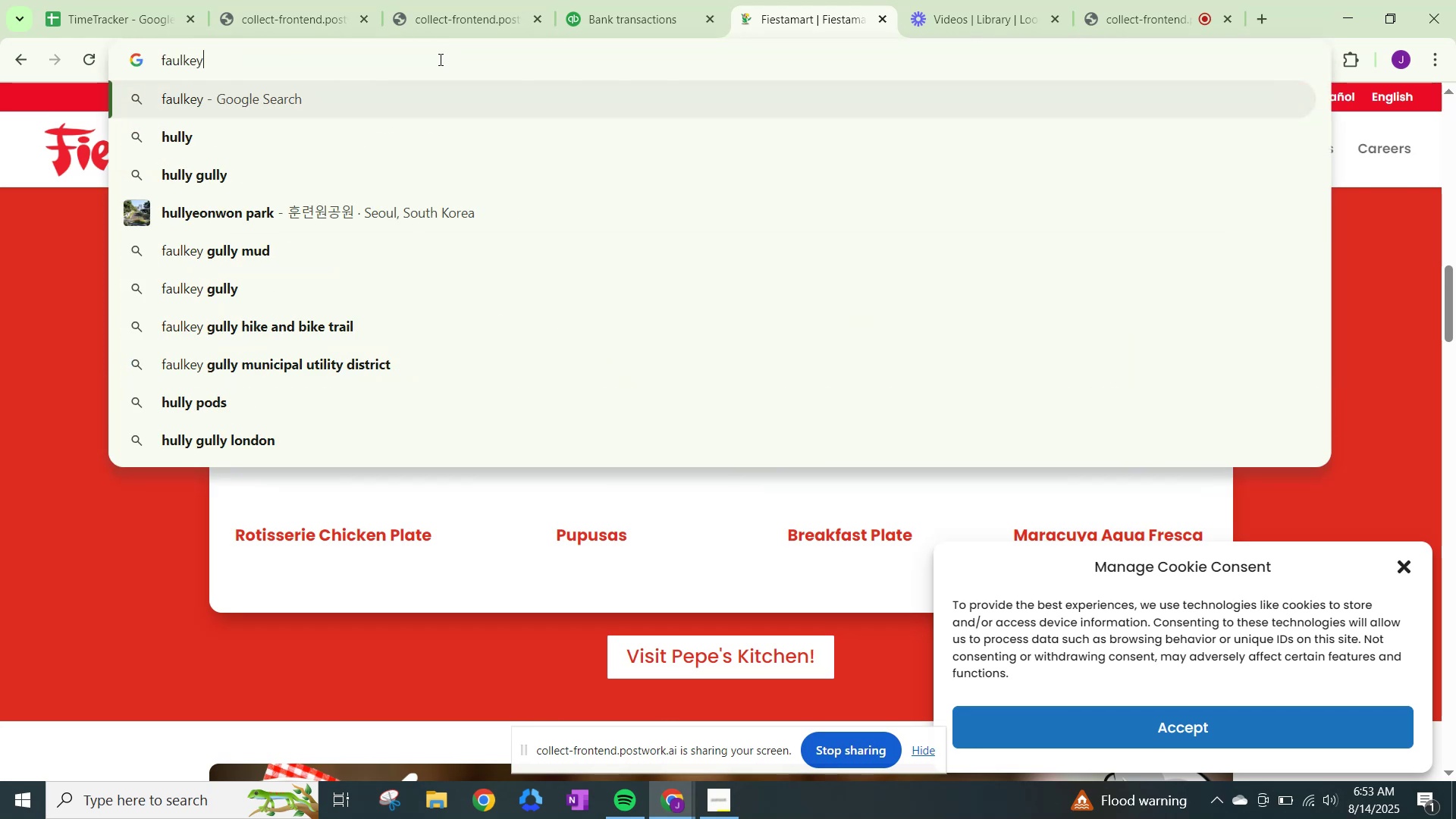 
left_click([322, 179])
 